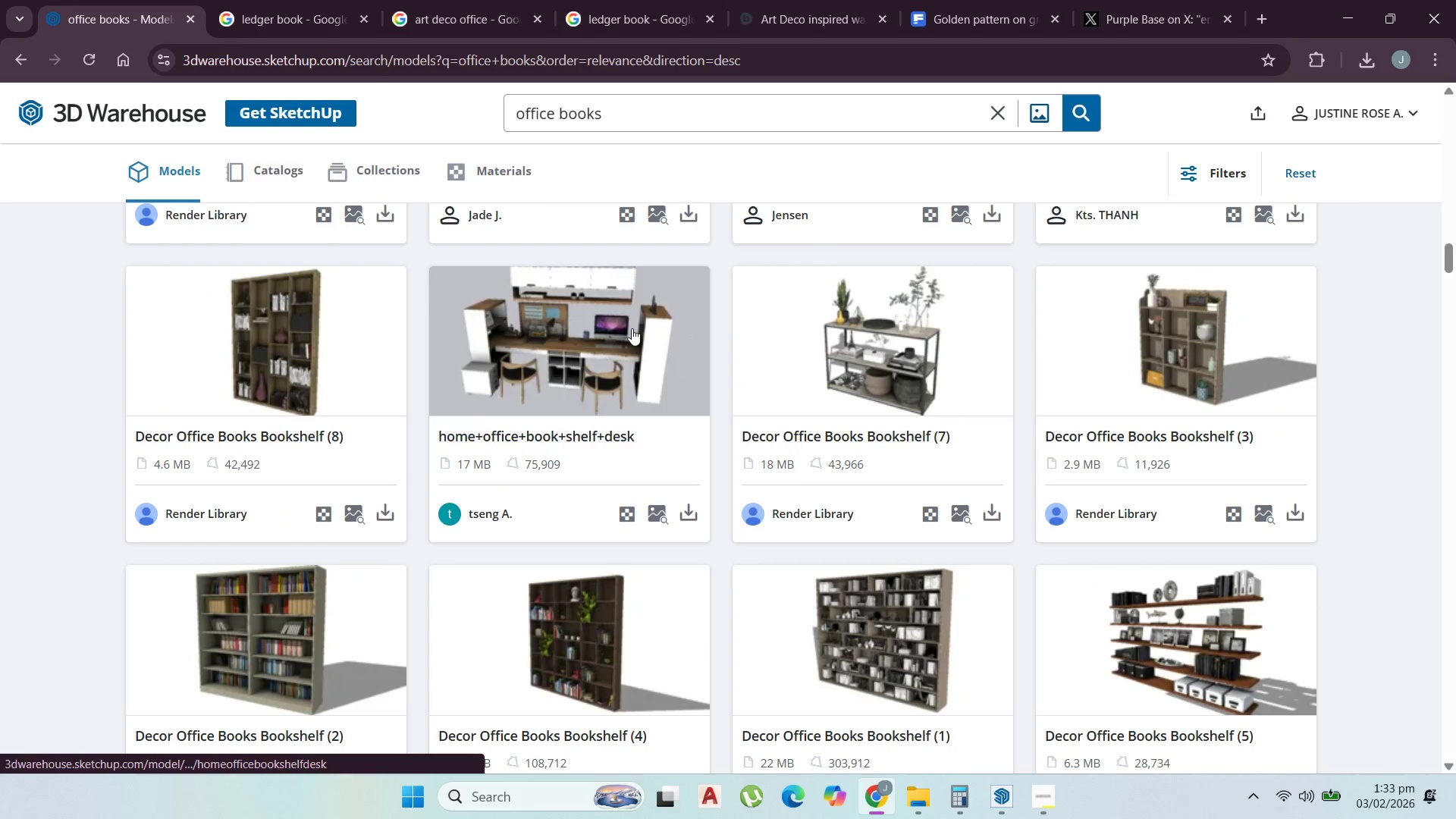 
scroll: coordinate [632, 330], scroll_direction: down, amount: 3.0
 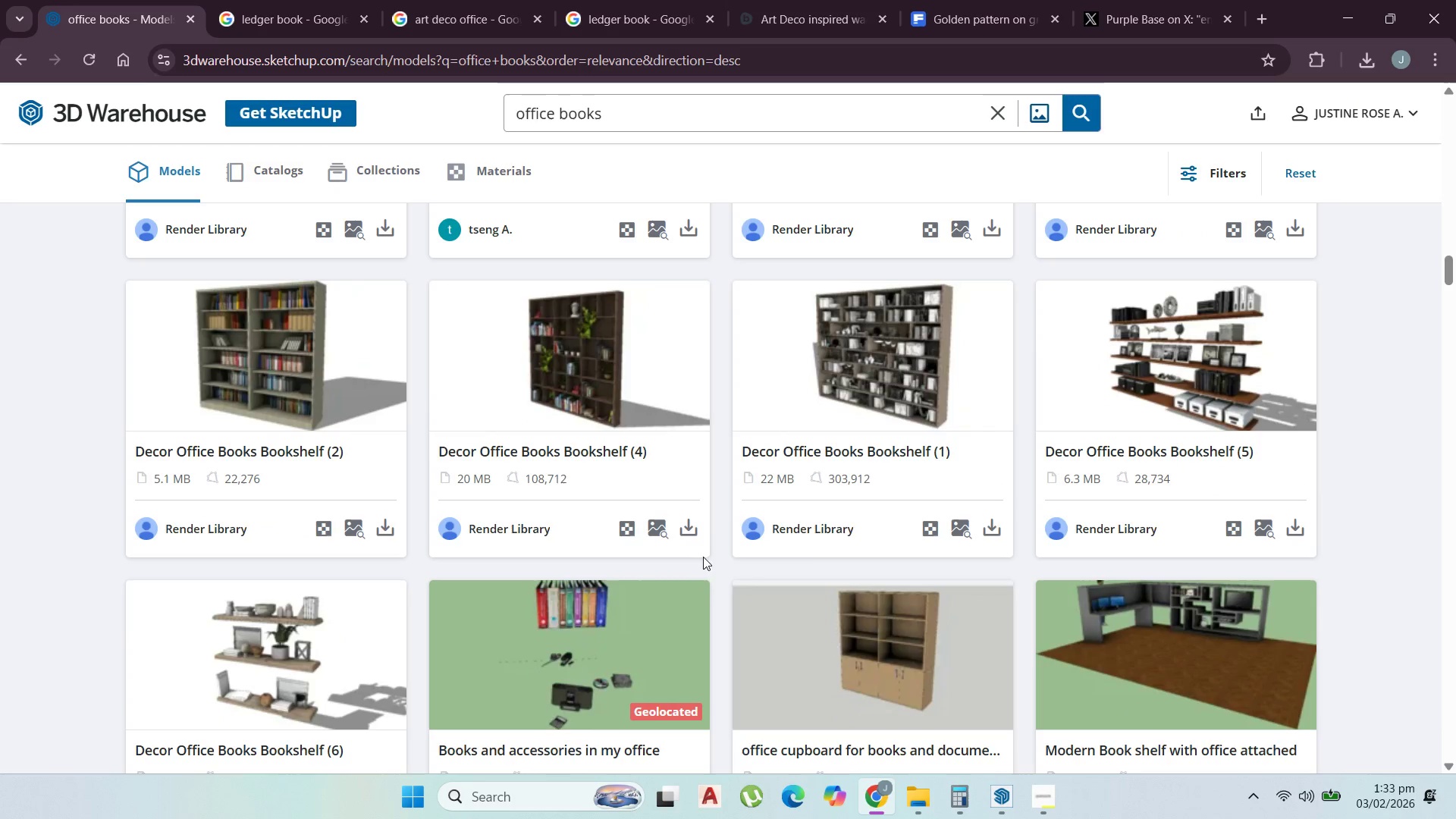 
wait(7.7)
 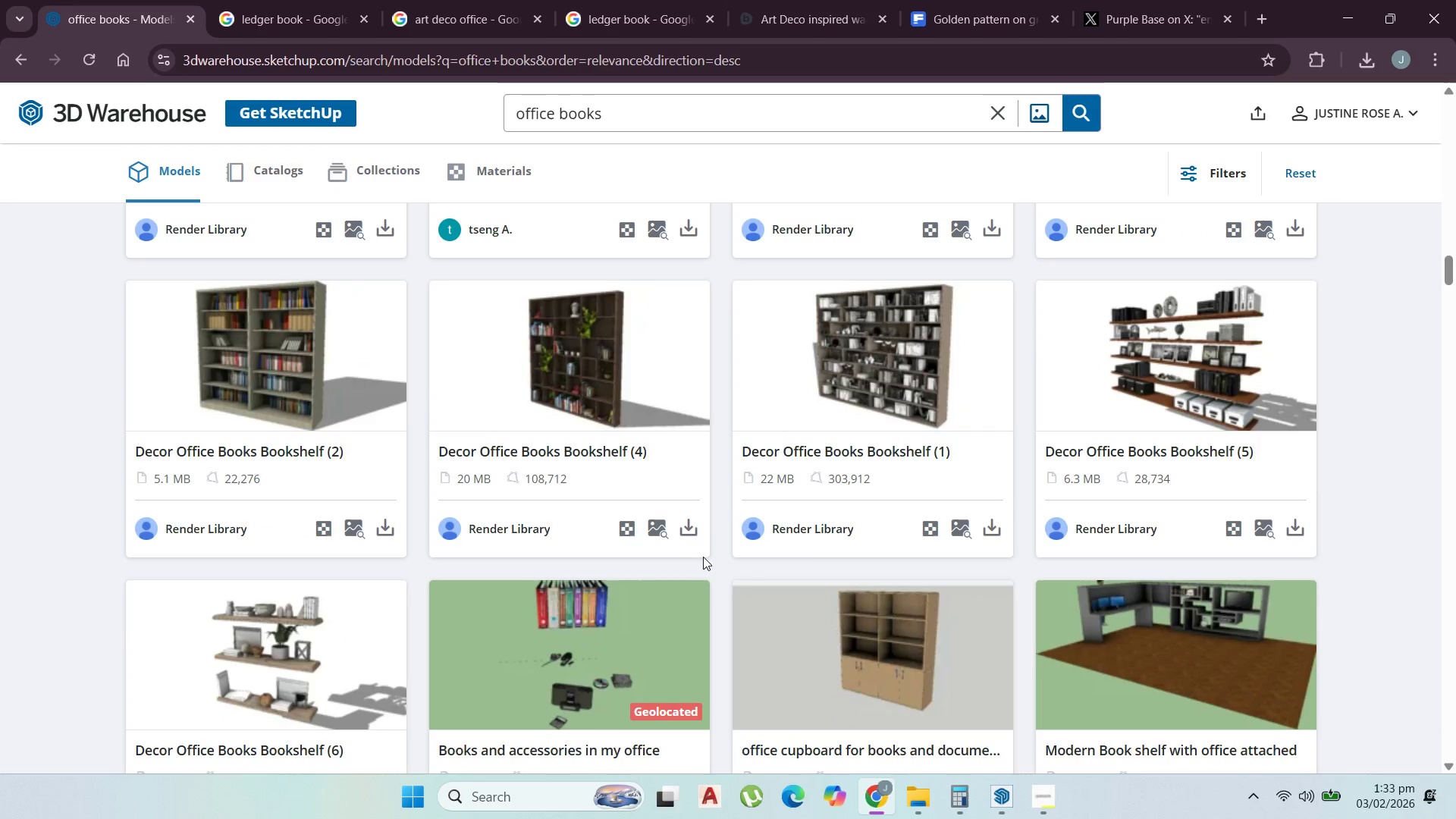 
left_click([1301, 529])
 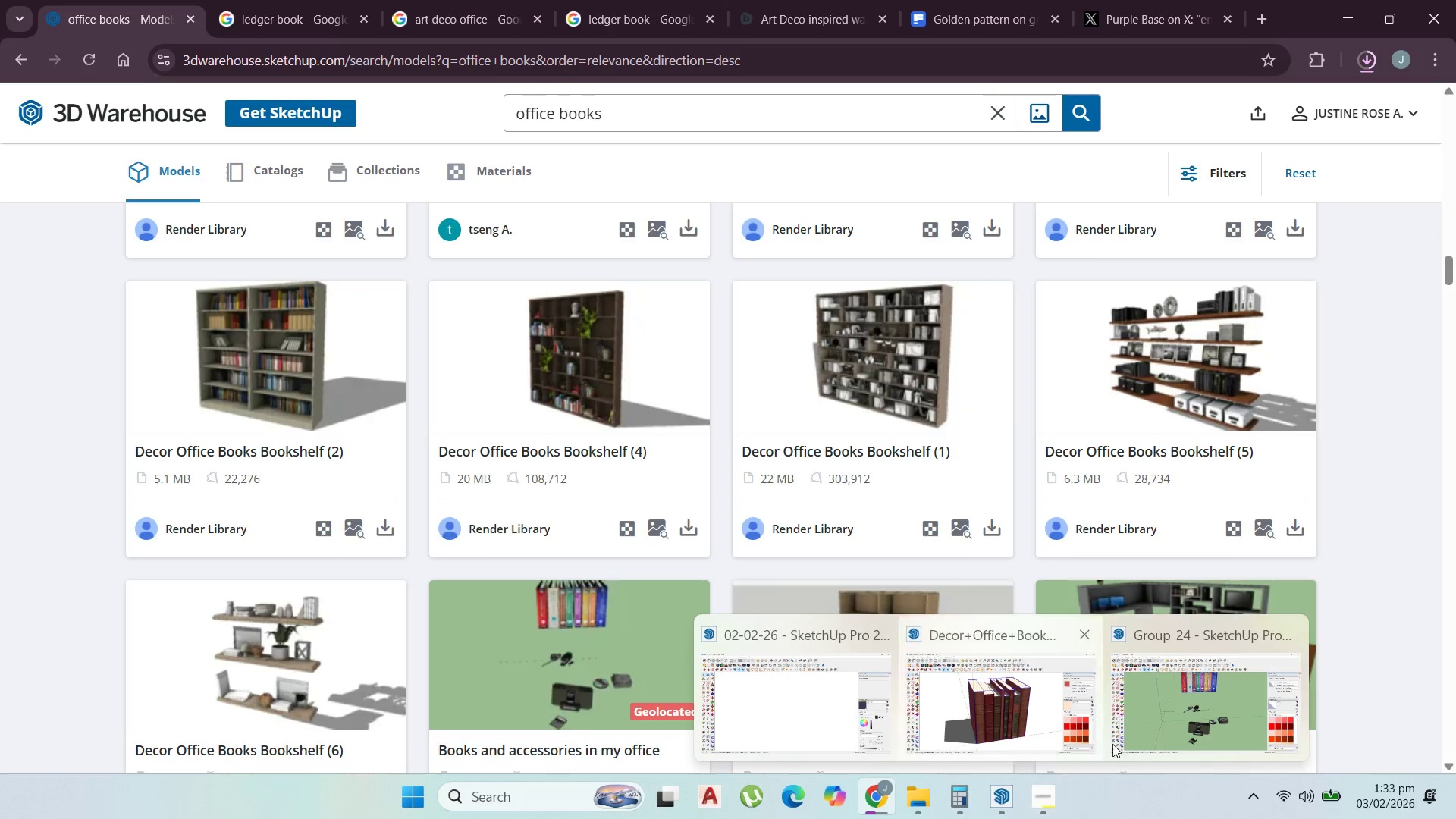 
left_click([1282, 635])
 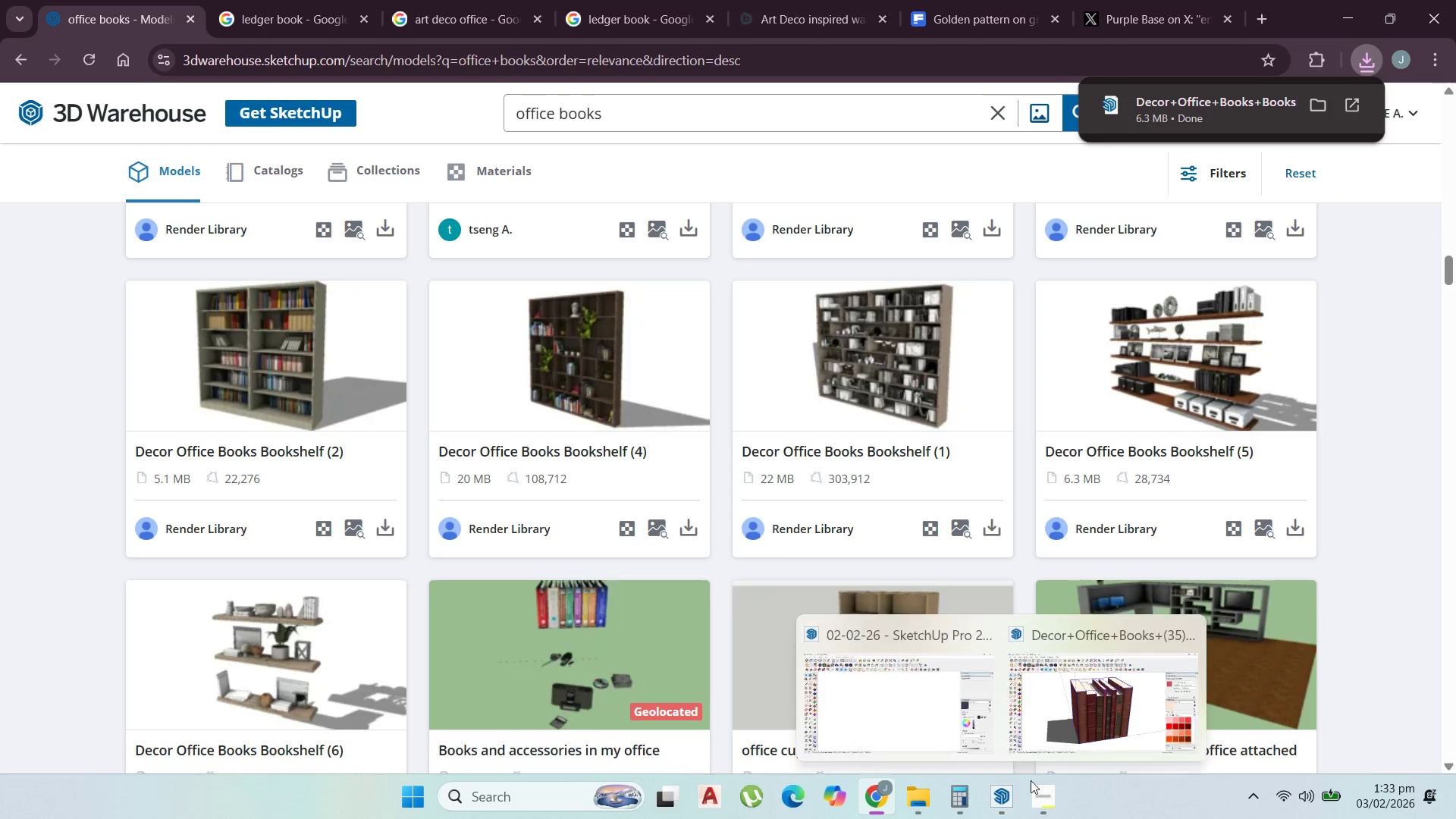 
left_click([1100, 710])
 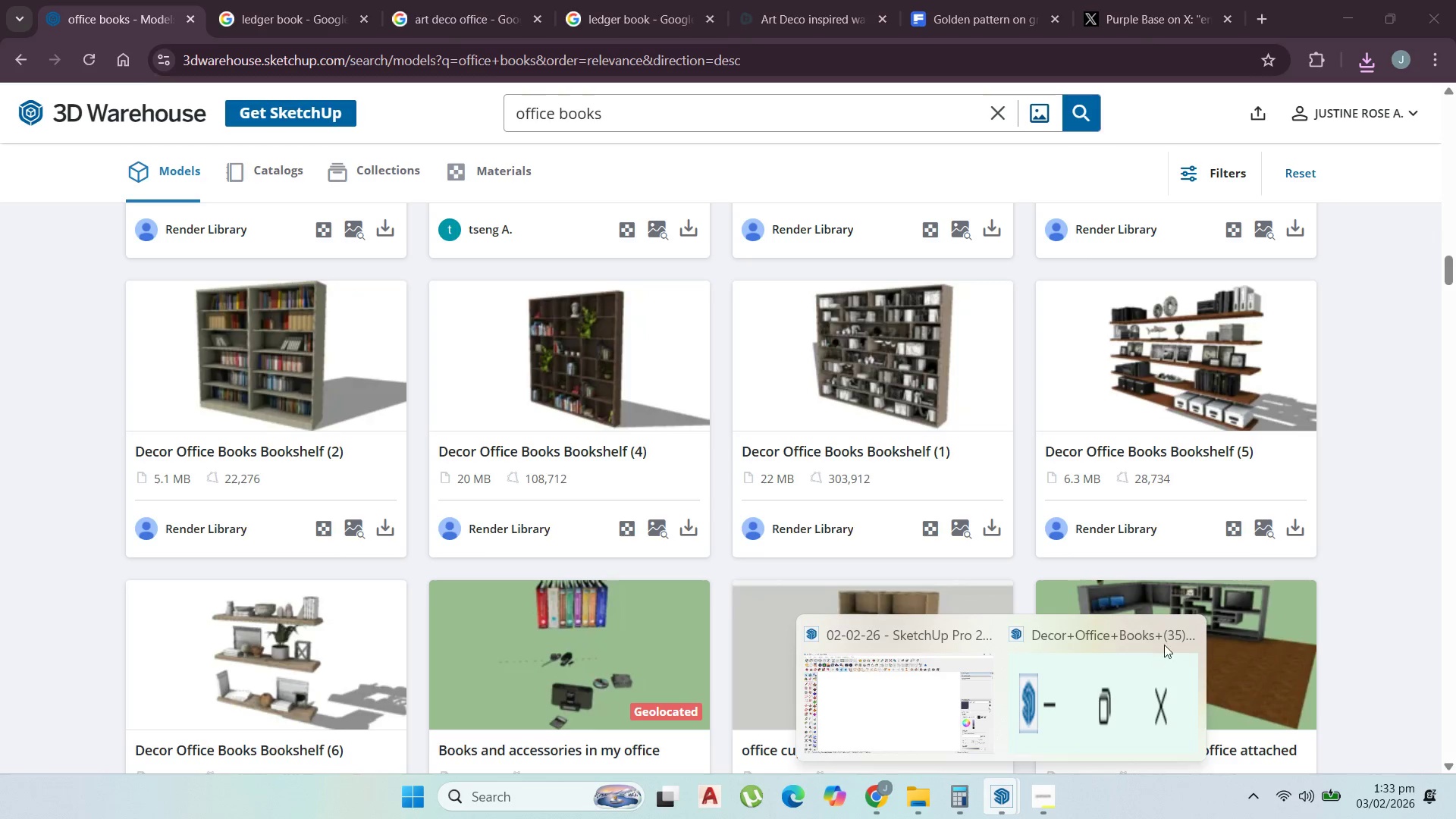 
left_click([1188, 638])
 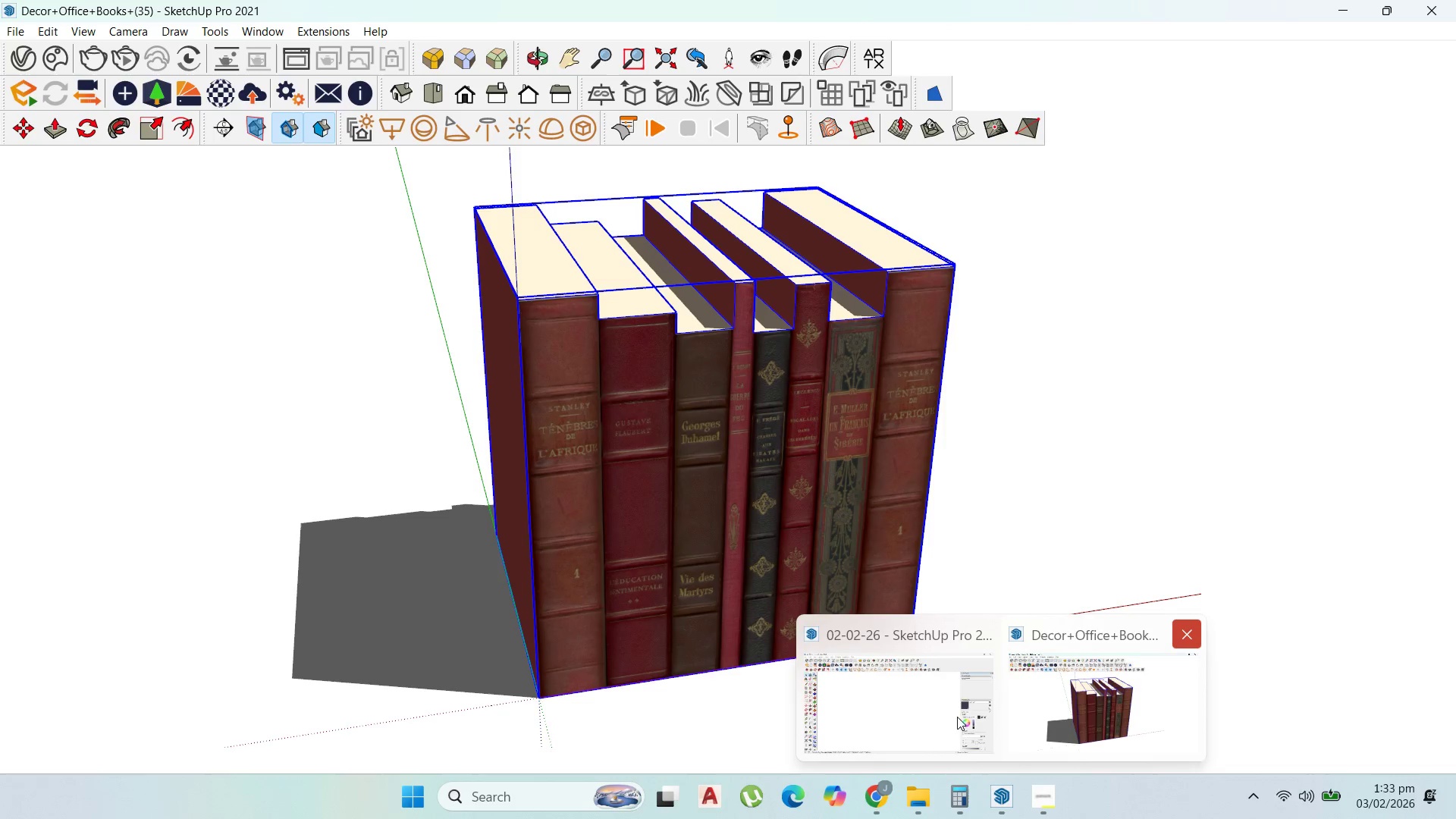 
left_click([923, 717])
 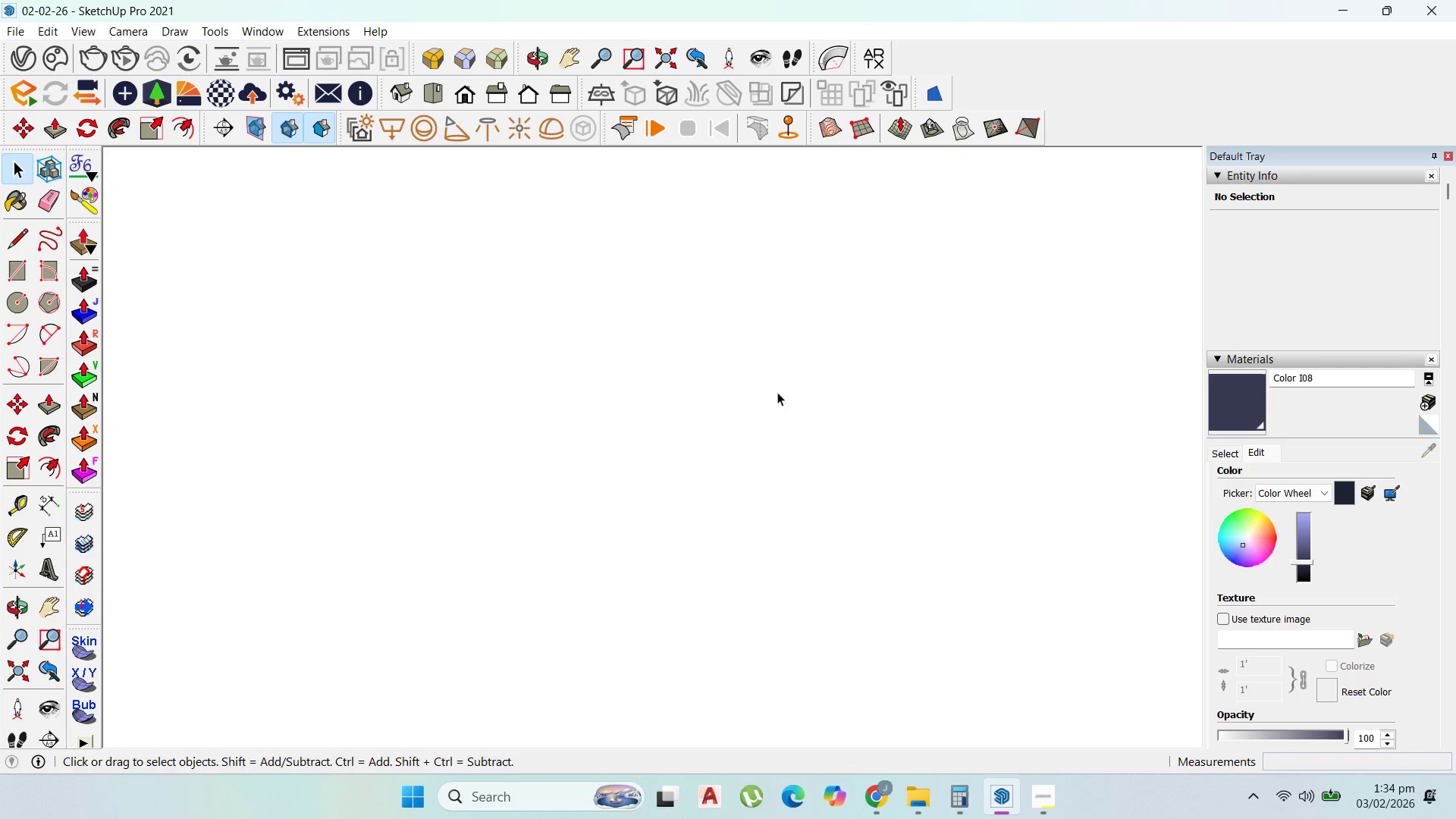 
wait(6.17)
 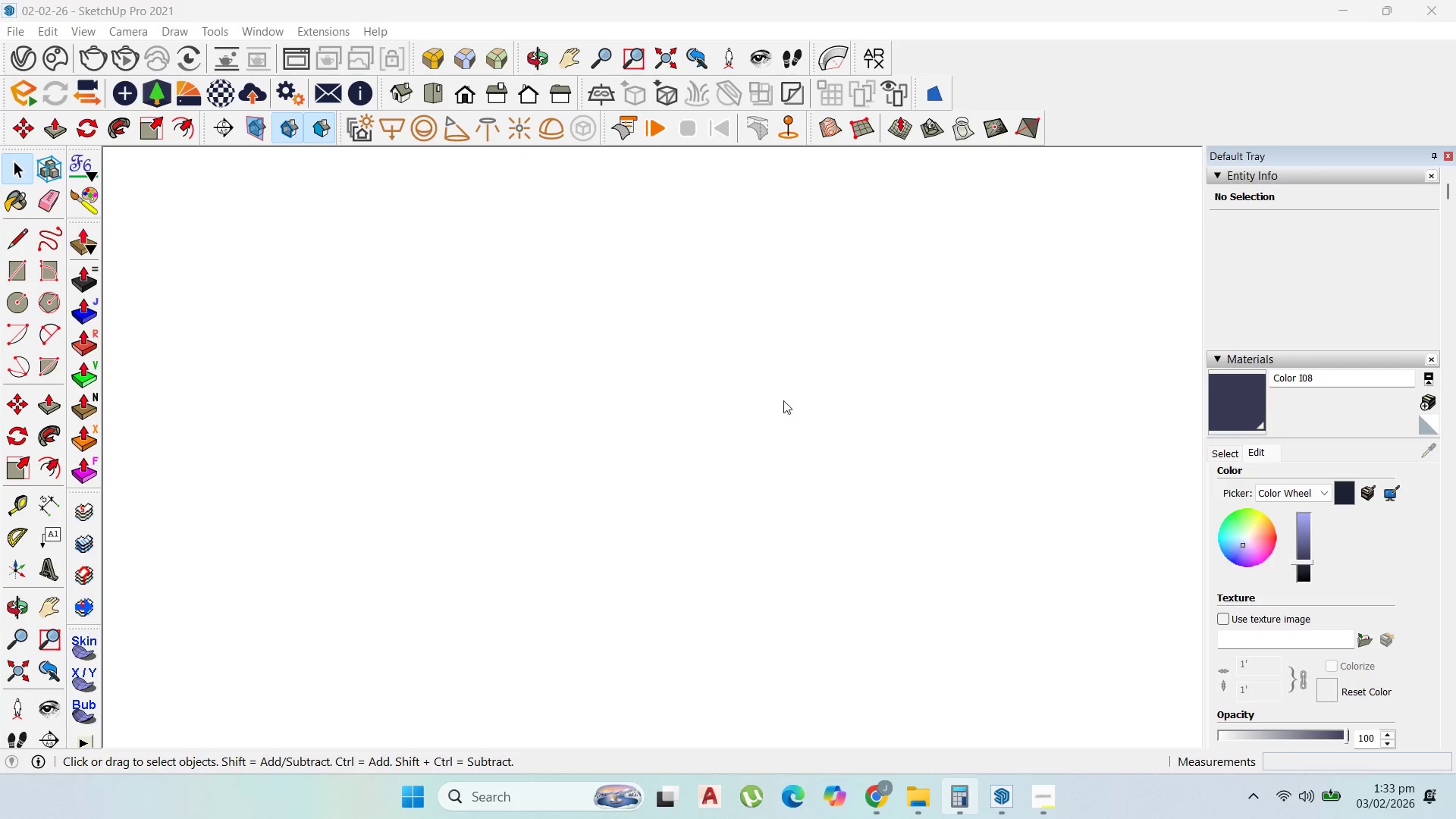 
left_click([13, 35])
 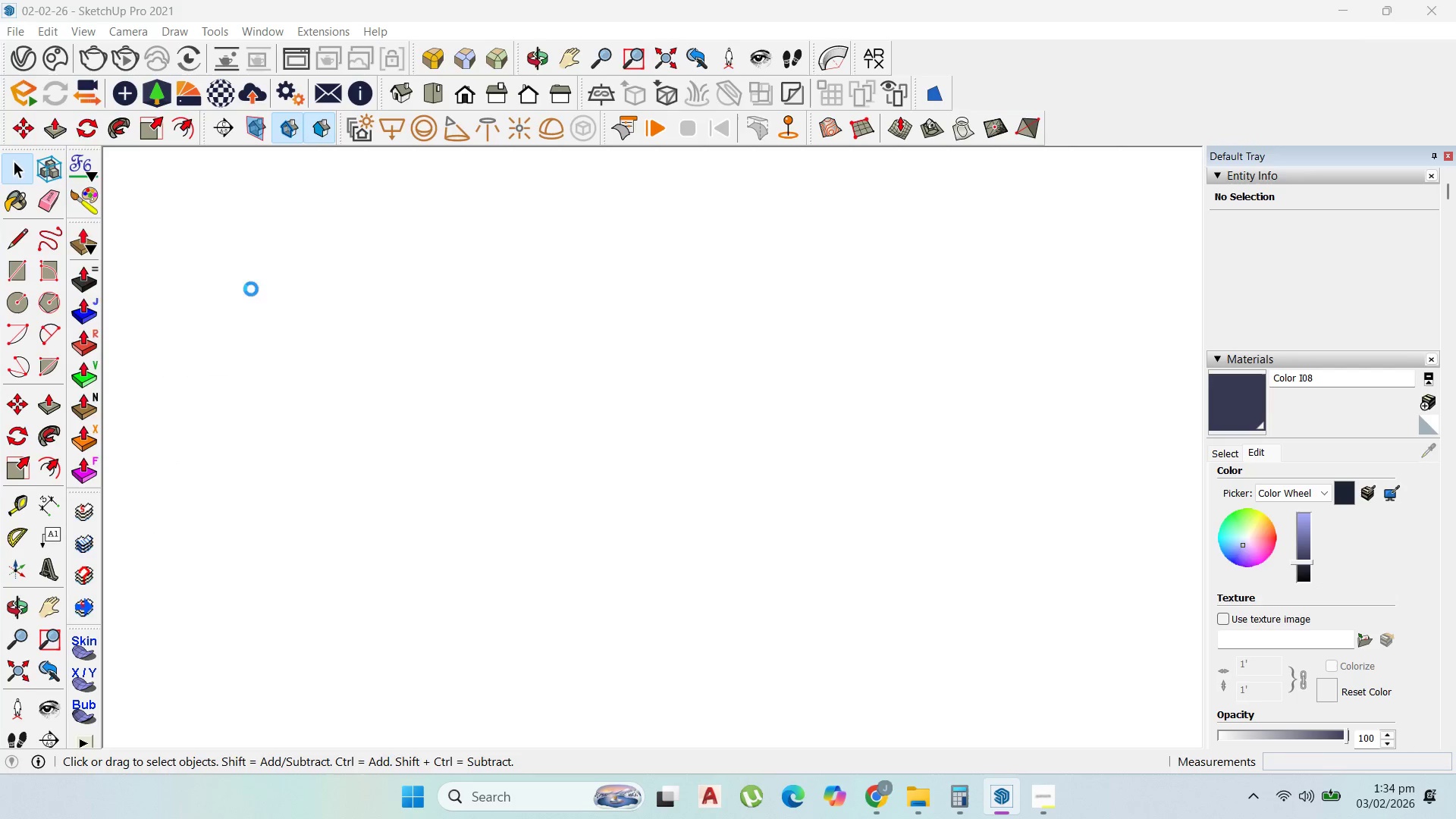 
wait(5.94)
 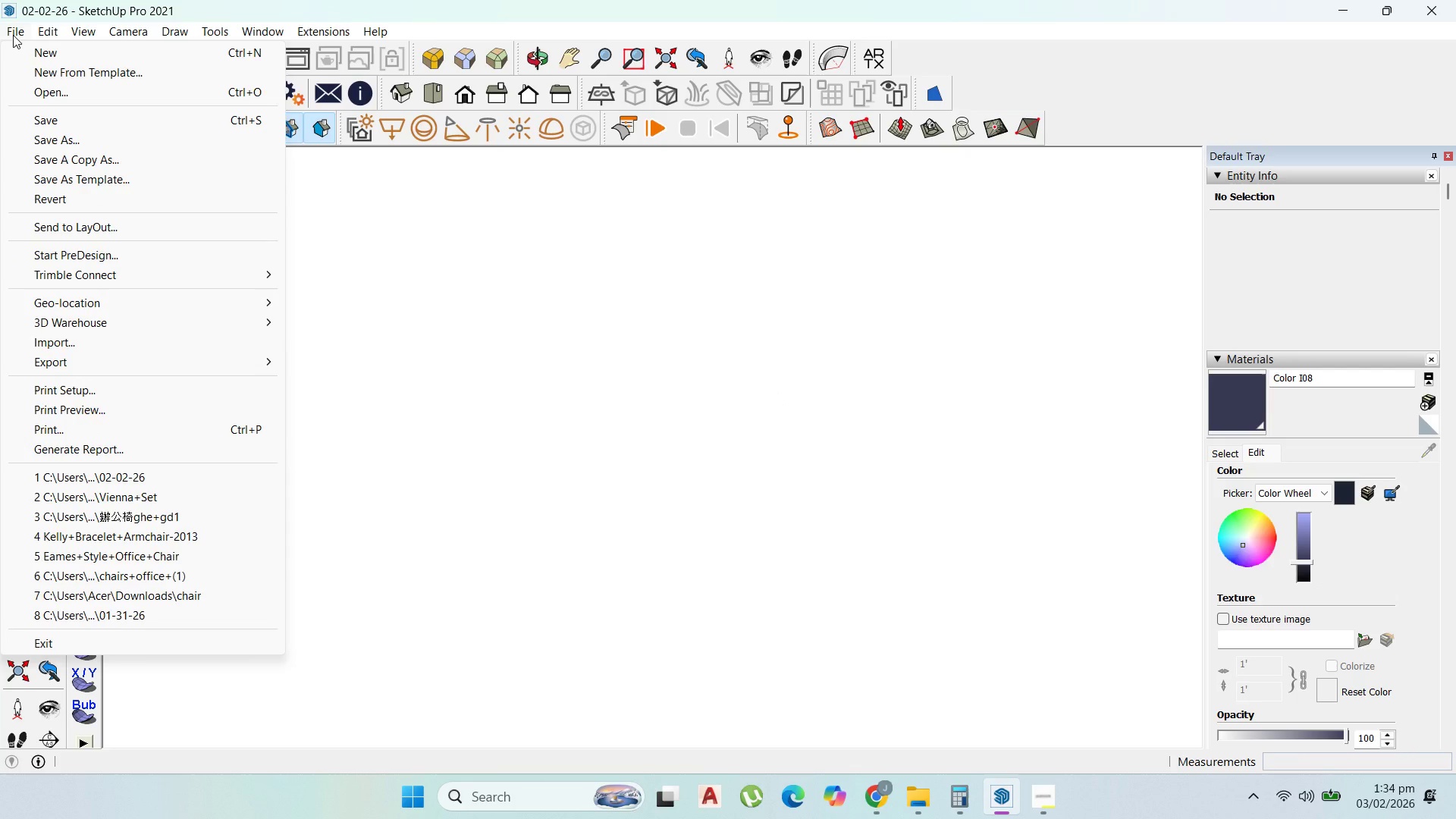 
left_click([219, 347])
 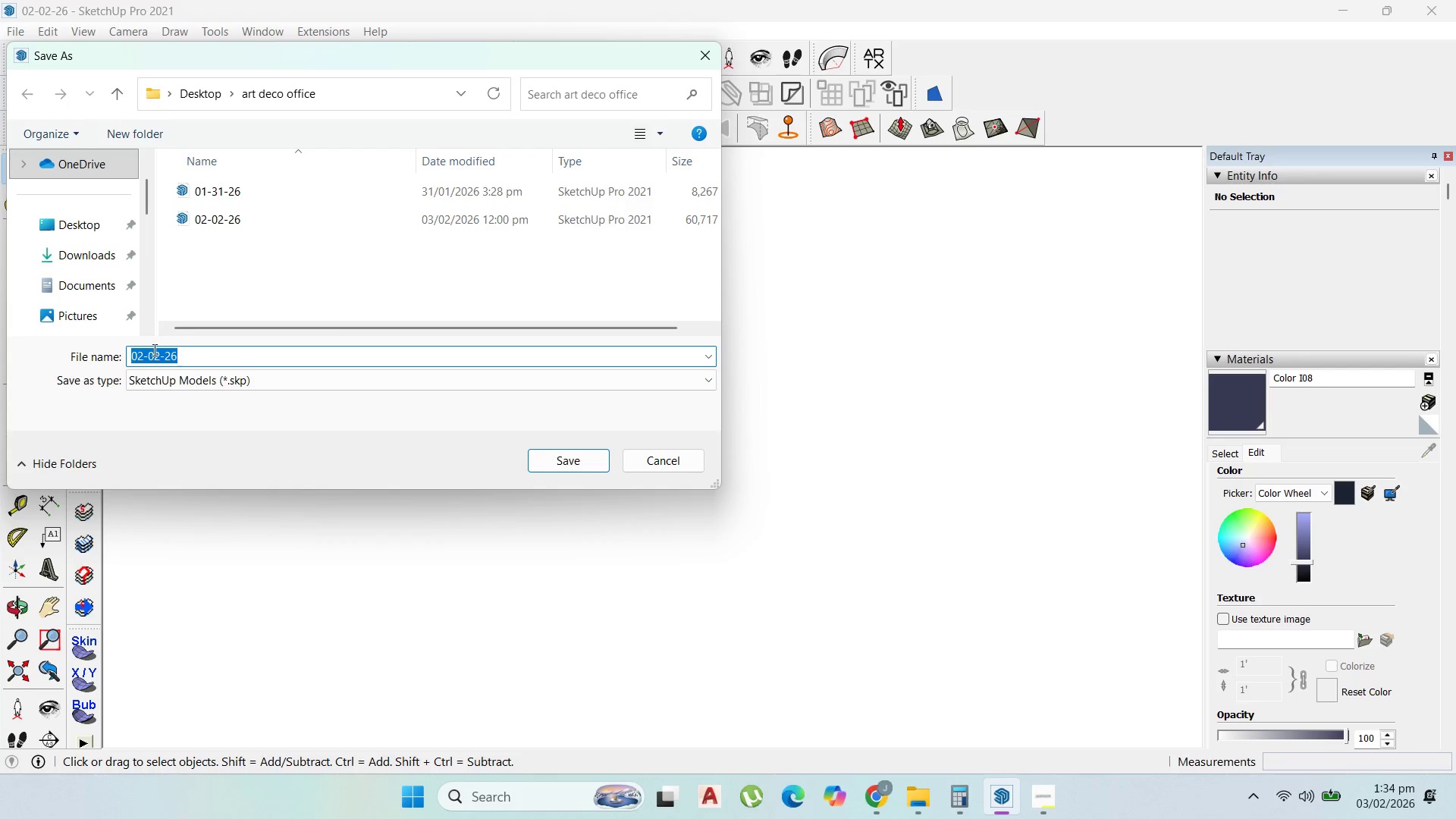 
left_click([158, 352])
 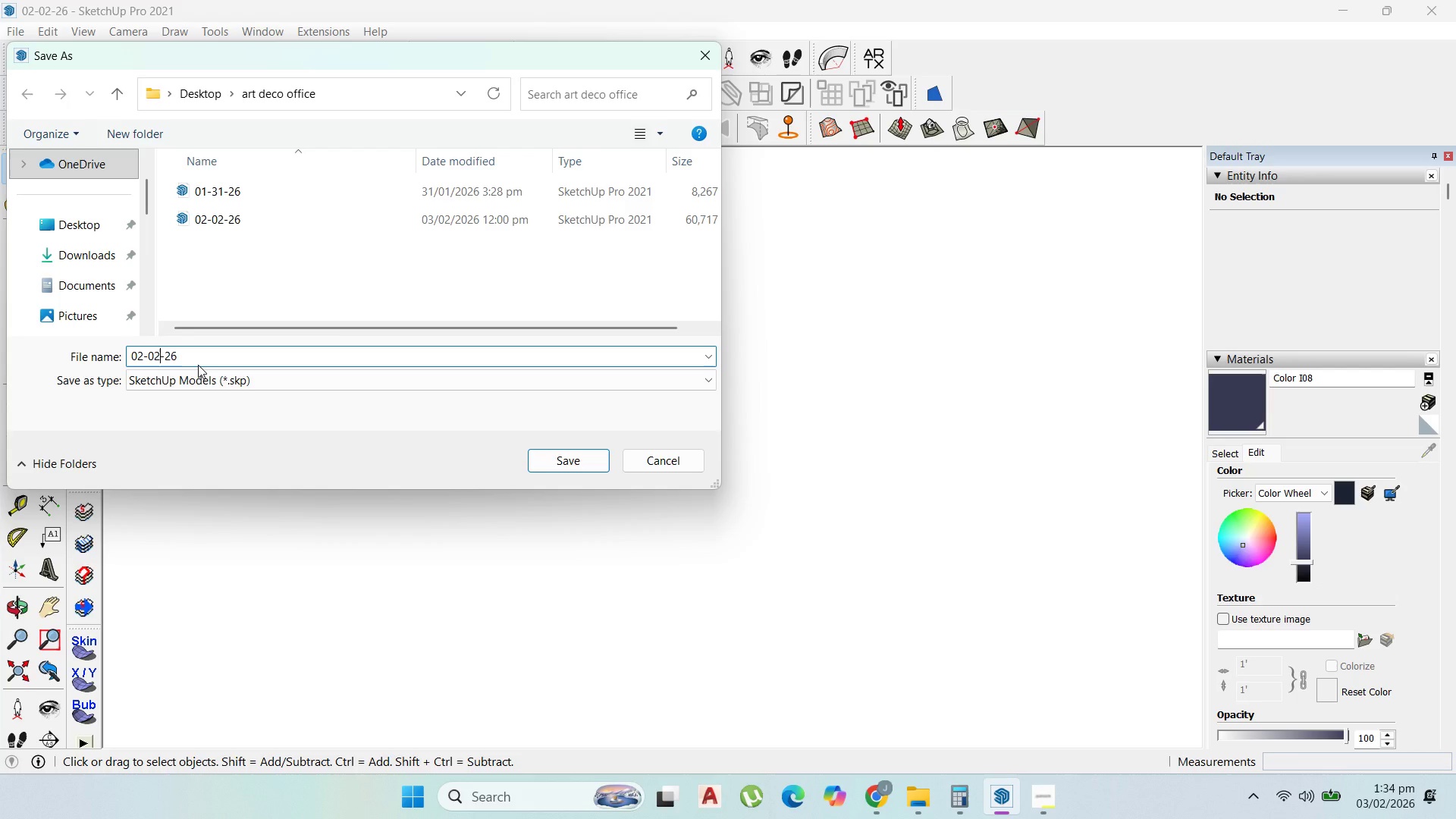 
key(Backspace)
 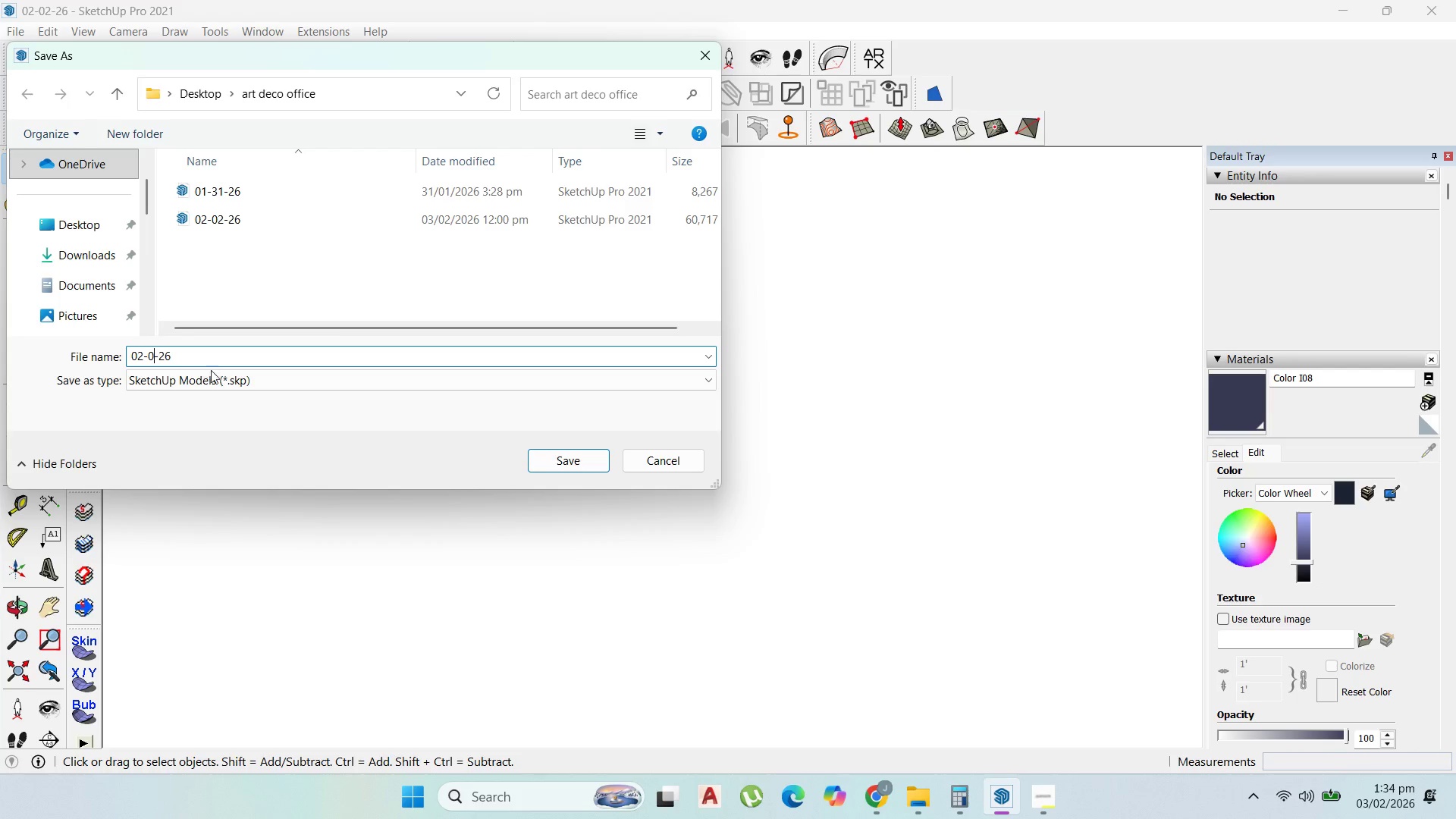 
key(3)
 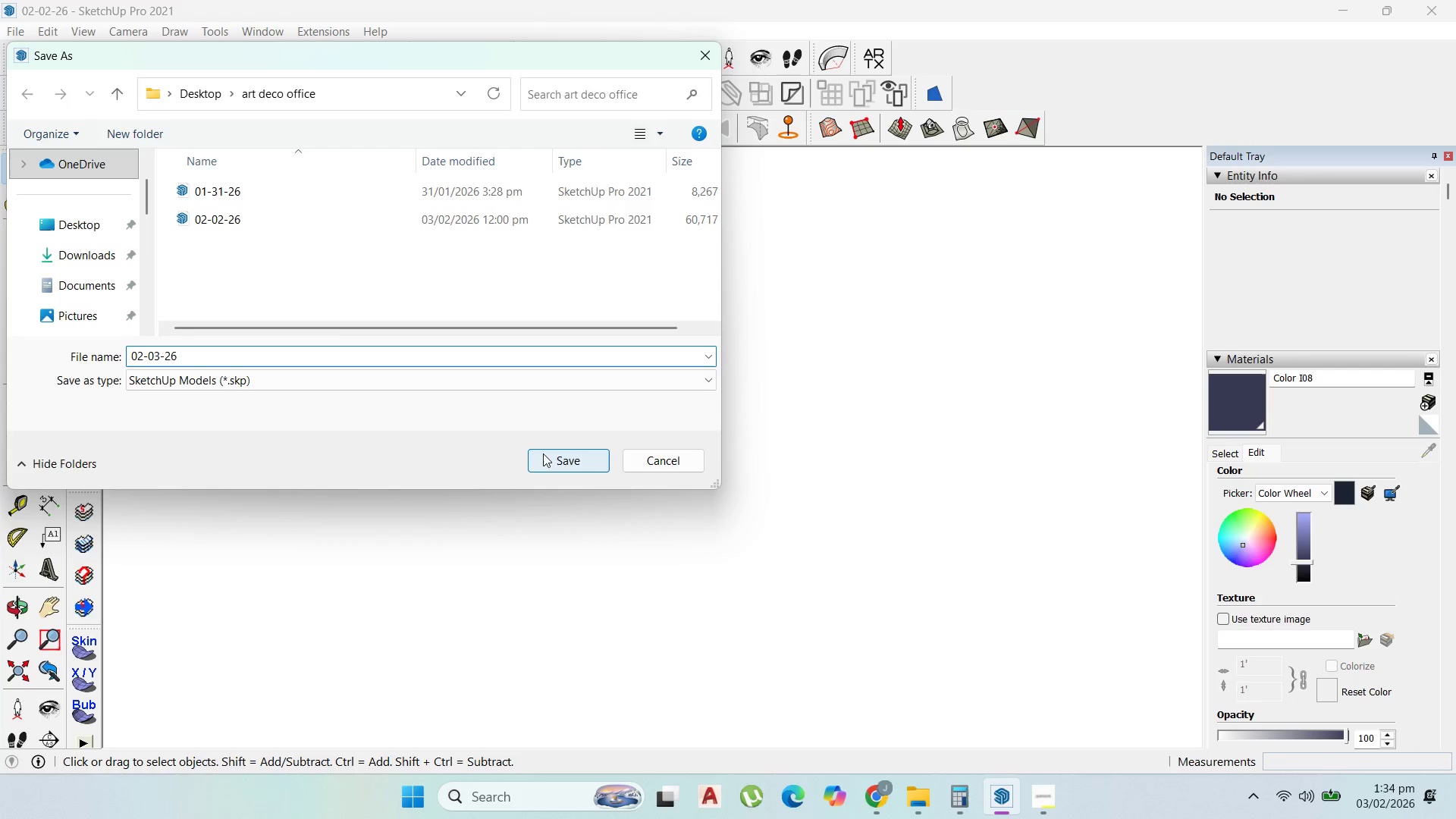 
left_click([553, 454])
 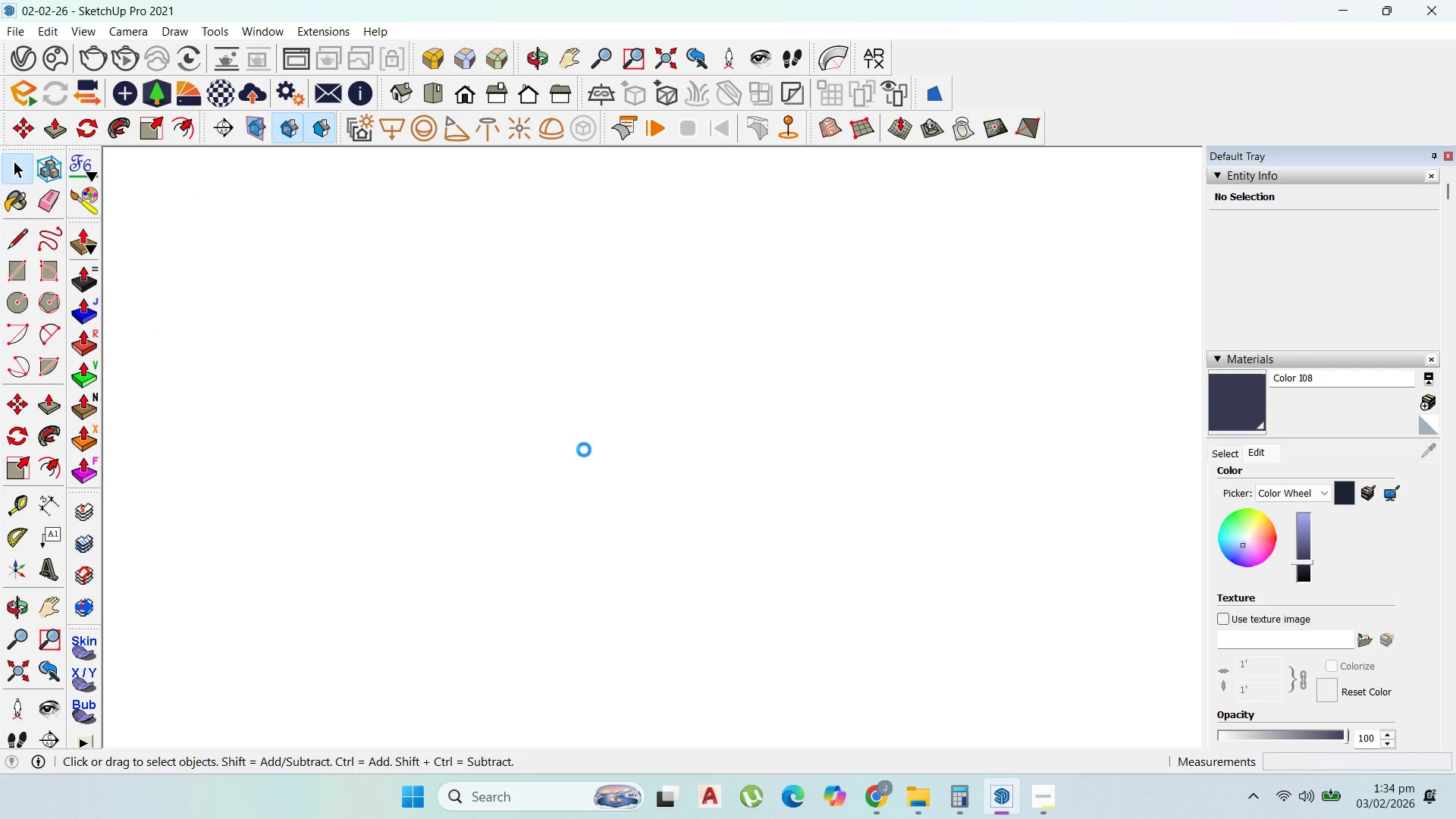 
left_click([584, 450])
 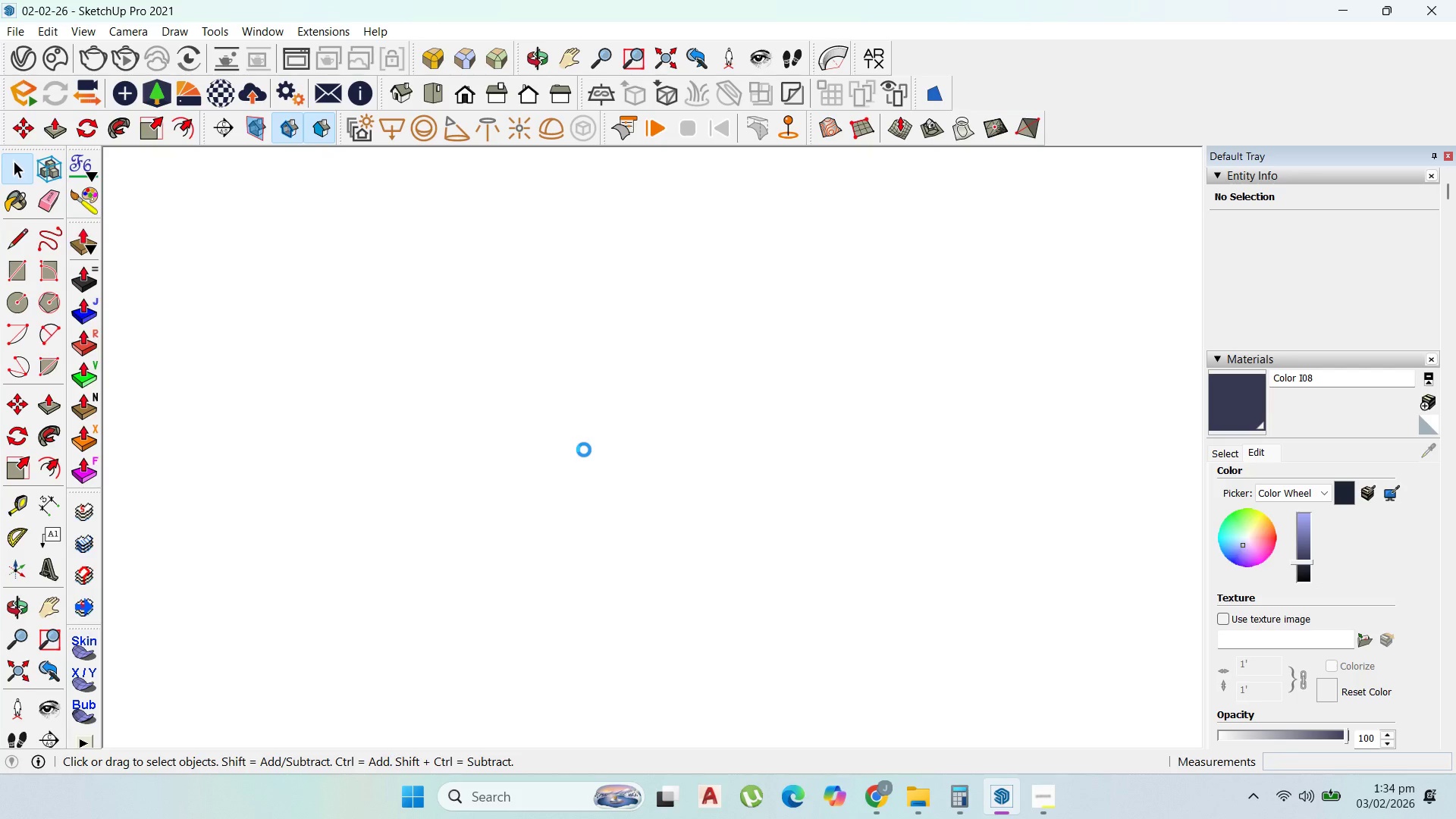 
wait(11.31)
 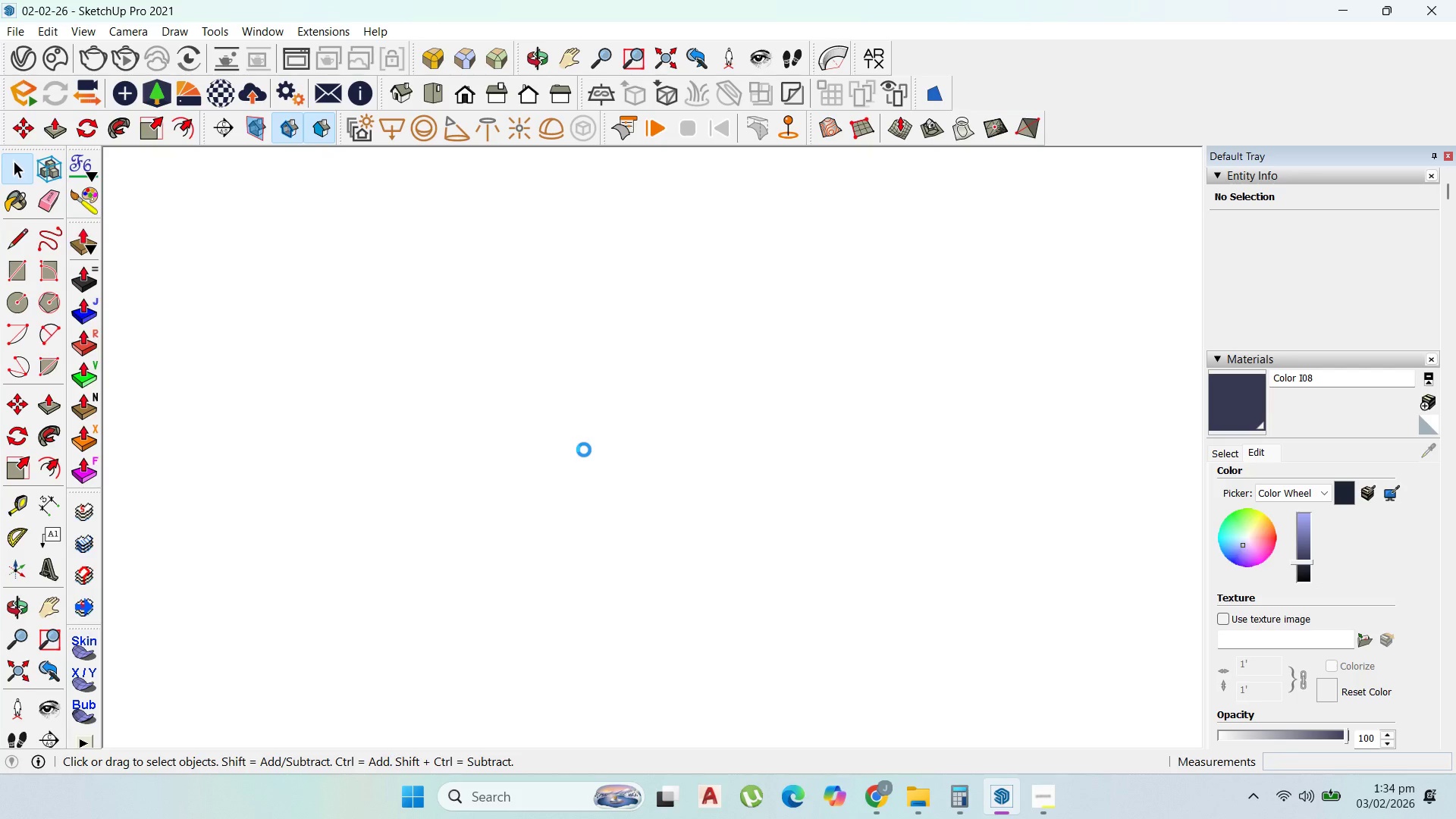 
scroll: coordinate [927, 491], scroll_direction: down, amount: 67.0
 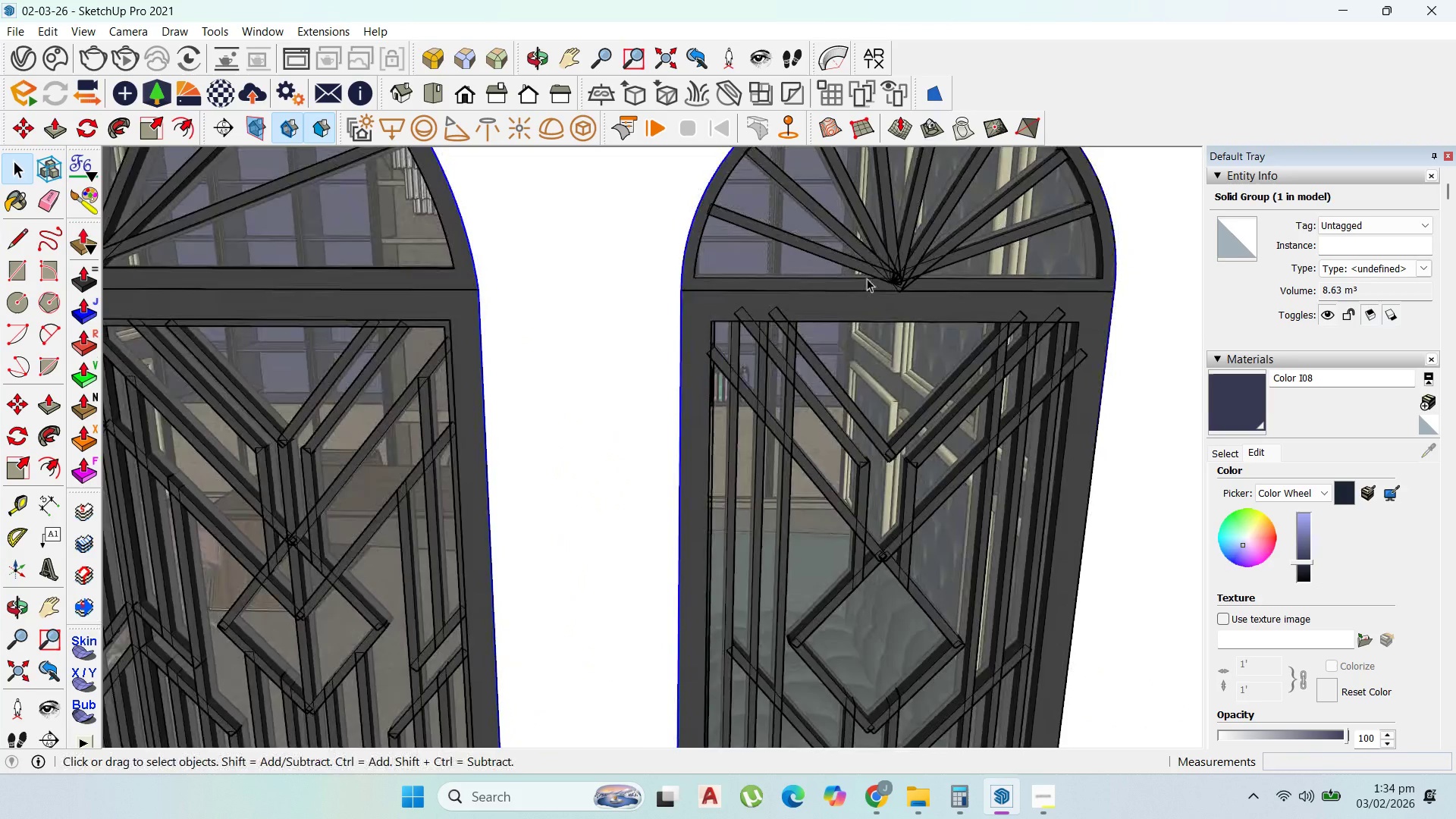 
scroll: coordinate [981, 735], scroll_direction: up, amount: 93.0
 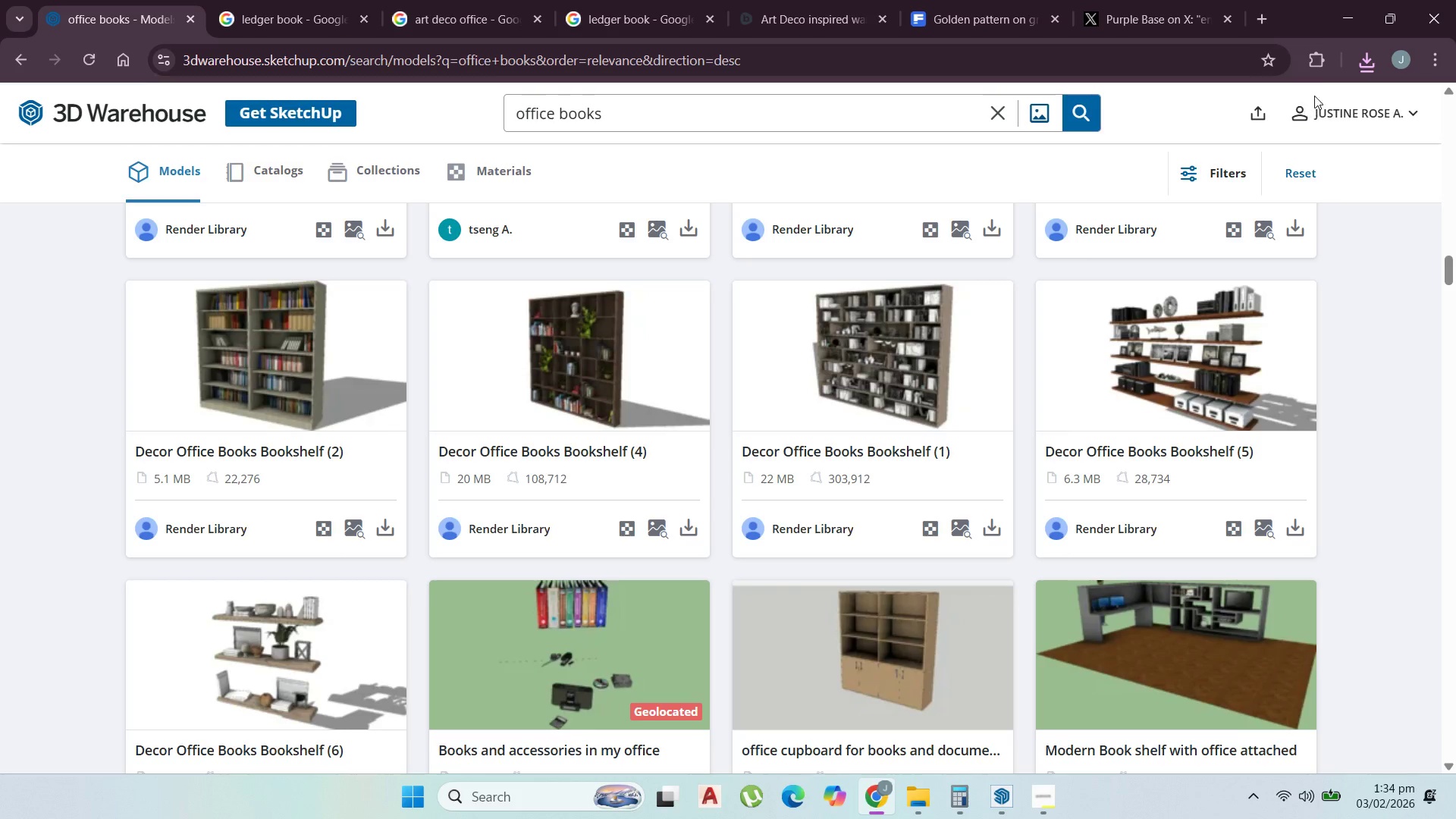 
left_click([1359, 57])
 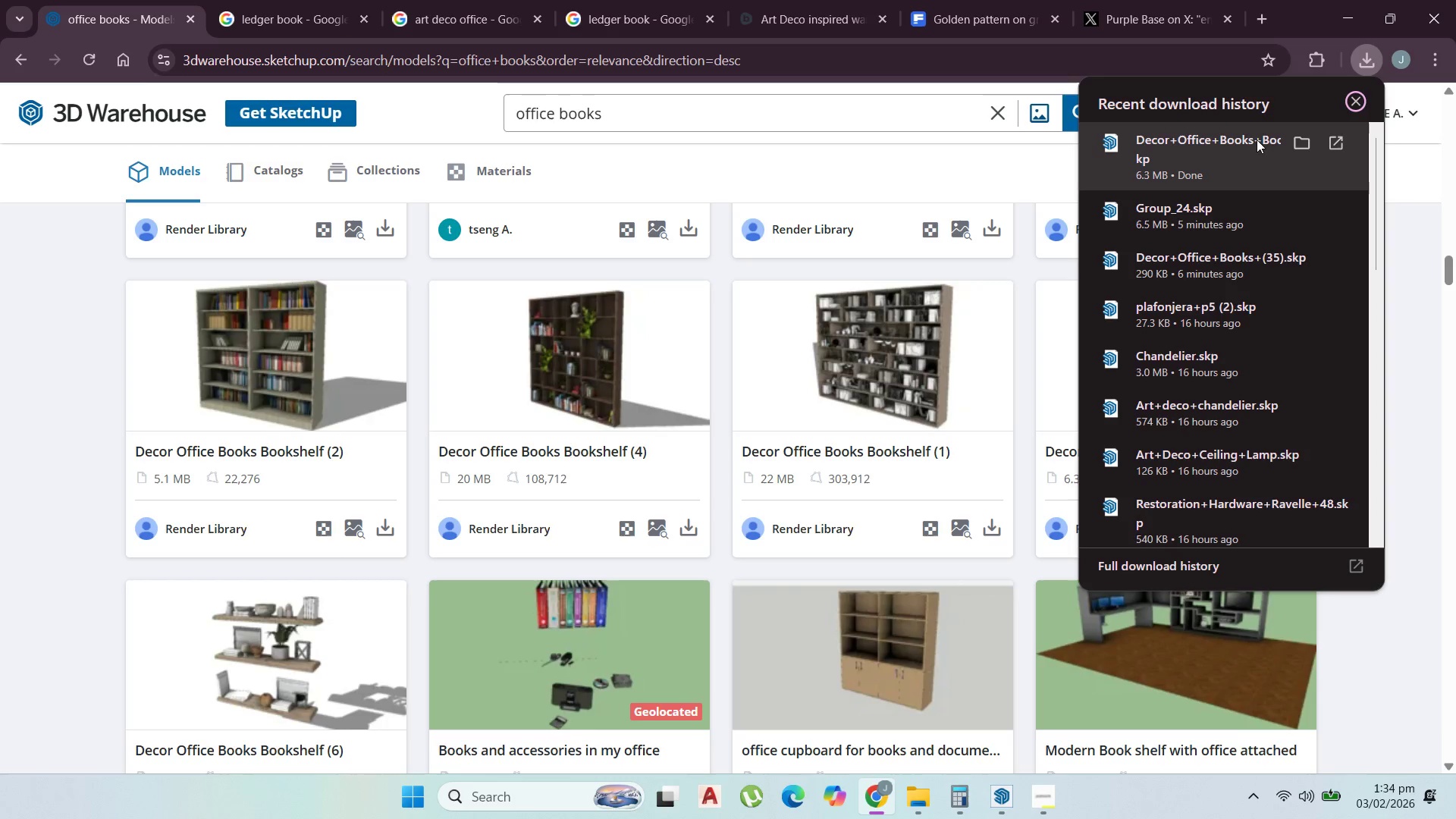 
left_click([1254, 140])
 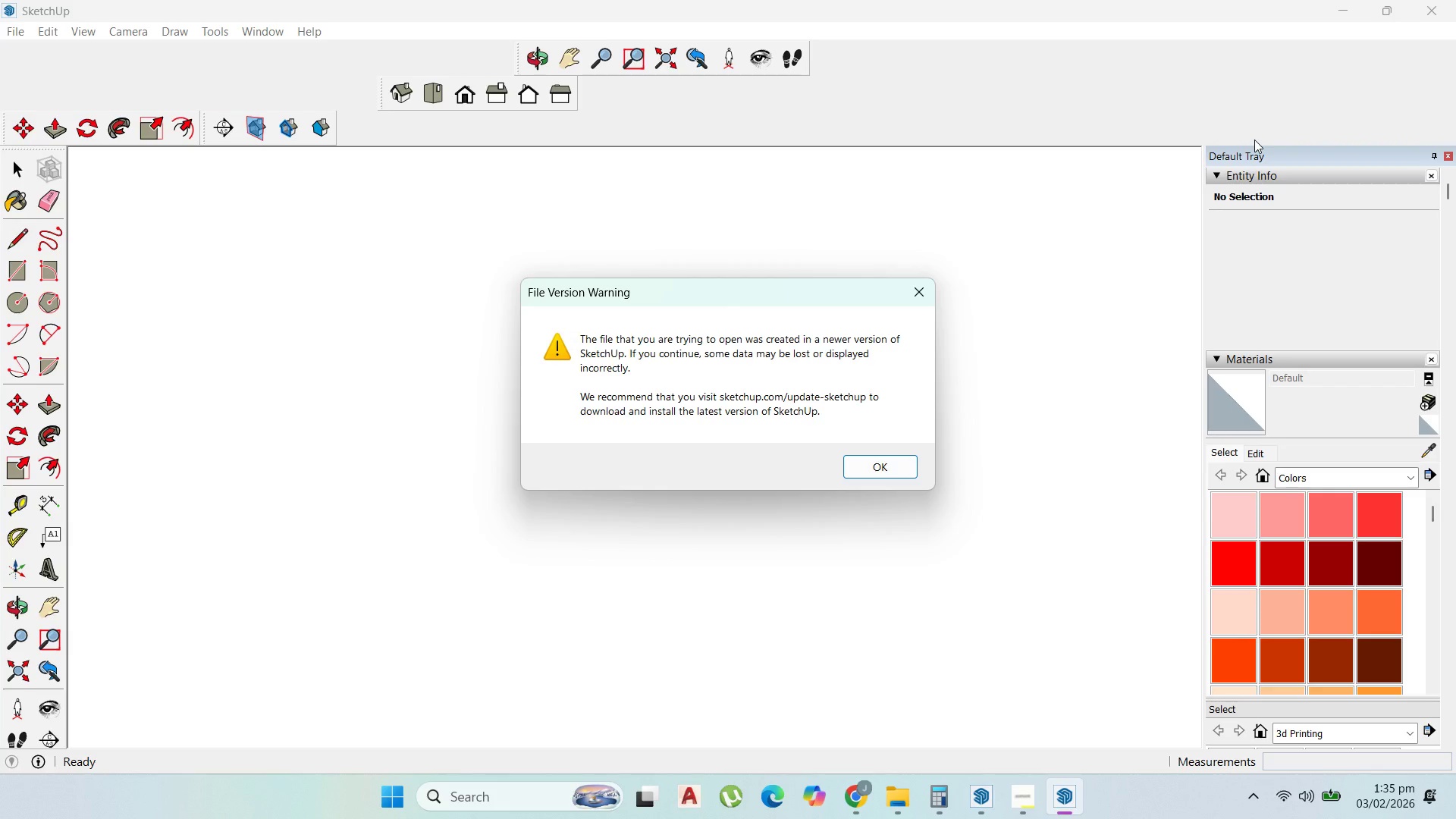 
wait(47.83)
 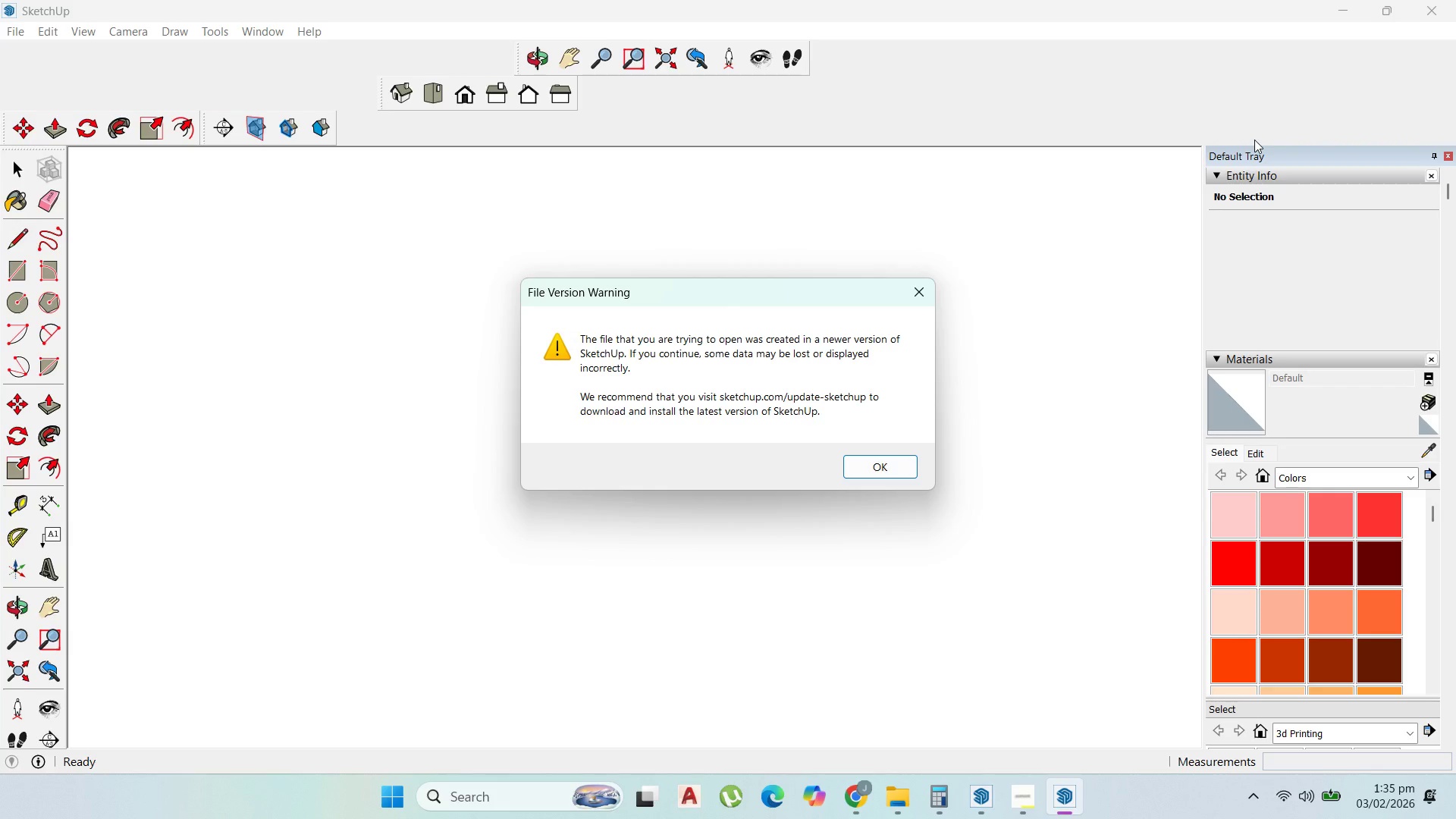 
left_click([898, 457])
 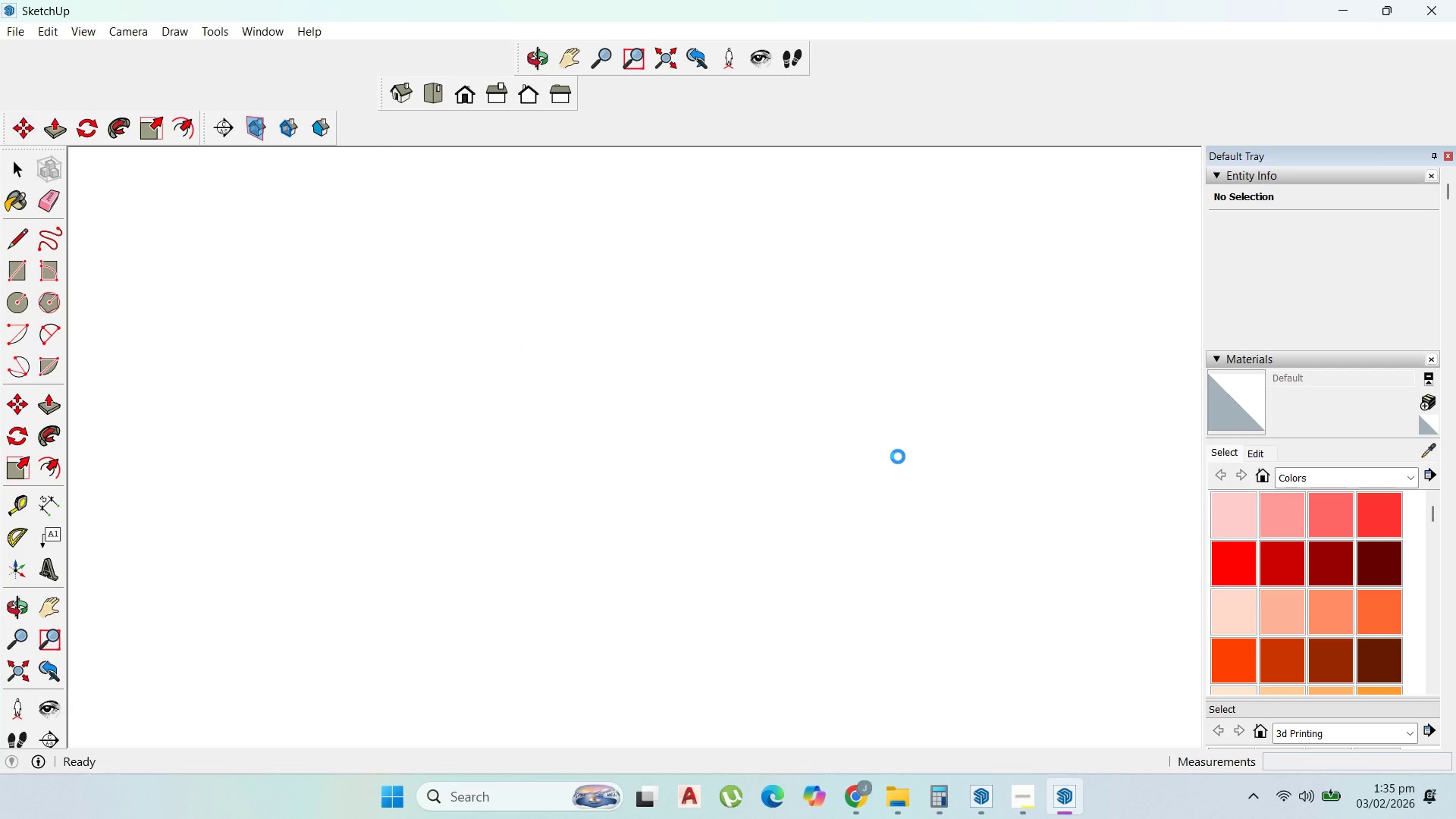 
left_click([898, 457])
 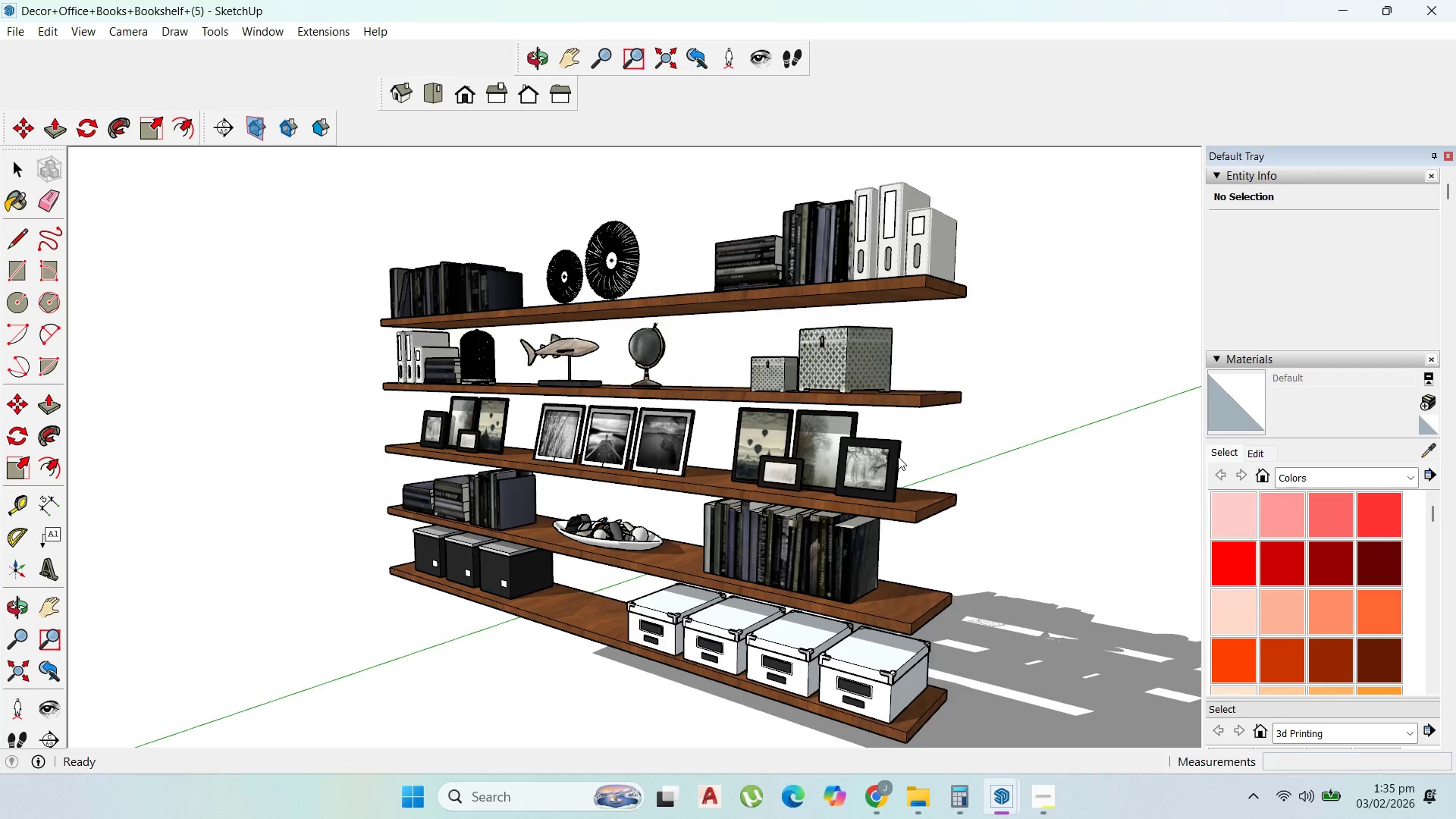 
wait(5.69)
 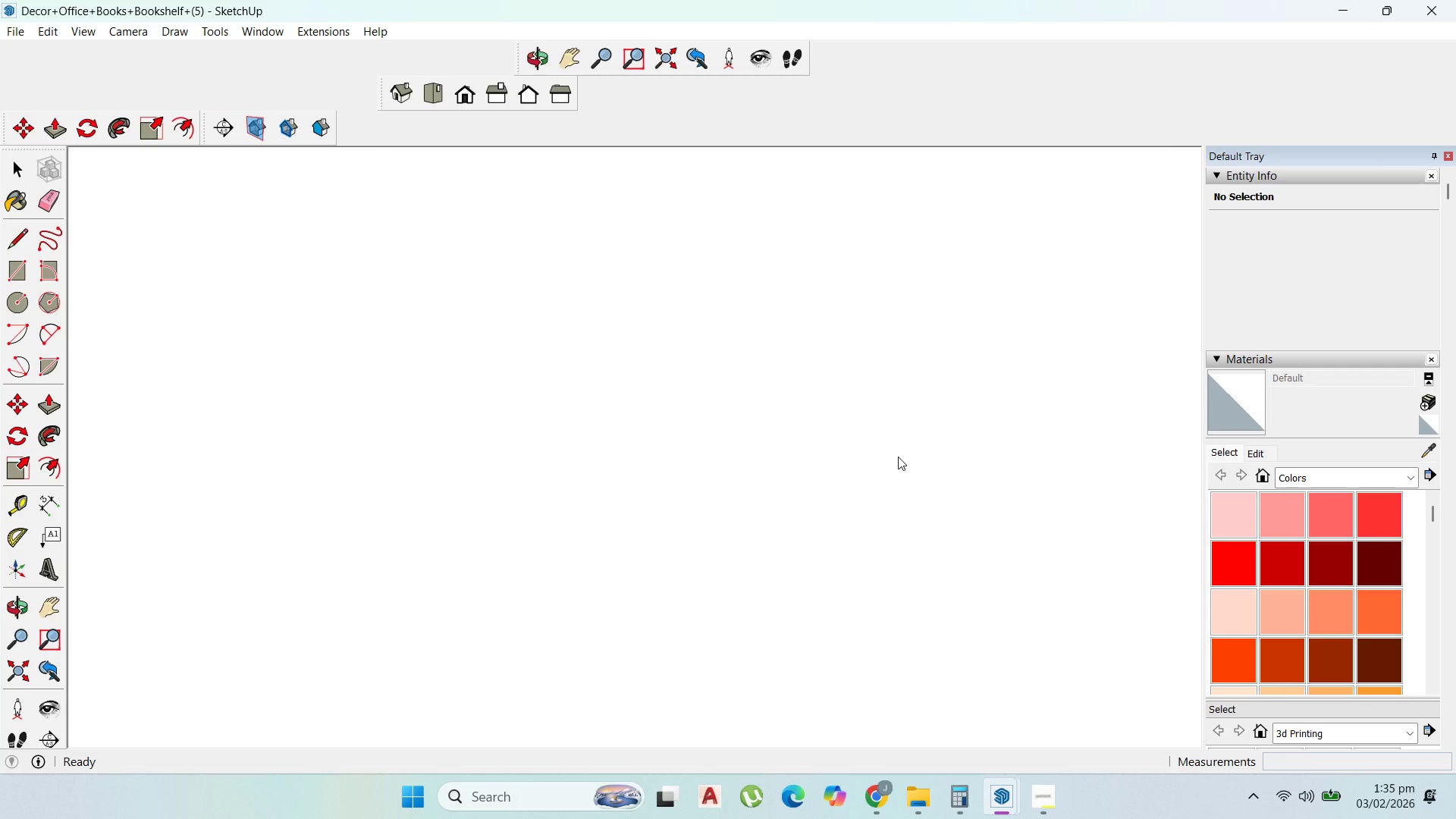 
scroll: coordinate [613, 452], scroll_direction: down, amount: 2.0
 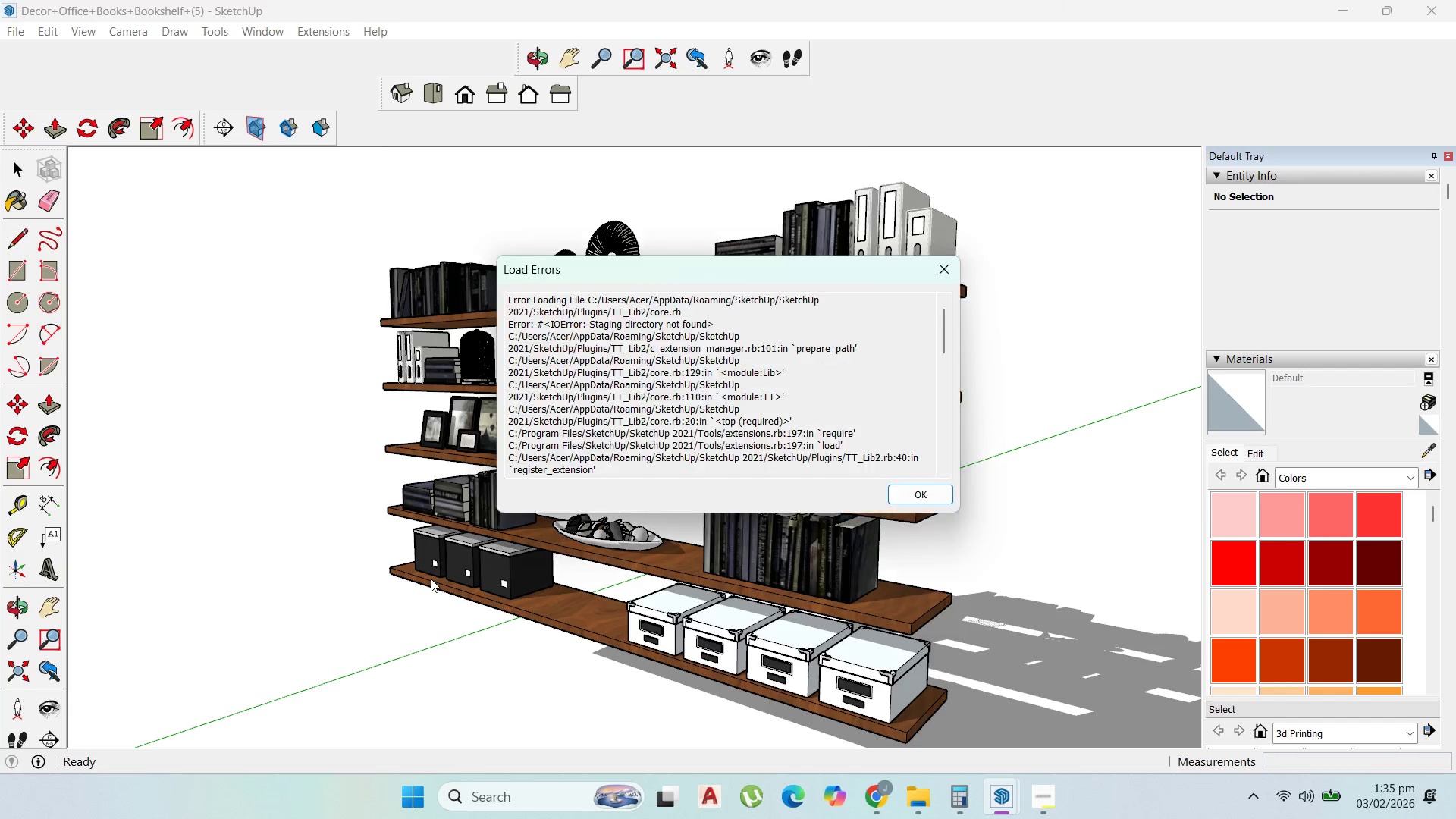 
left_click([909, 498])
 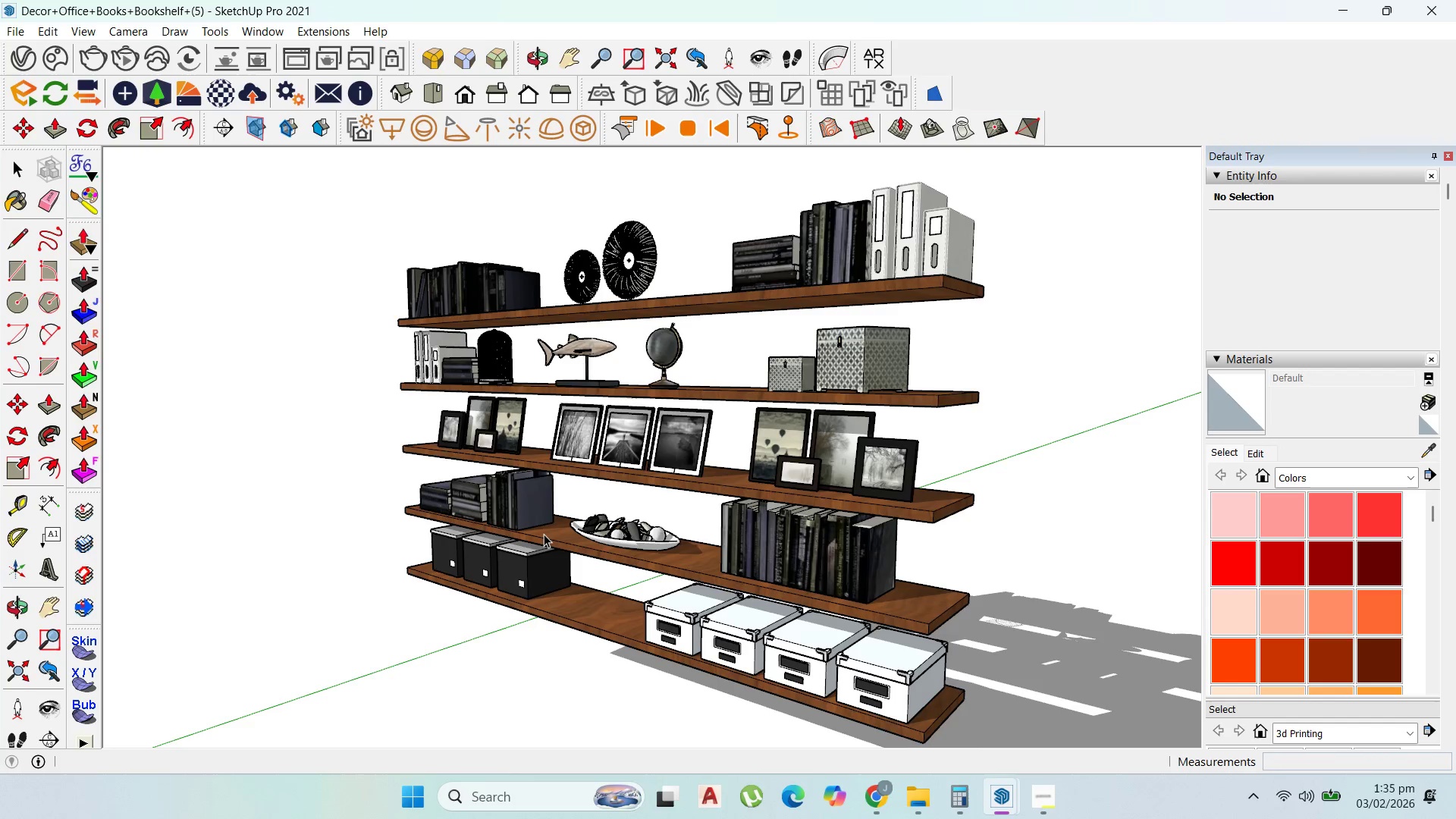 
scroll: coordinate [556, 539], scroll_direction: up, amount: 1.0
 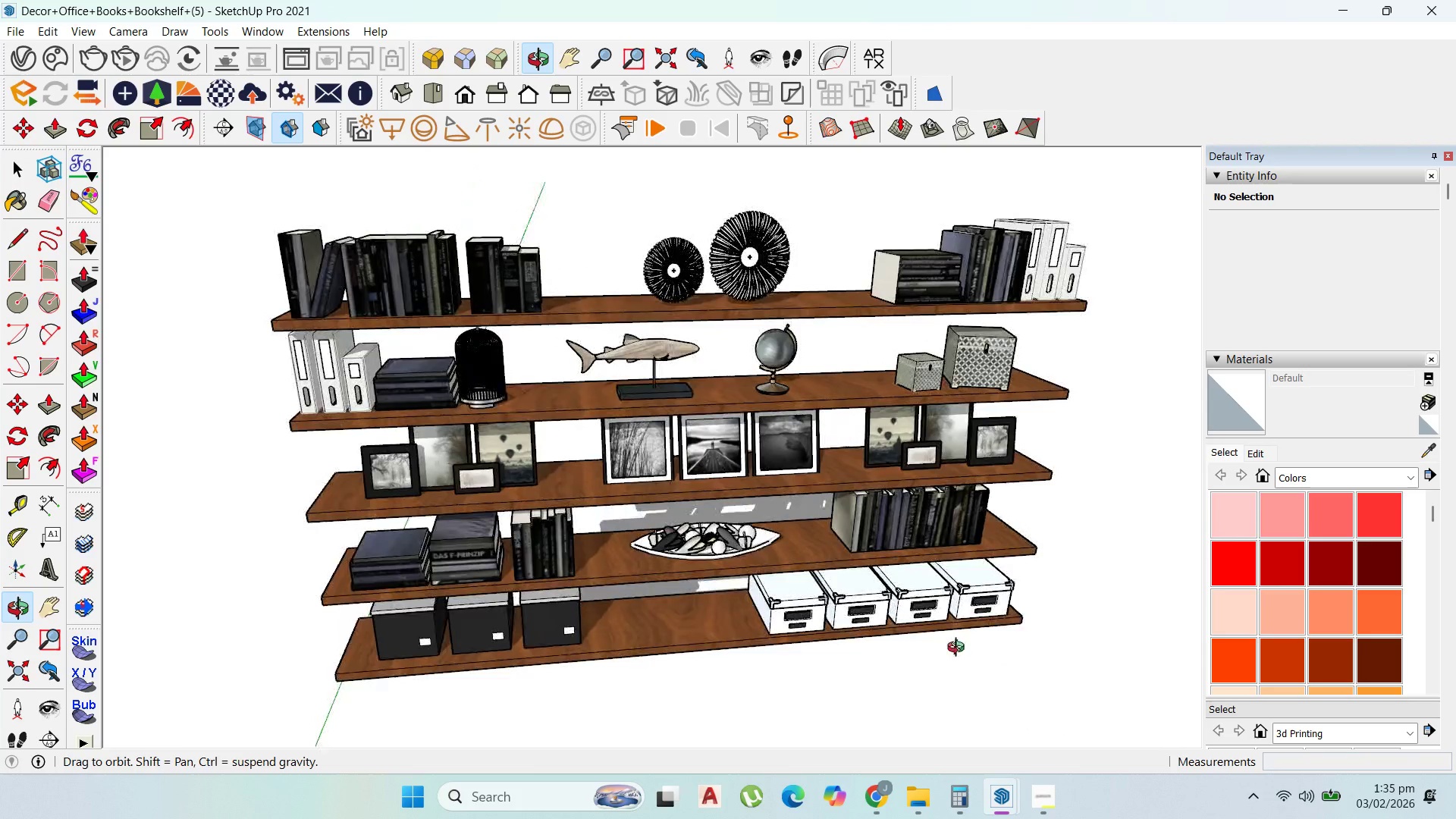 
wait(6.75)
 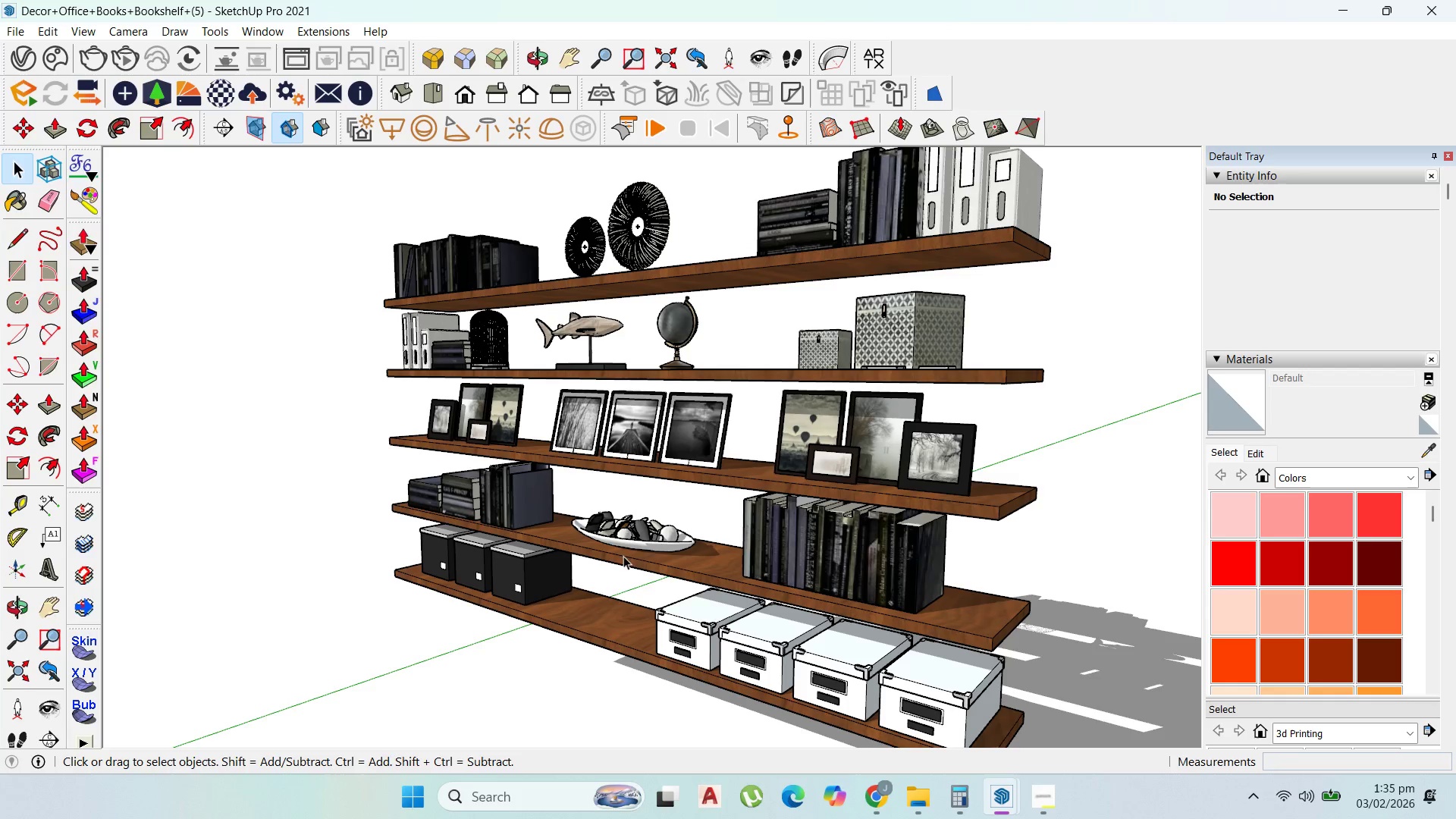 
left_click([907, 541])
 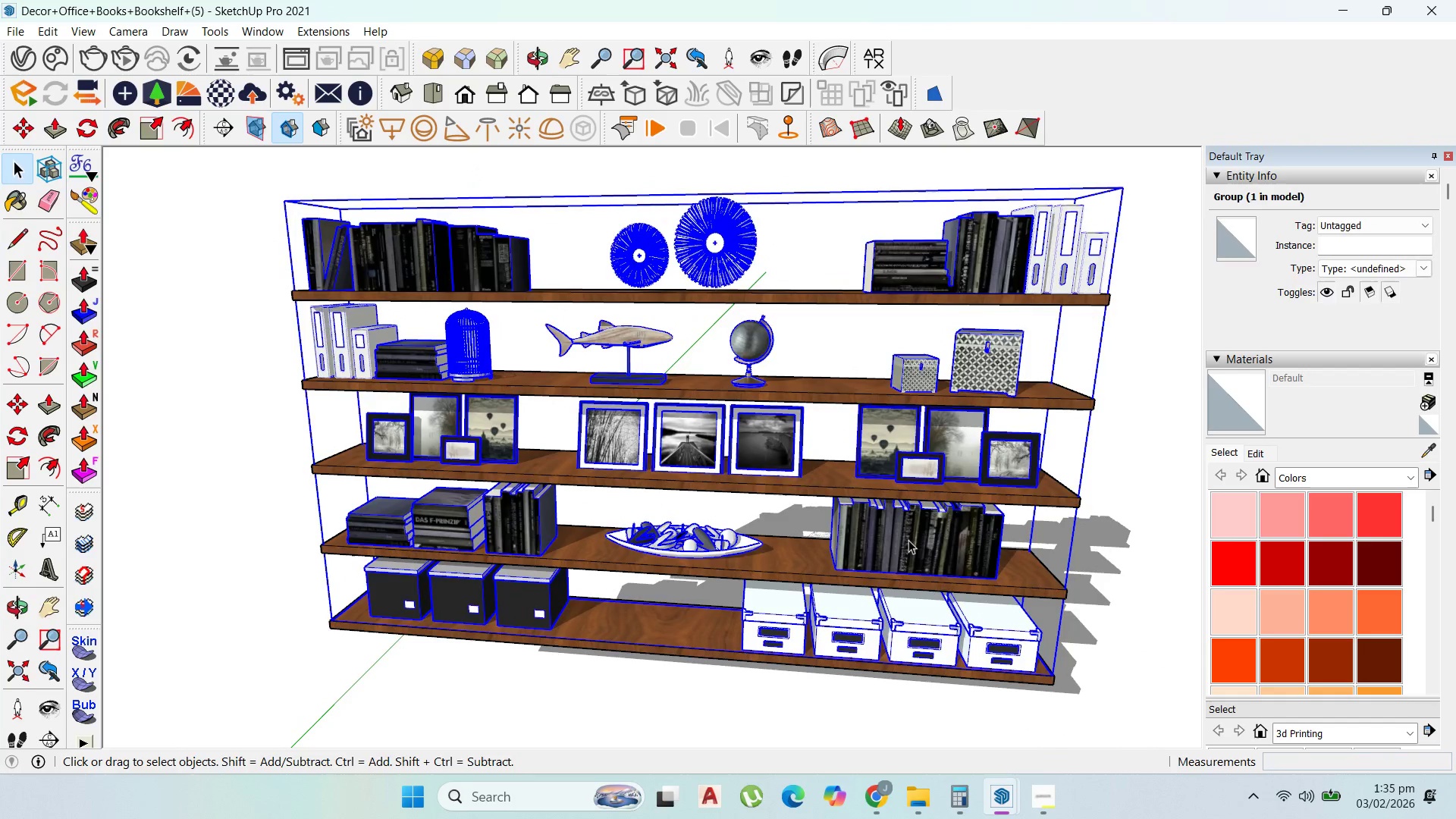 
double_click([908, 540])
 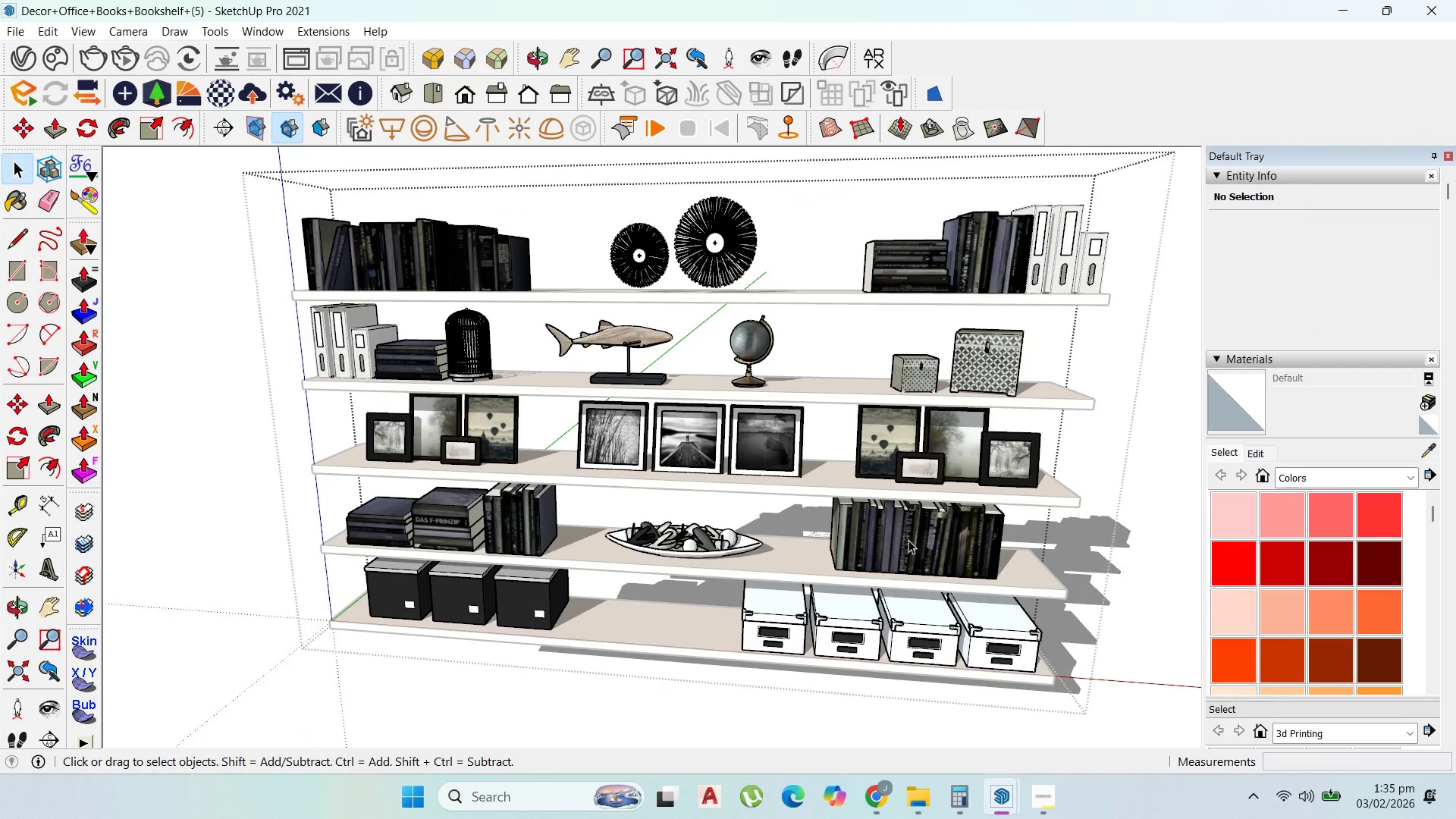 
left_click([908, 540])
 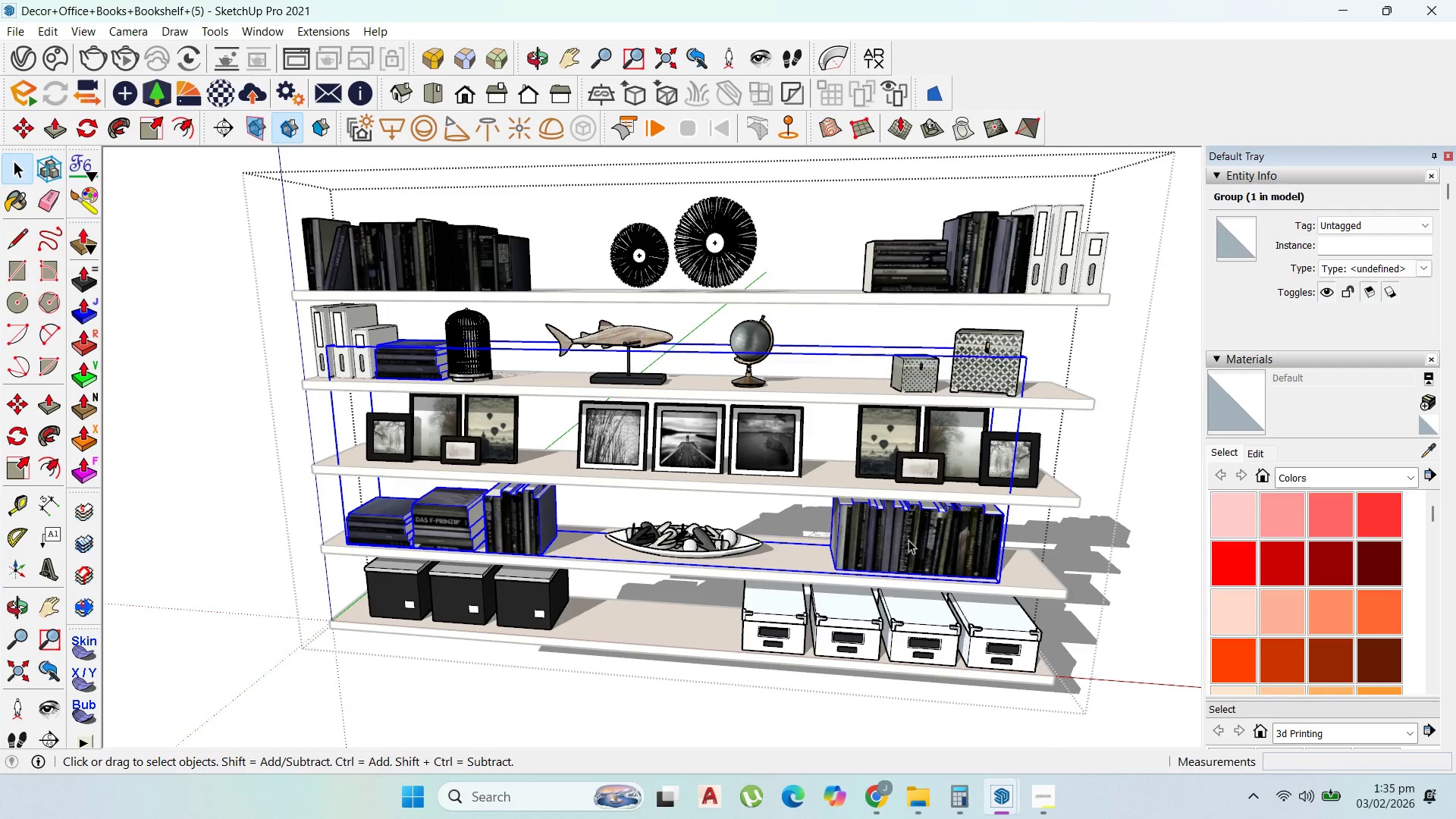 
double_click([908, 540])
 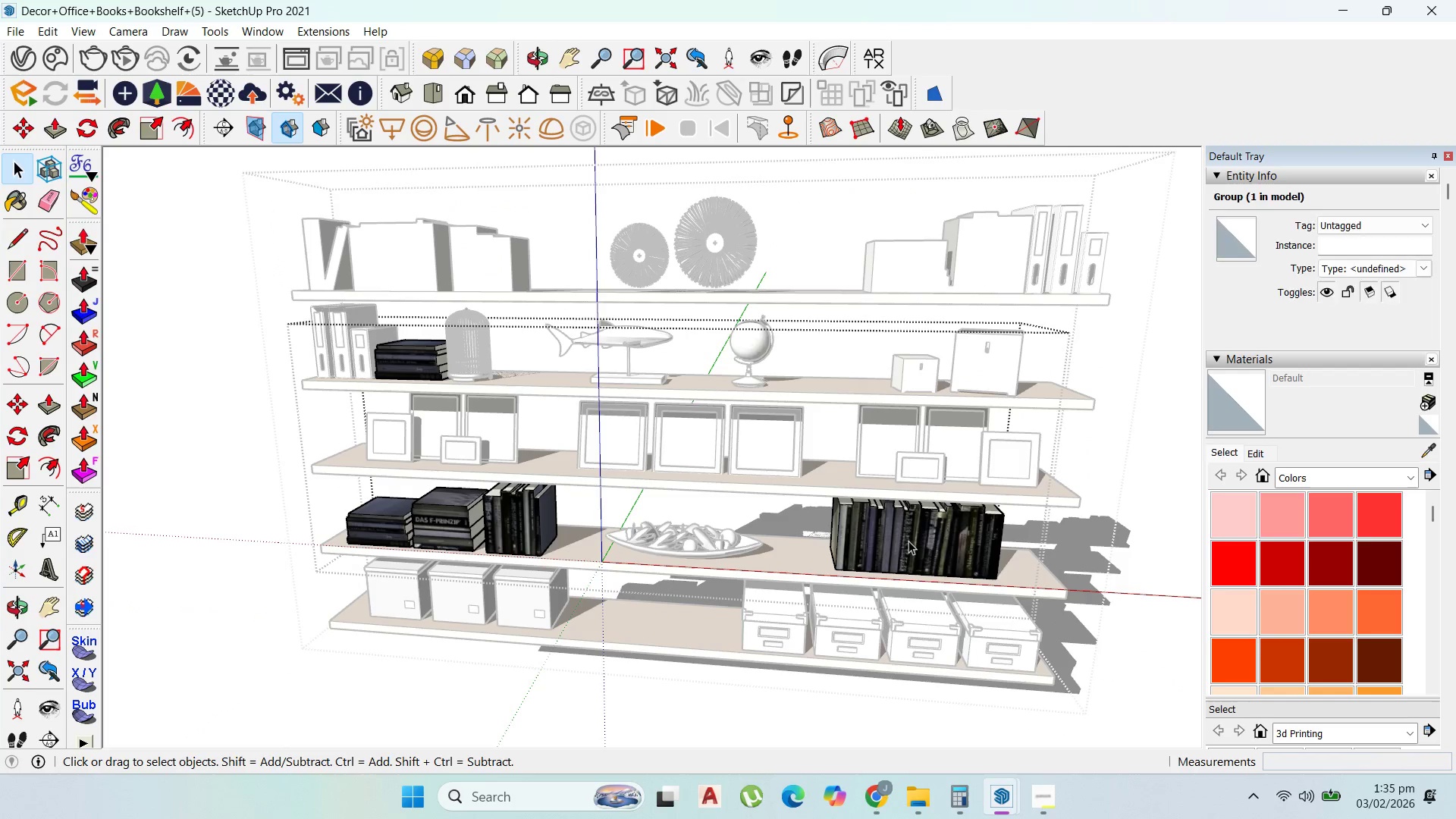 
left_click([908, 541])
 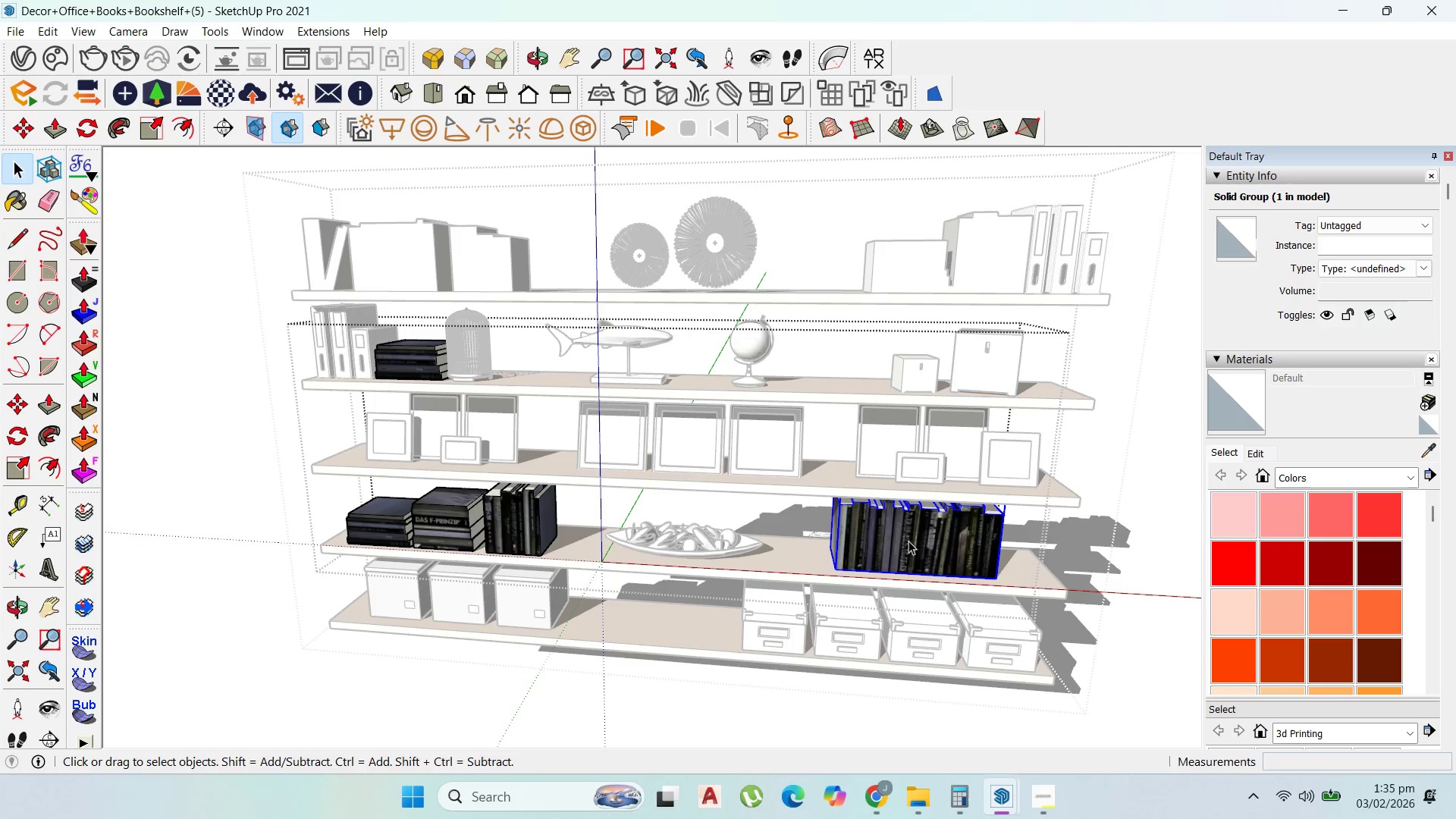 
key(Control+C)
 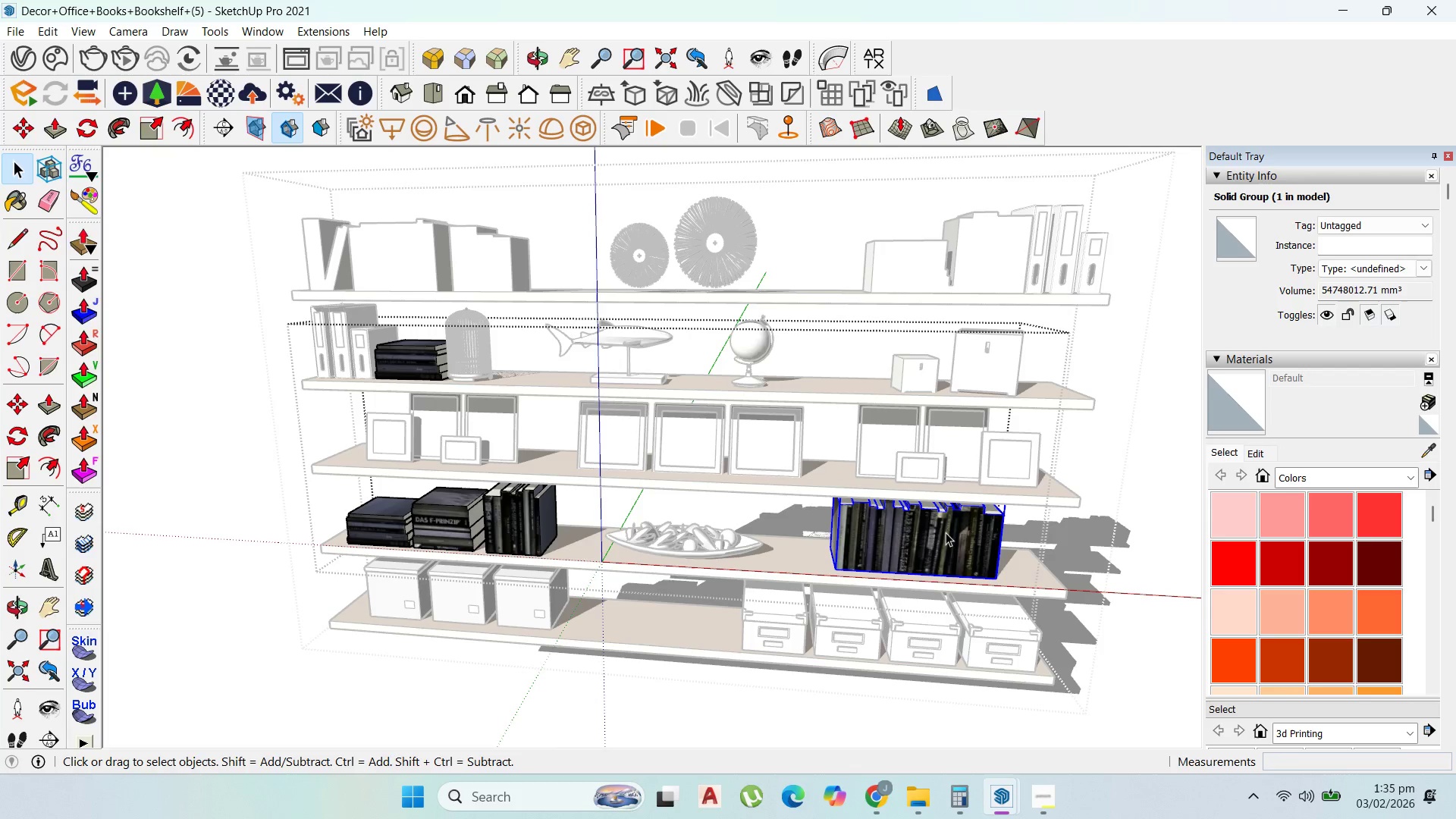 
key(Escape)
 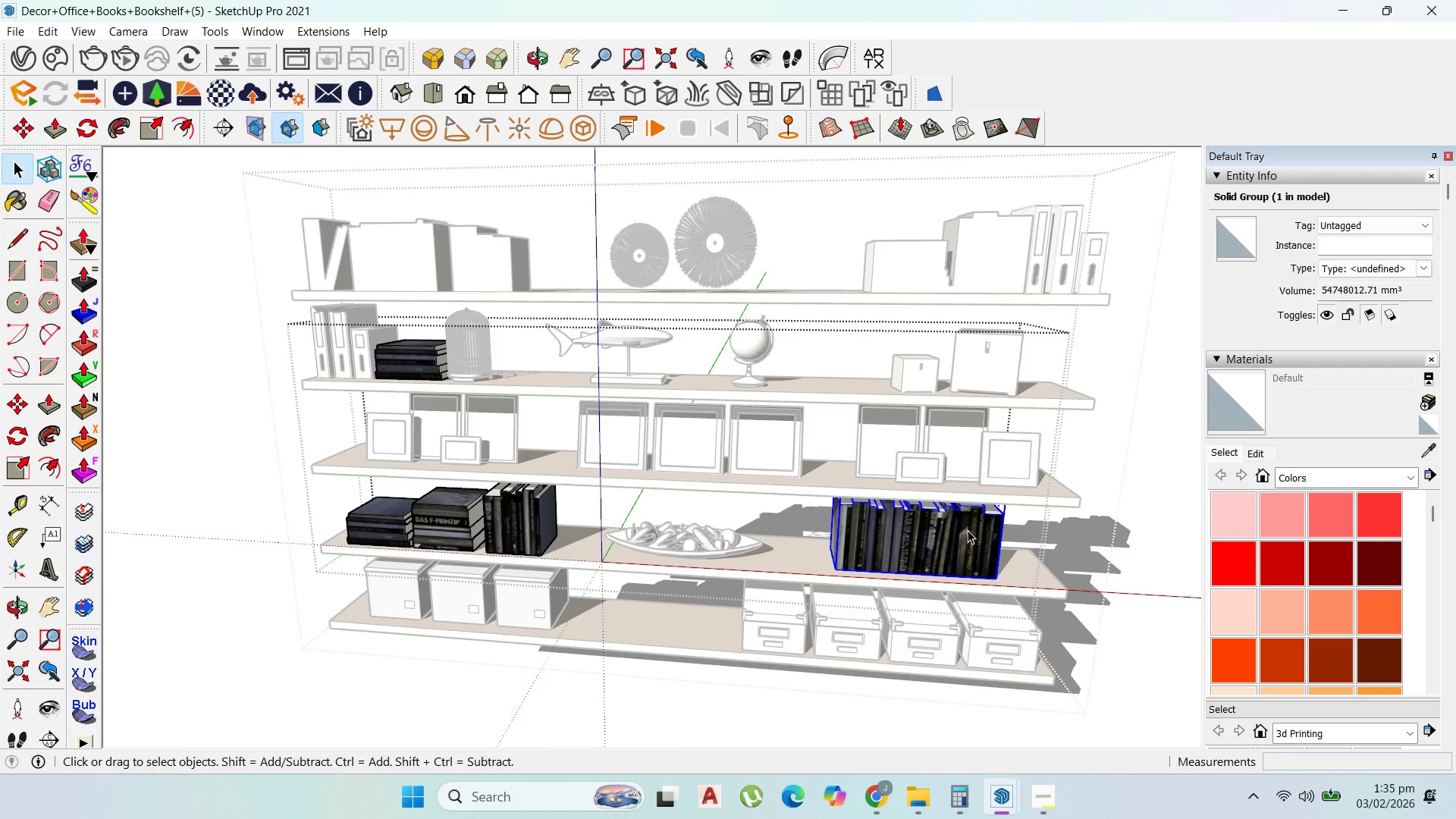 
key(Escape)
 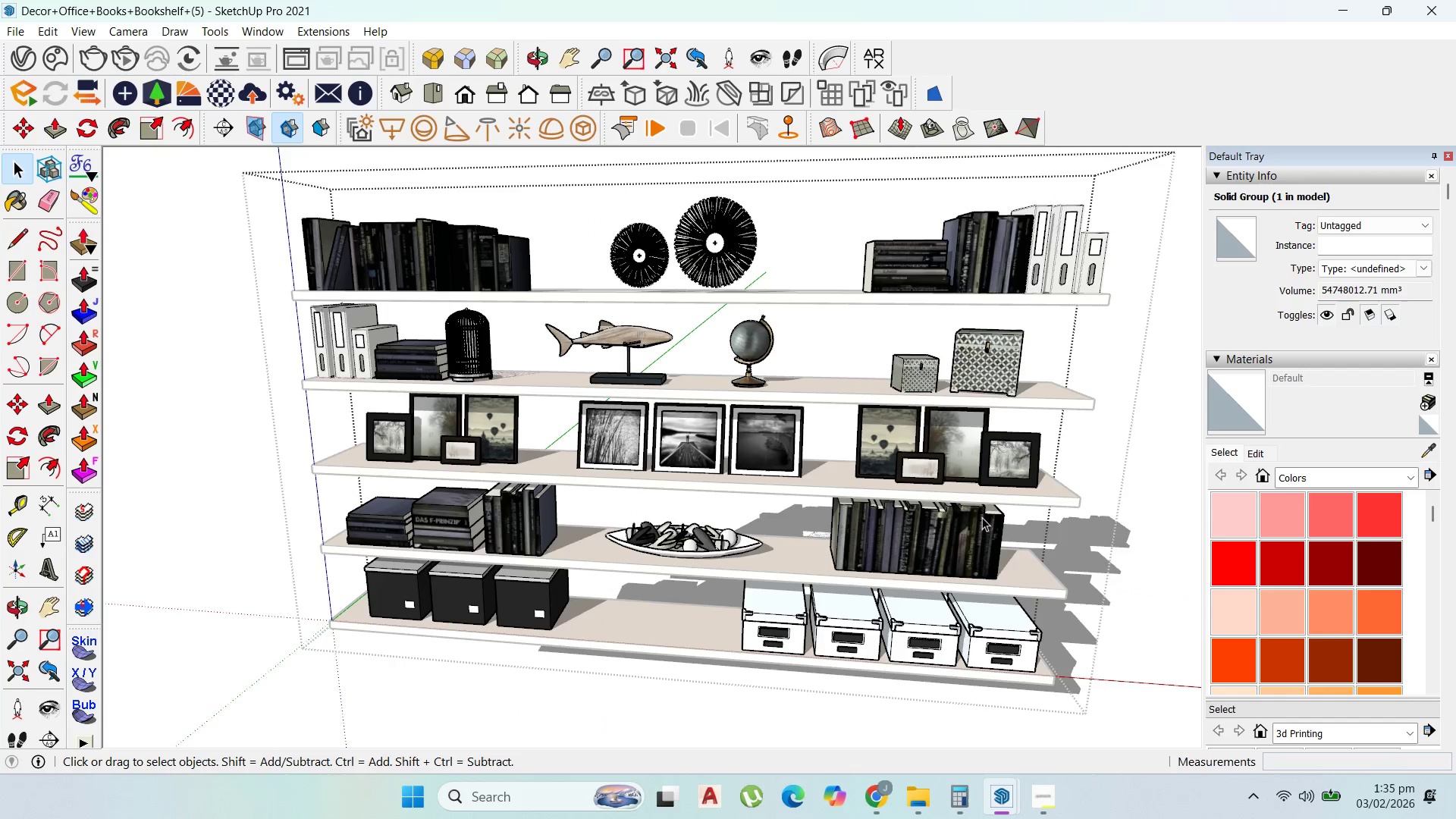 
key(Escape)
 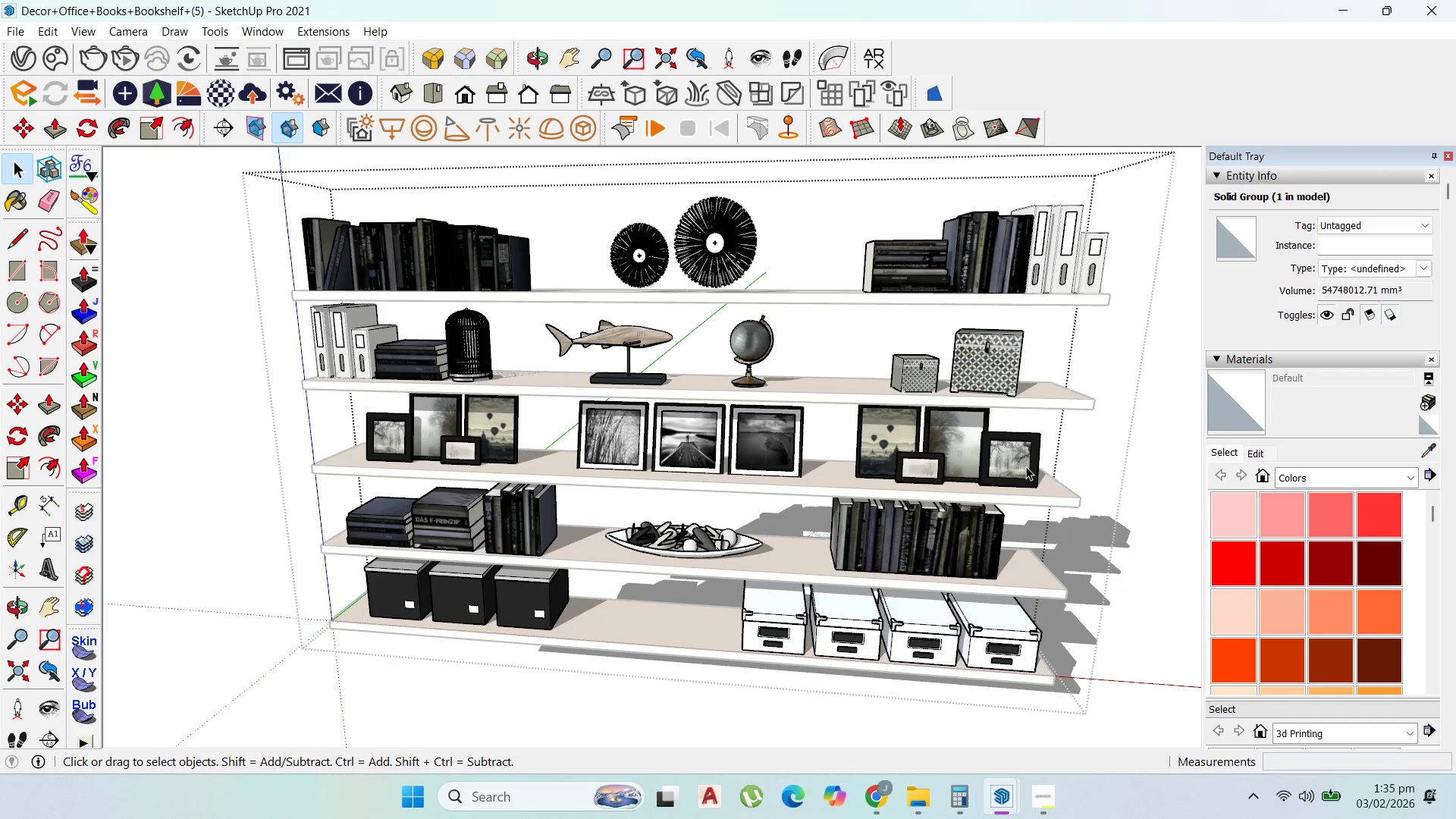 
key(Escape)
 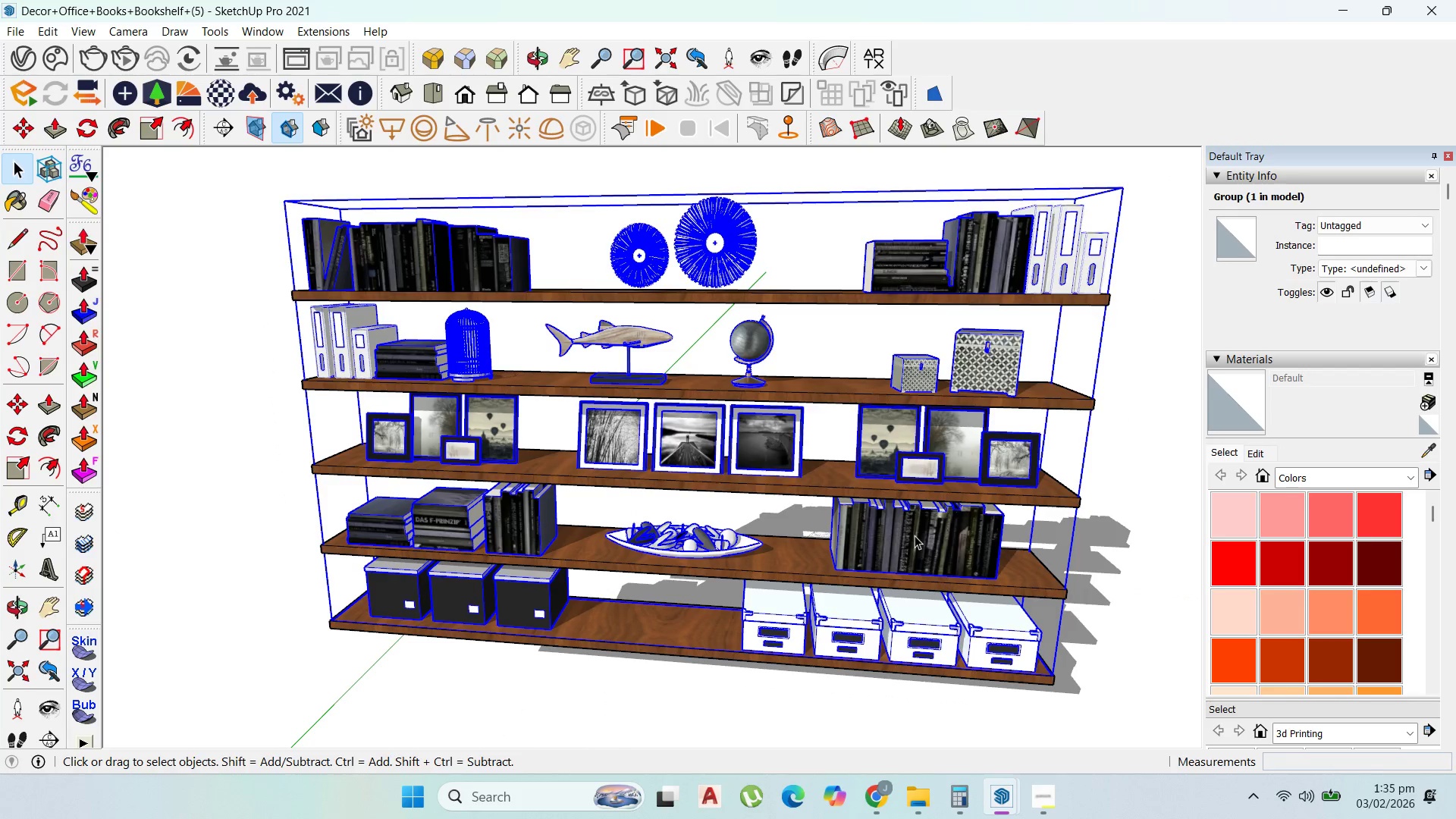 
wait(6.27)
 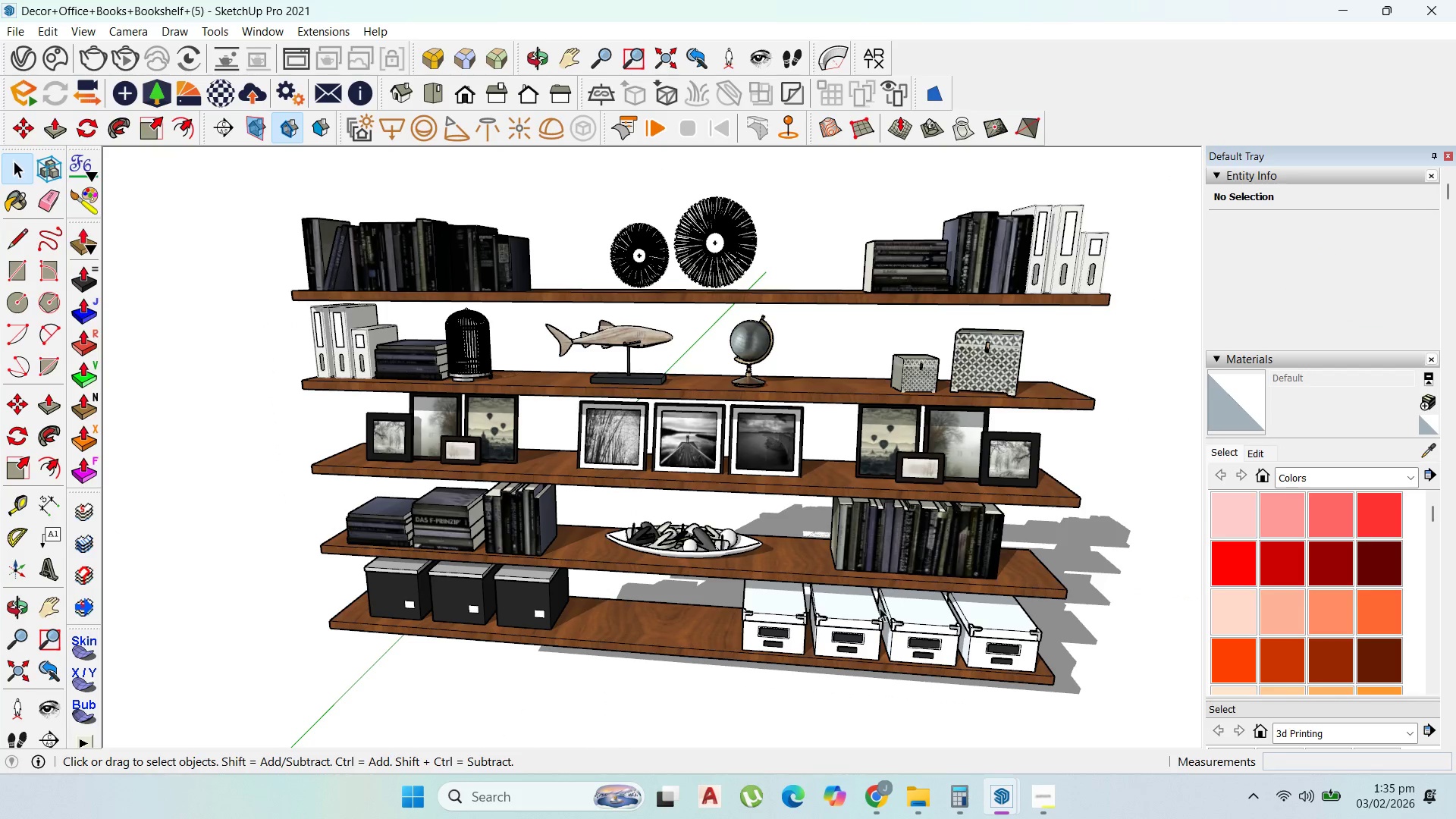 
double_click([935, 522])
 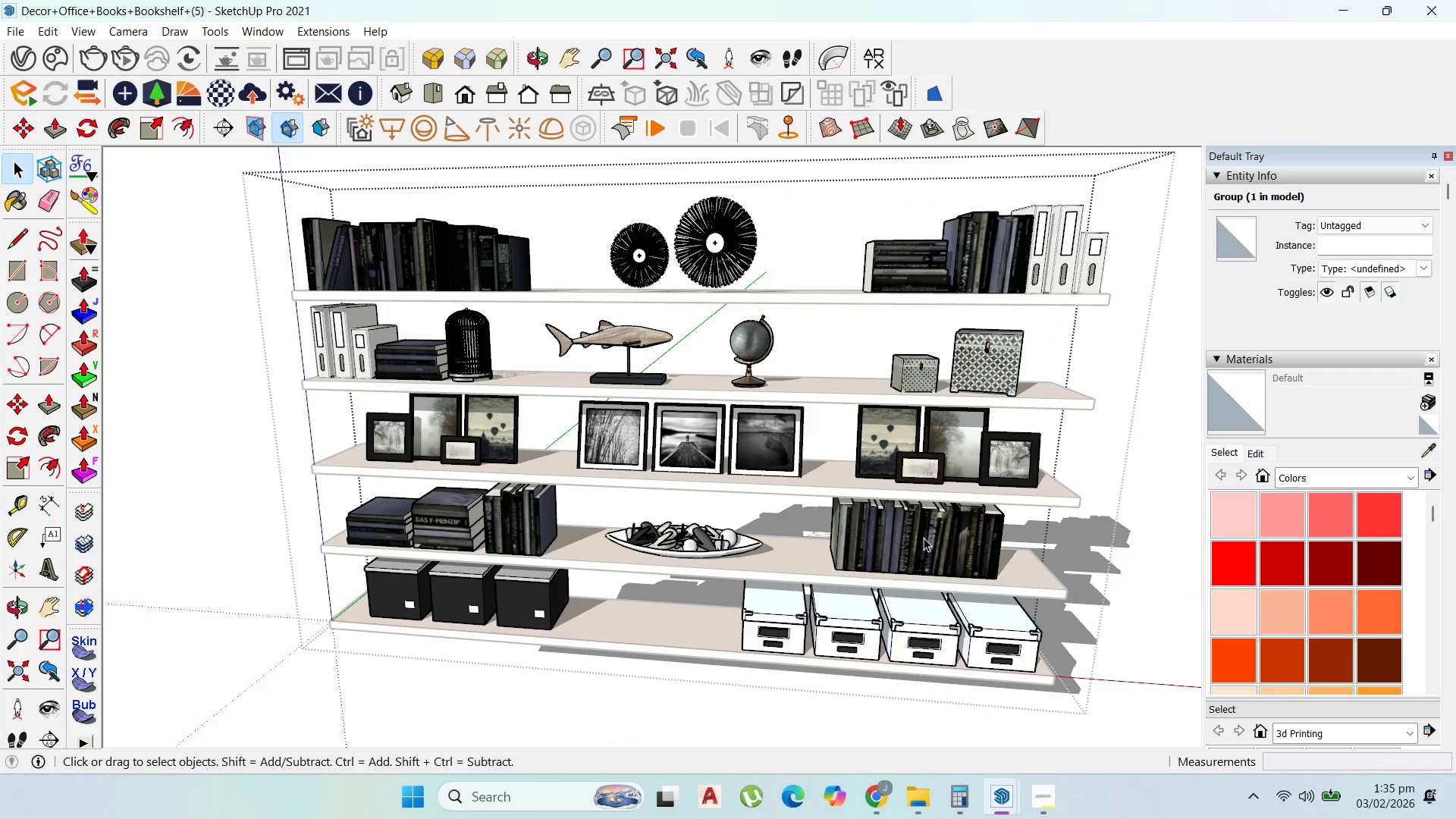 
left_click([924, 538])
 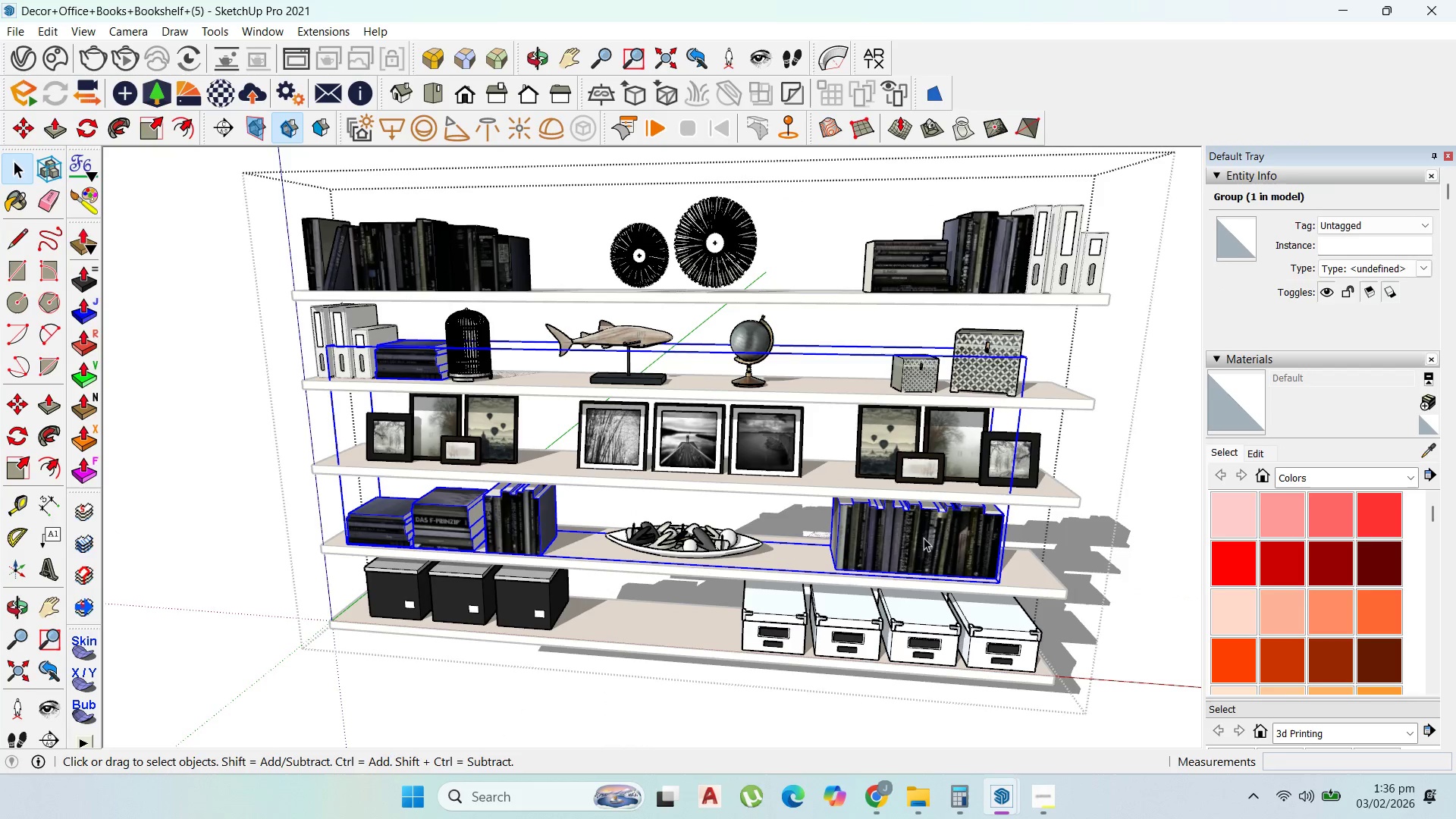 
double_click([924, 538])
 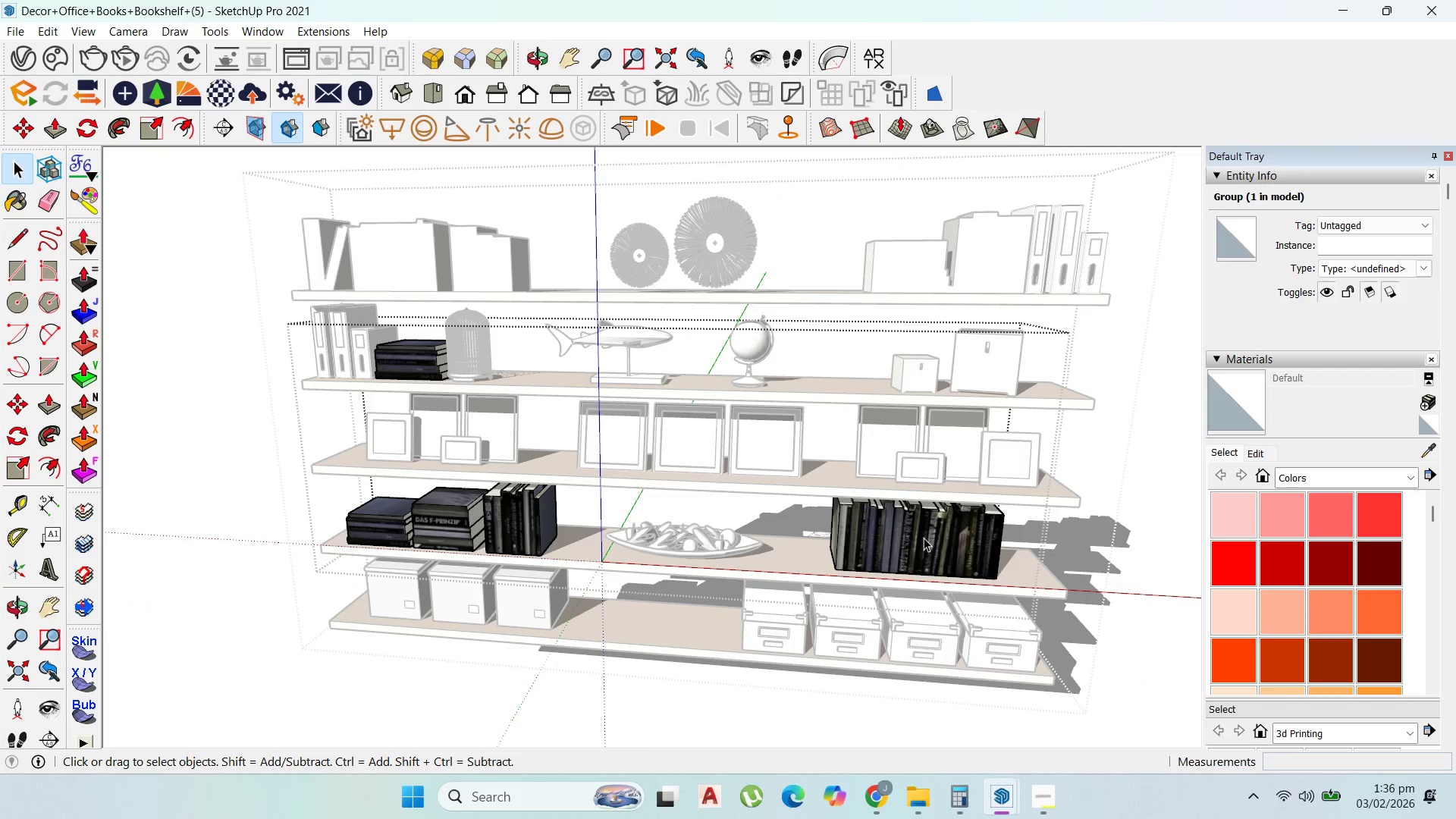 
triple_click([924, 538])
 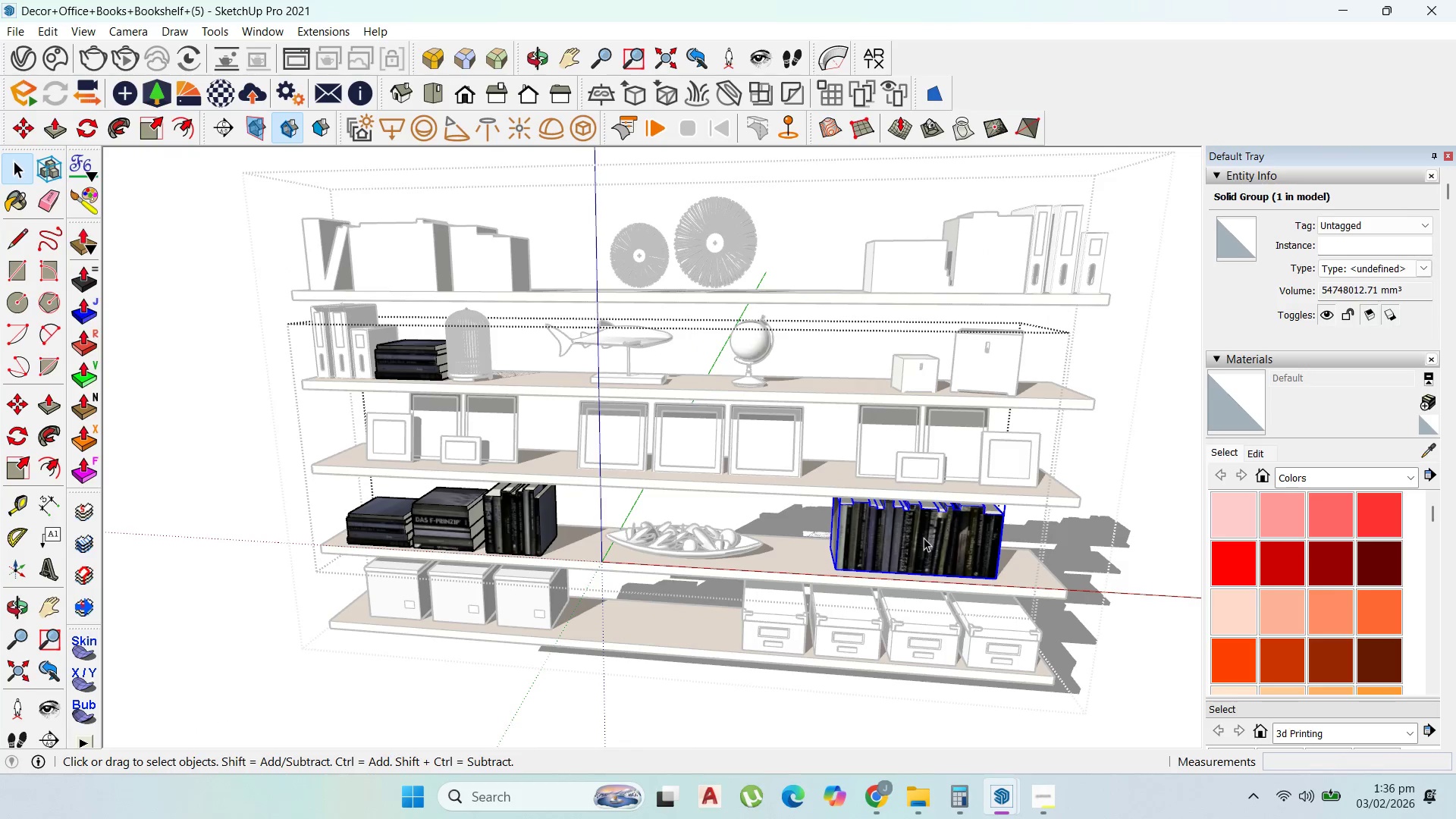 
key(Control+C)
 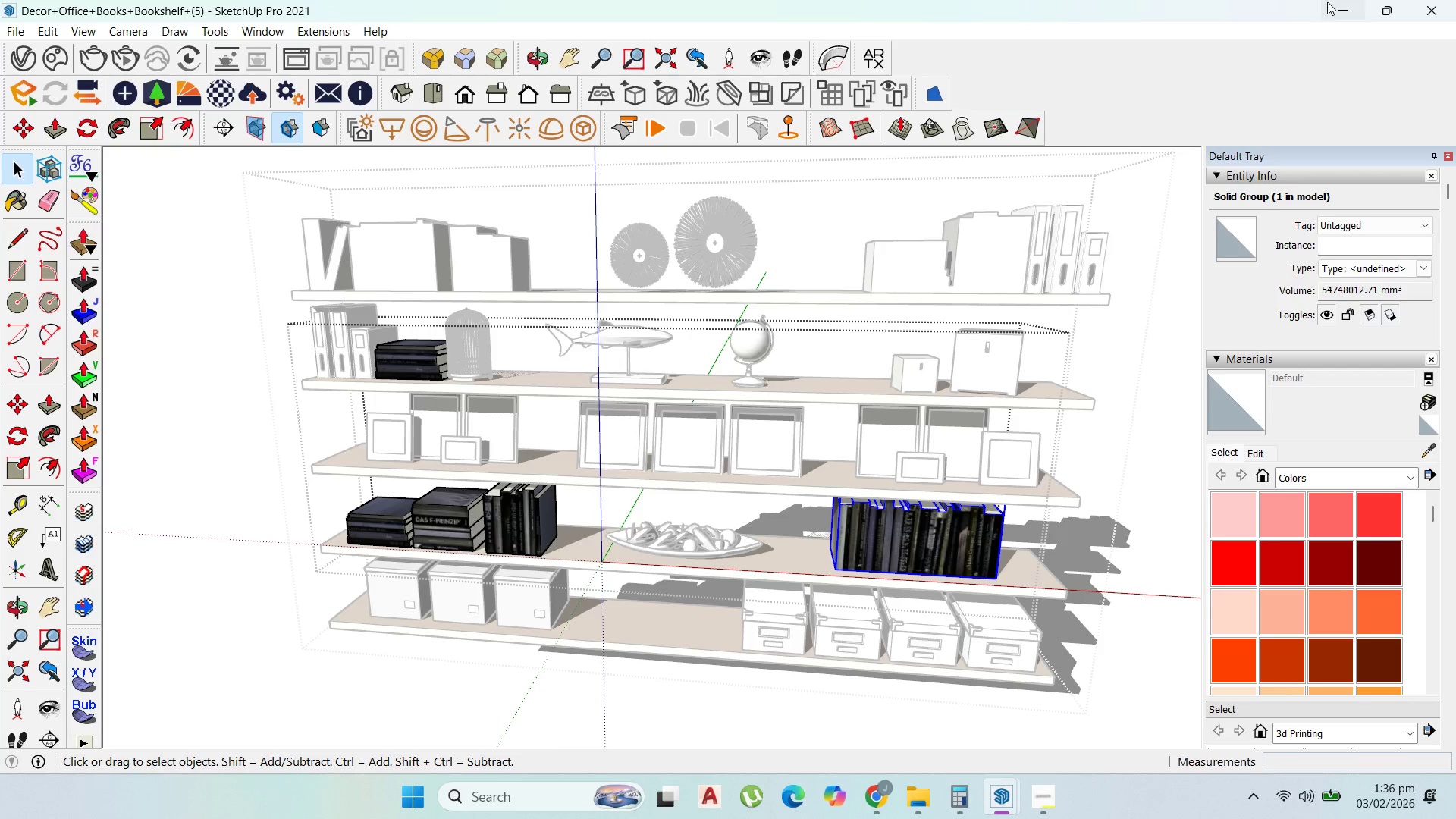 
left_click([1338, 8])
 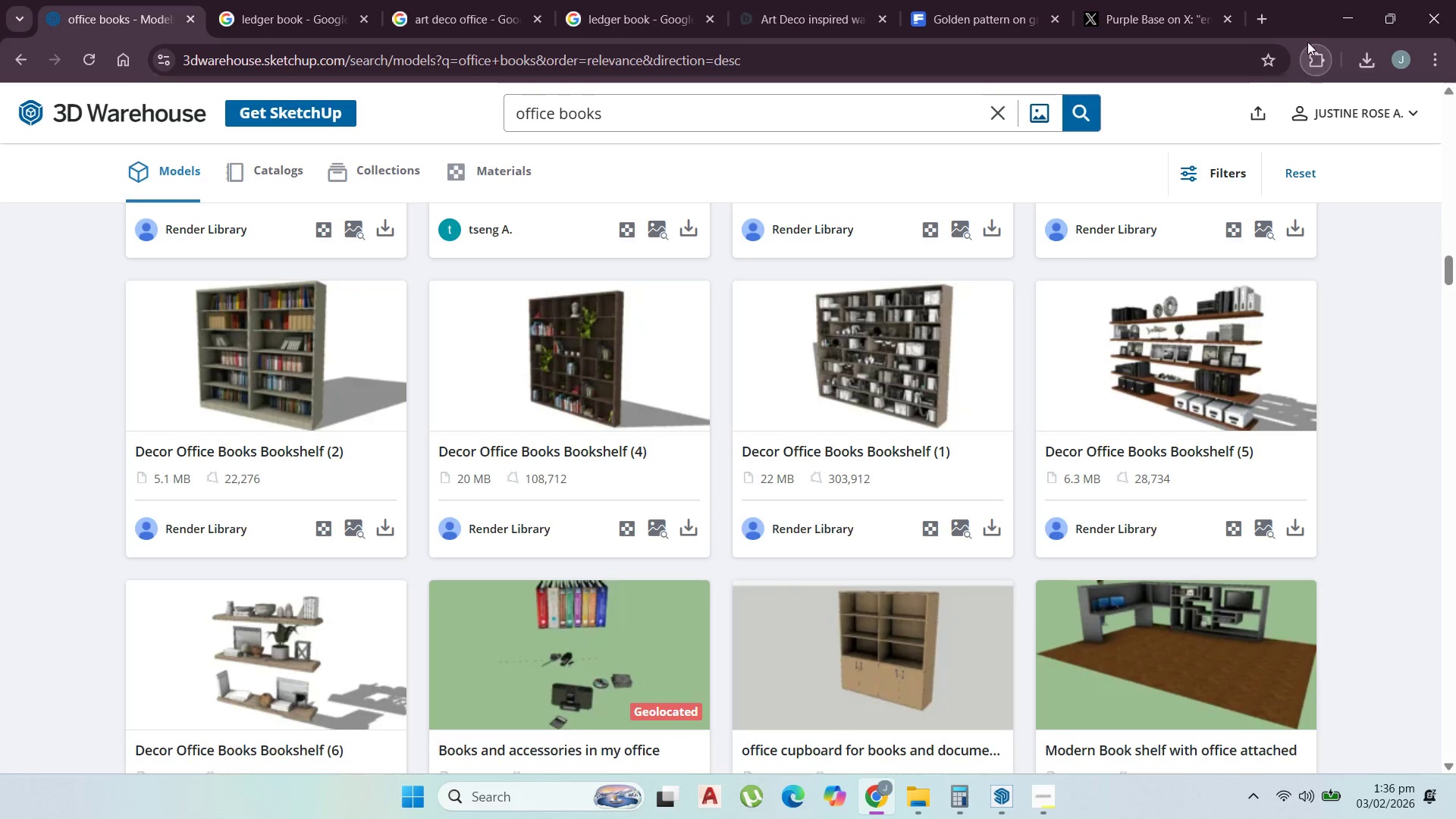 
left_click([1346, 21])
 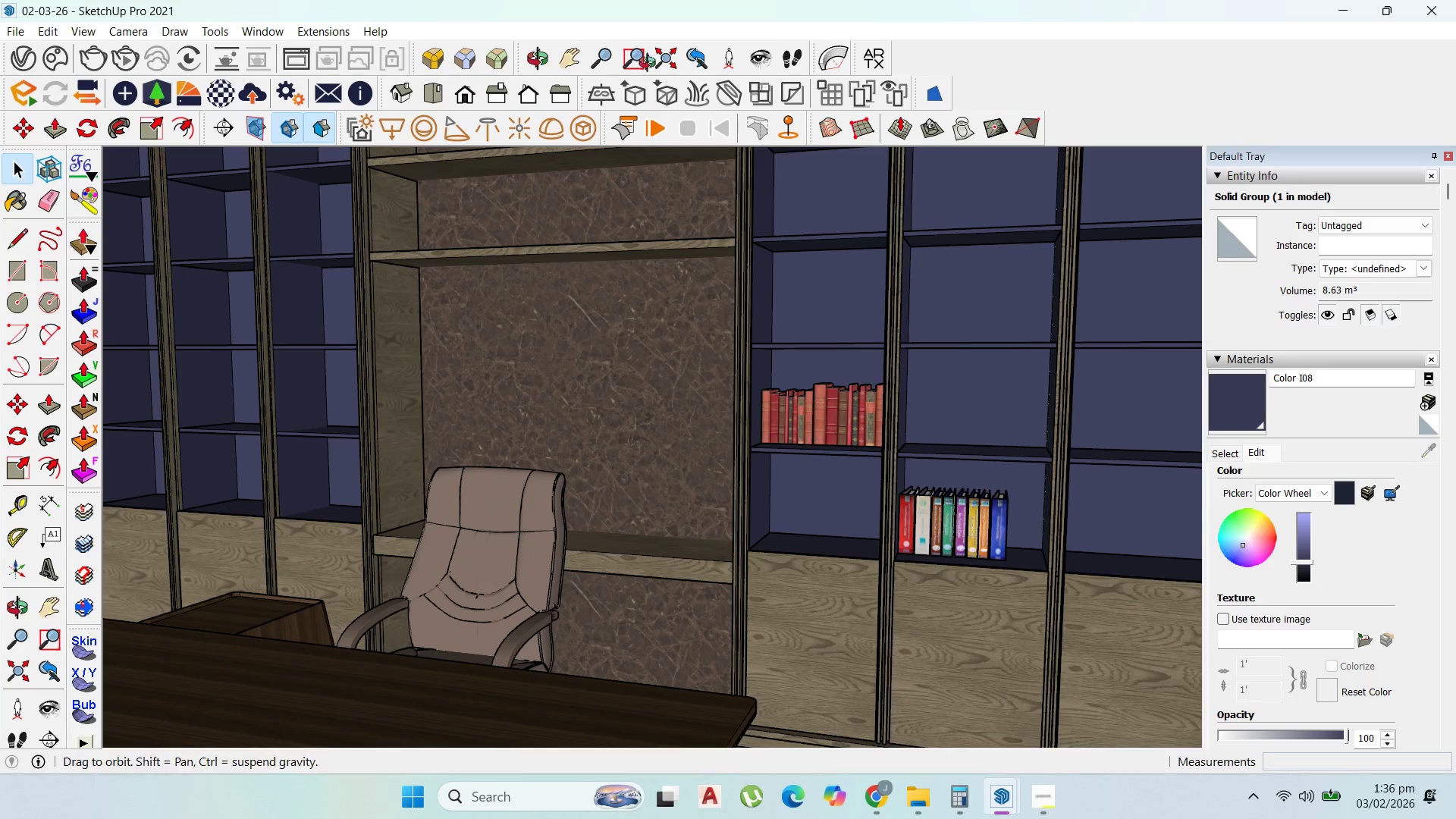 
left_click([570, 61])
 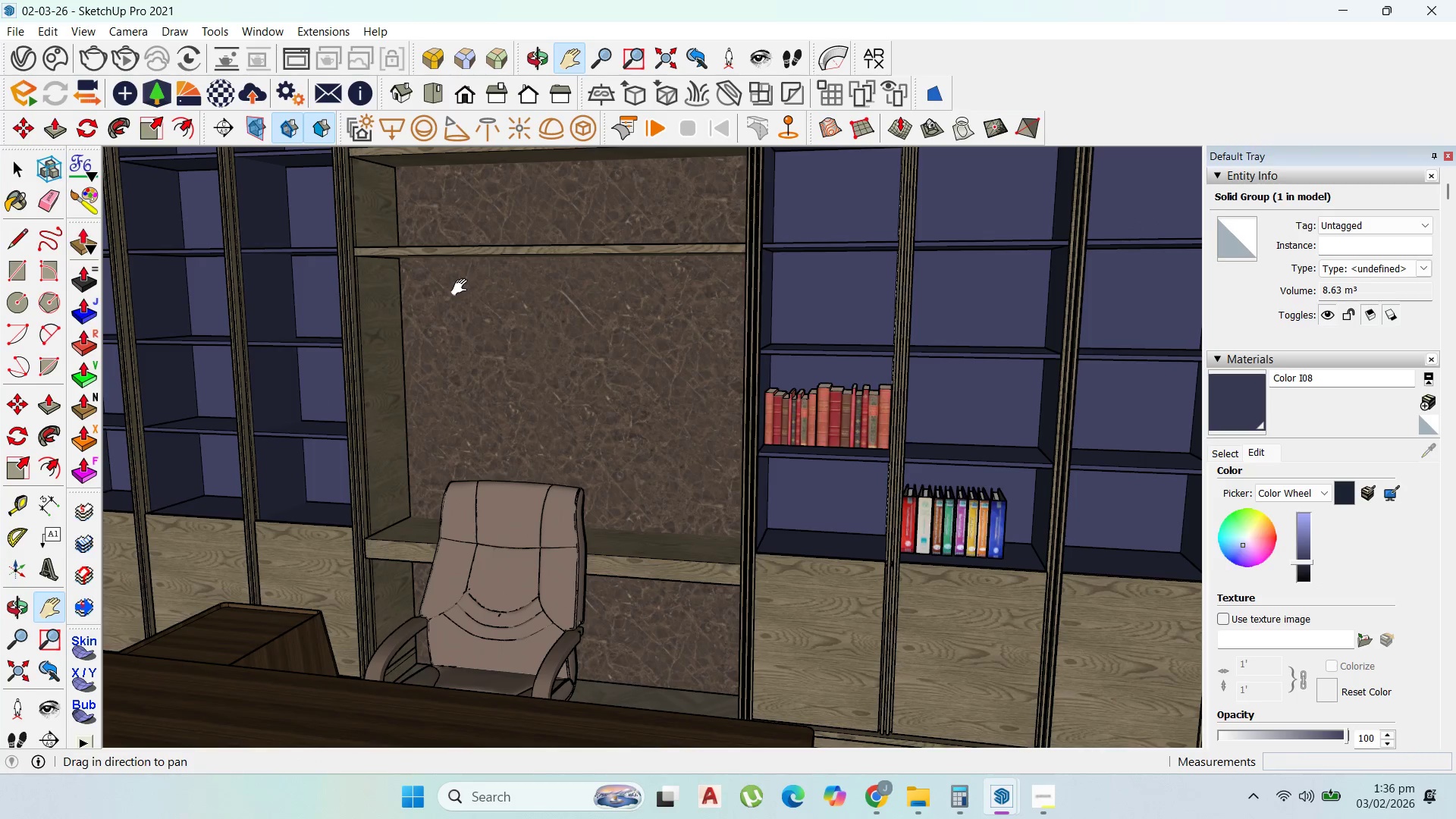 
left_click_drag(start_coordinate=[466, 289], to_coordinate=[811, 377])
 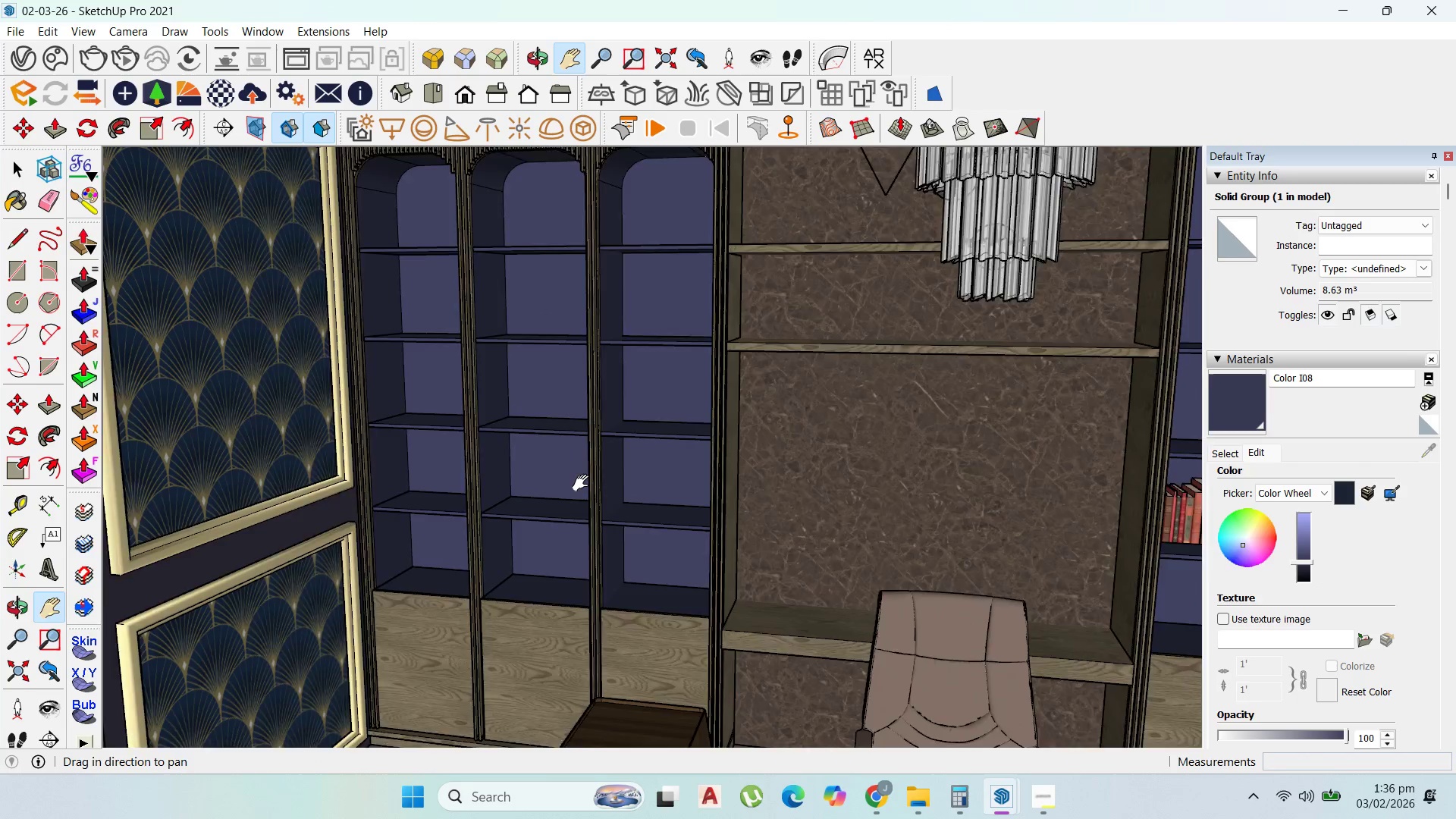 
scroll: coordinate [582, 484], scroll_direction: up, amount: 3.0
 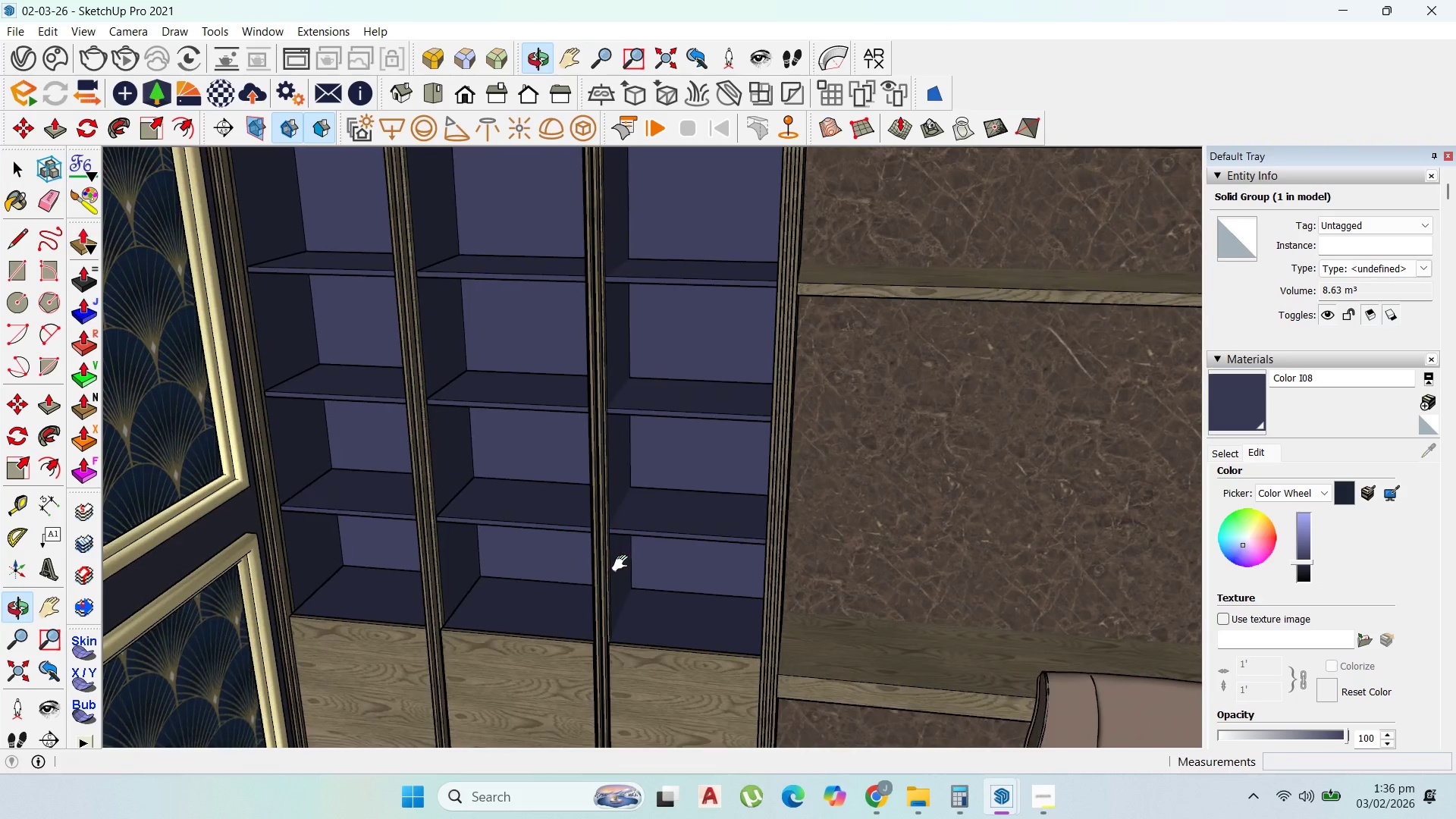 
key(Control+V)
 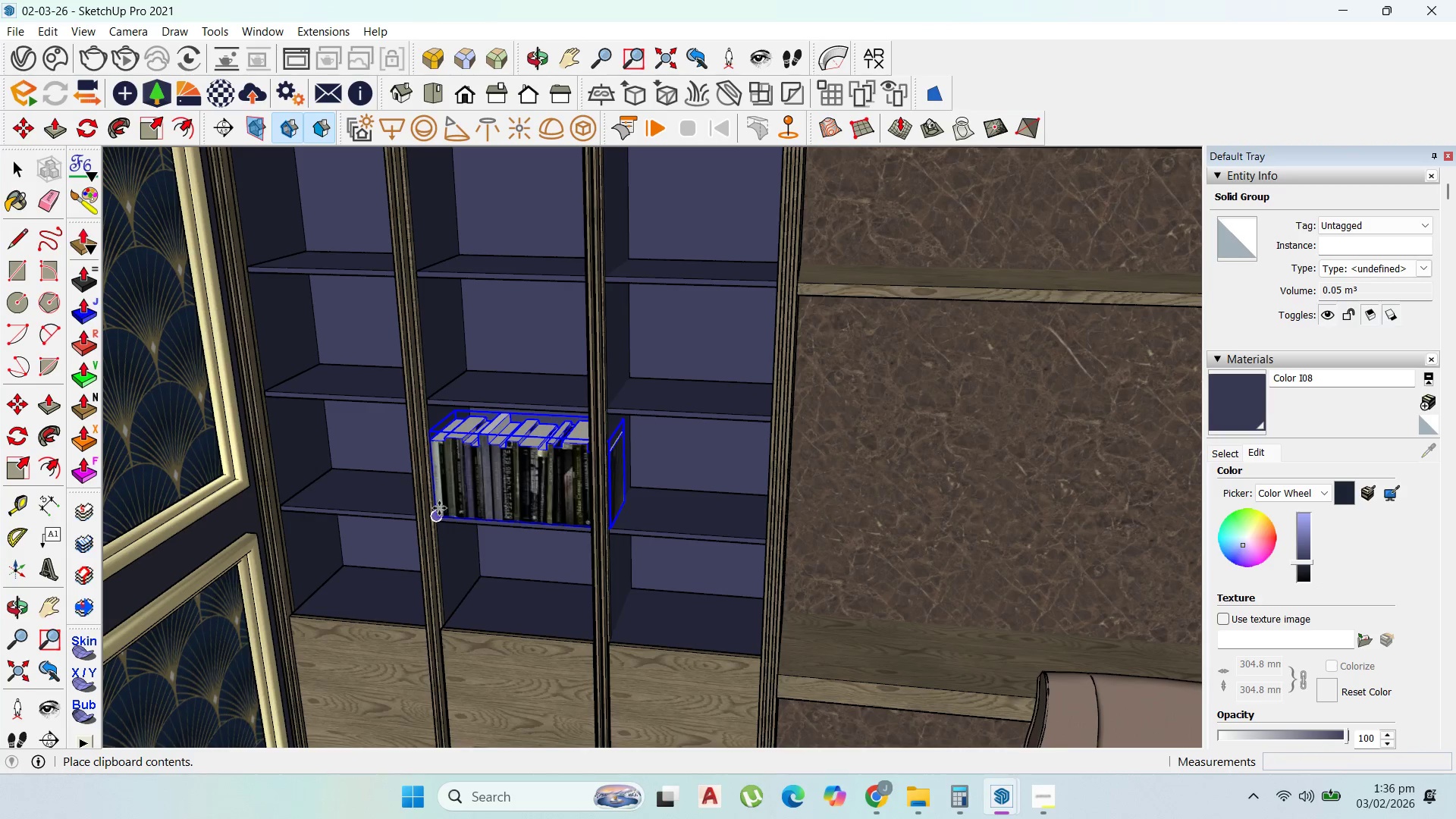 
left_click([443, 504])
 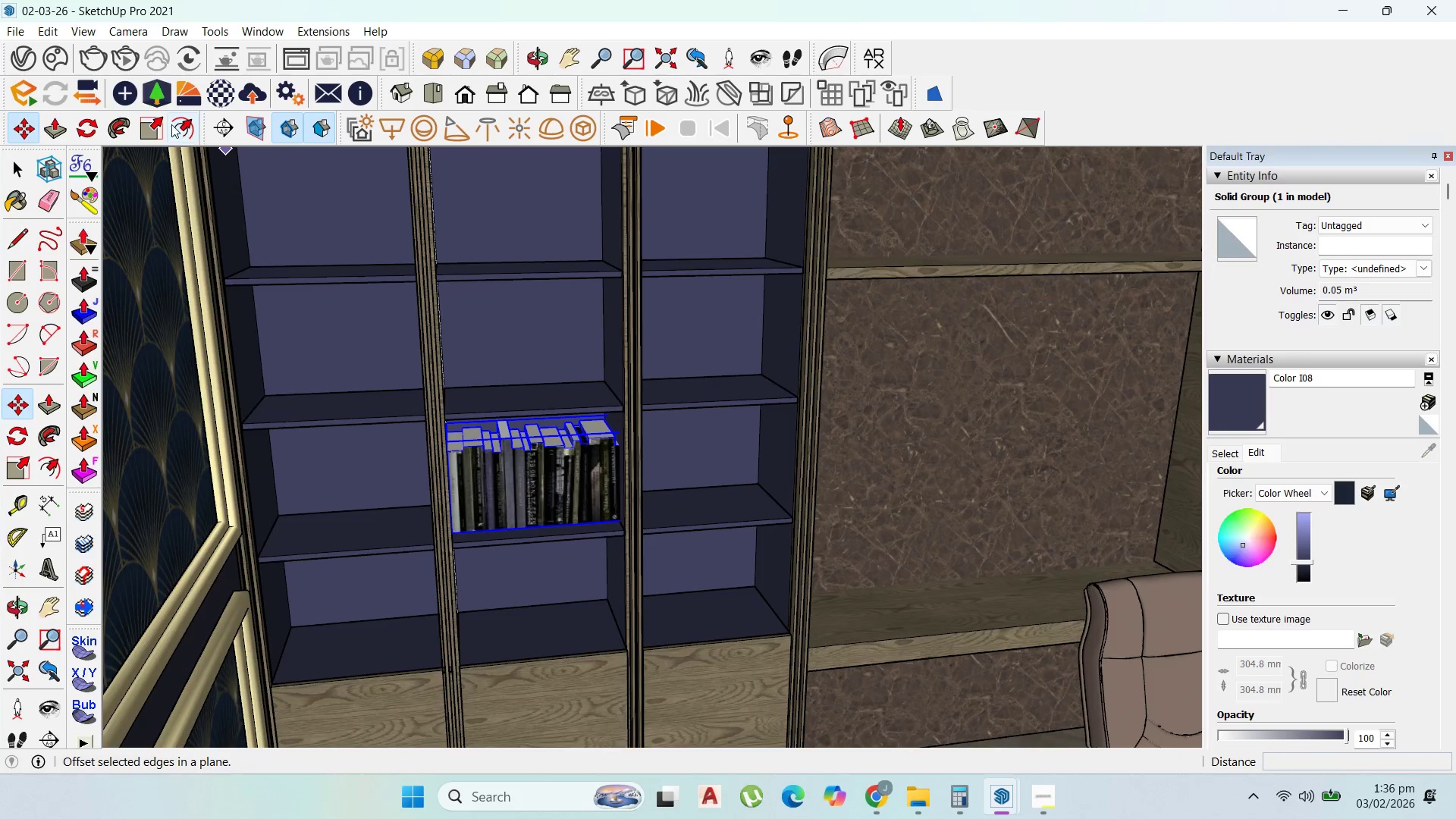 
left_click([157, 127])
 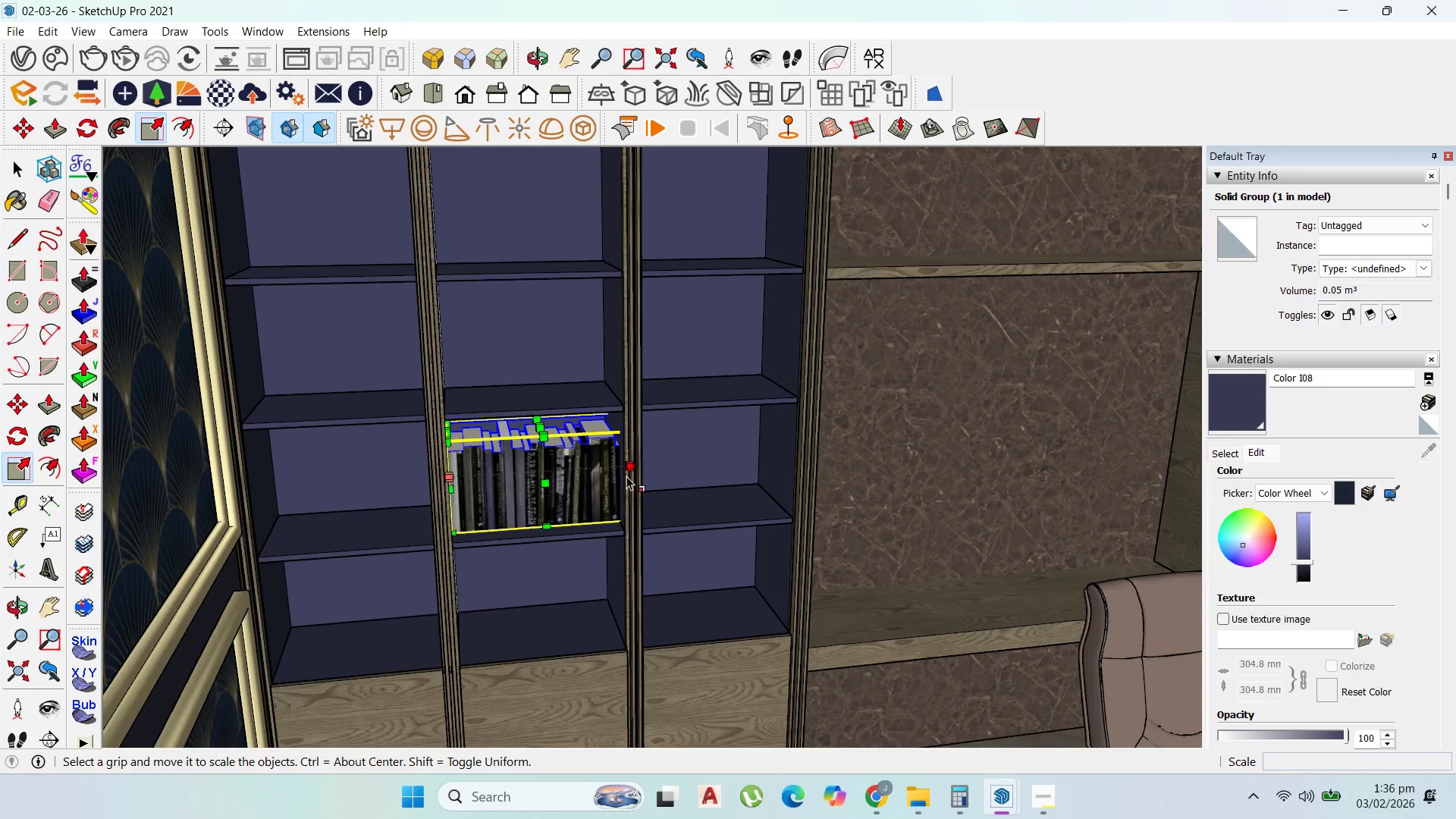 
scroll: coordinate [620, 484], scroll_direction: up, amount: 3.0
 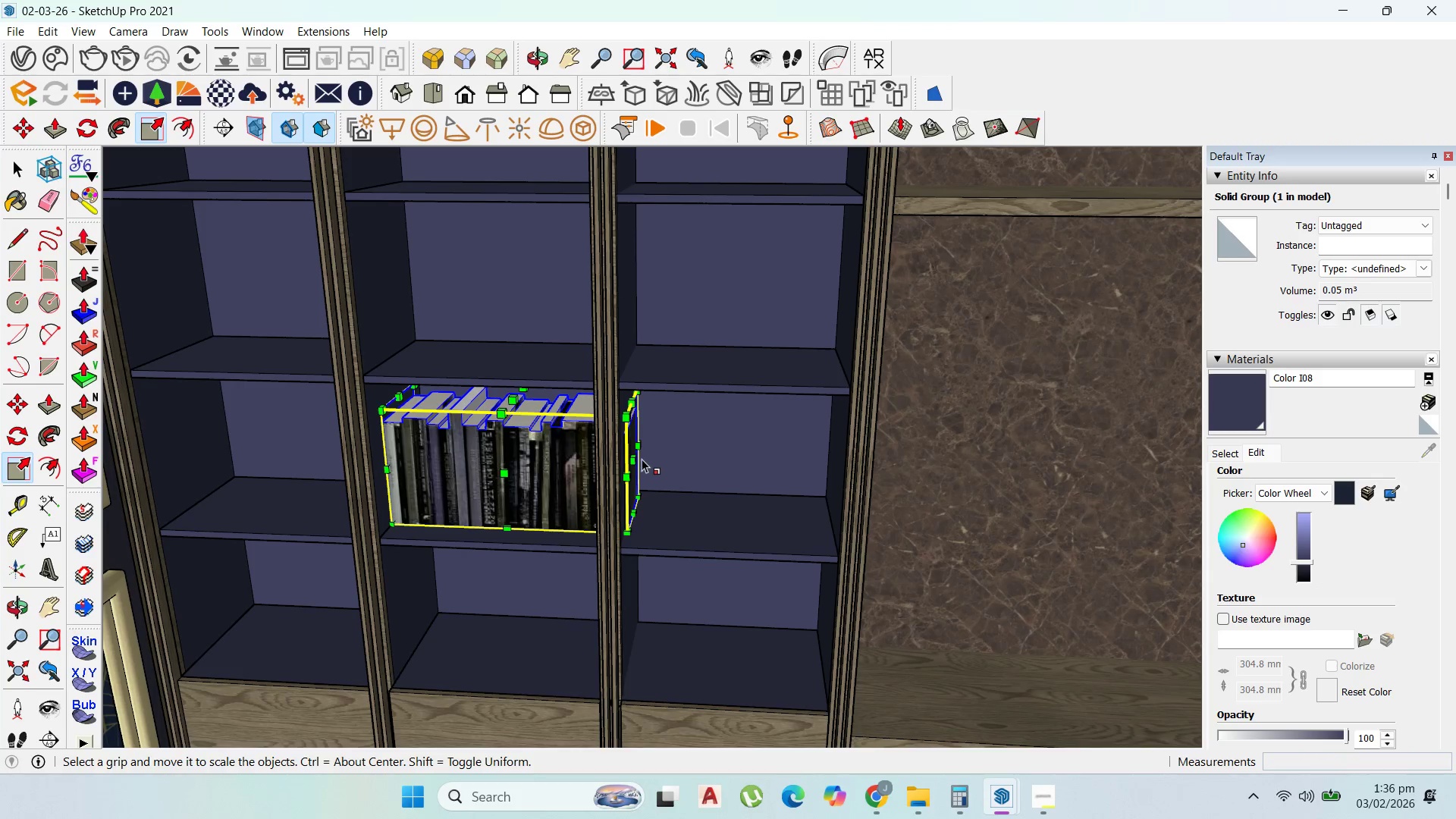 
left_click([637, 461])
 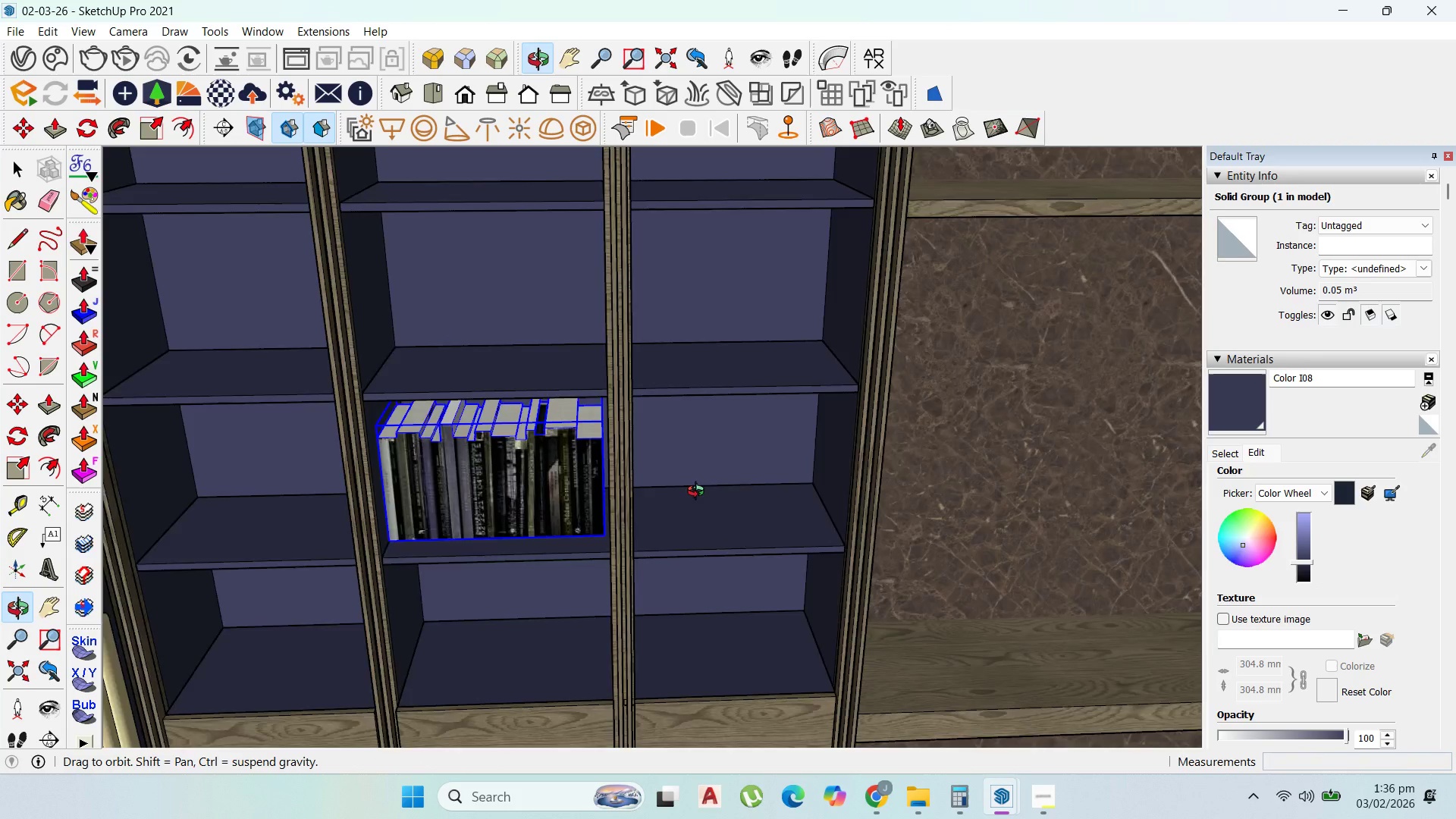 
scroll: coordinate [753, 482], scroll_direction: up, amount: 1.0
 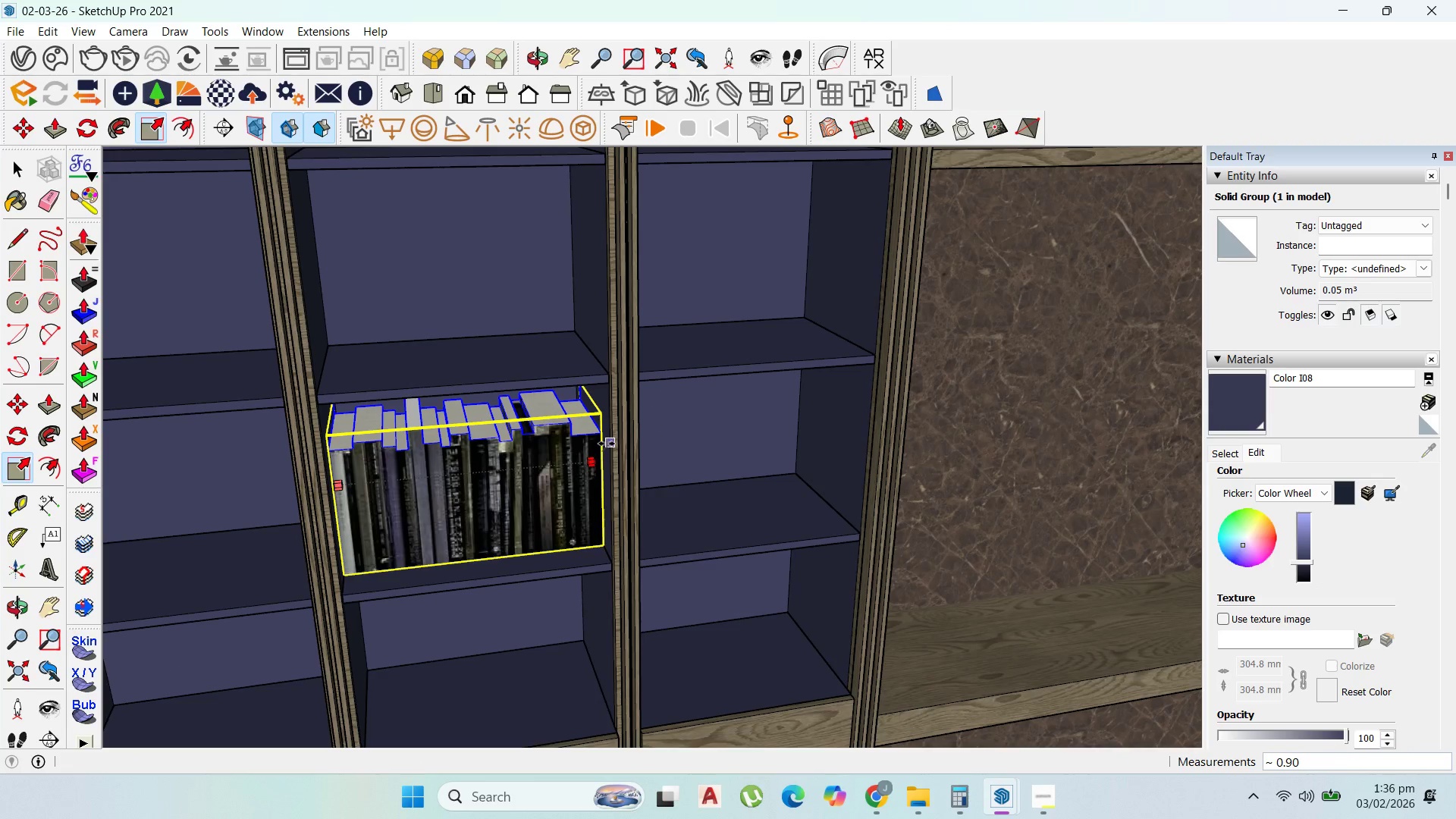 
left_click([607, 444])
 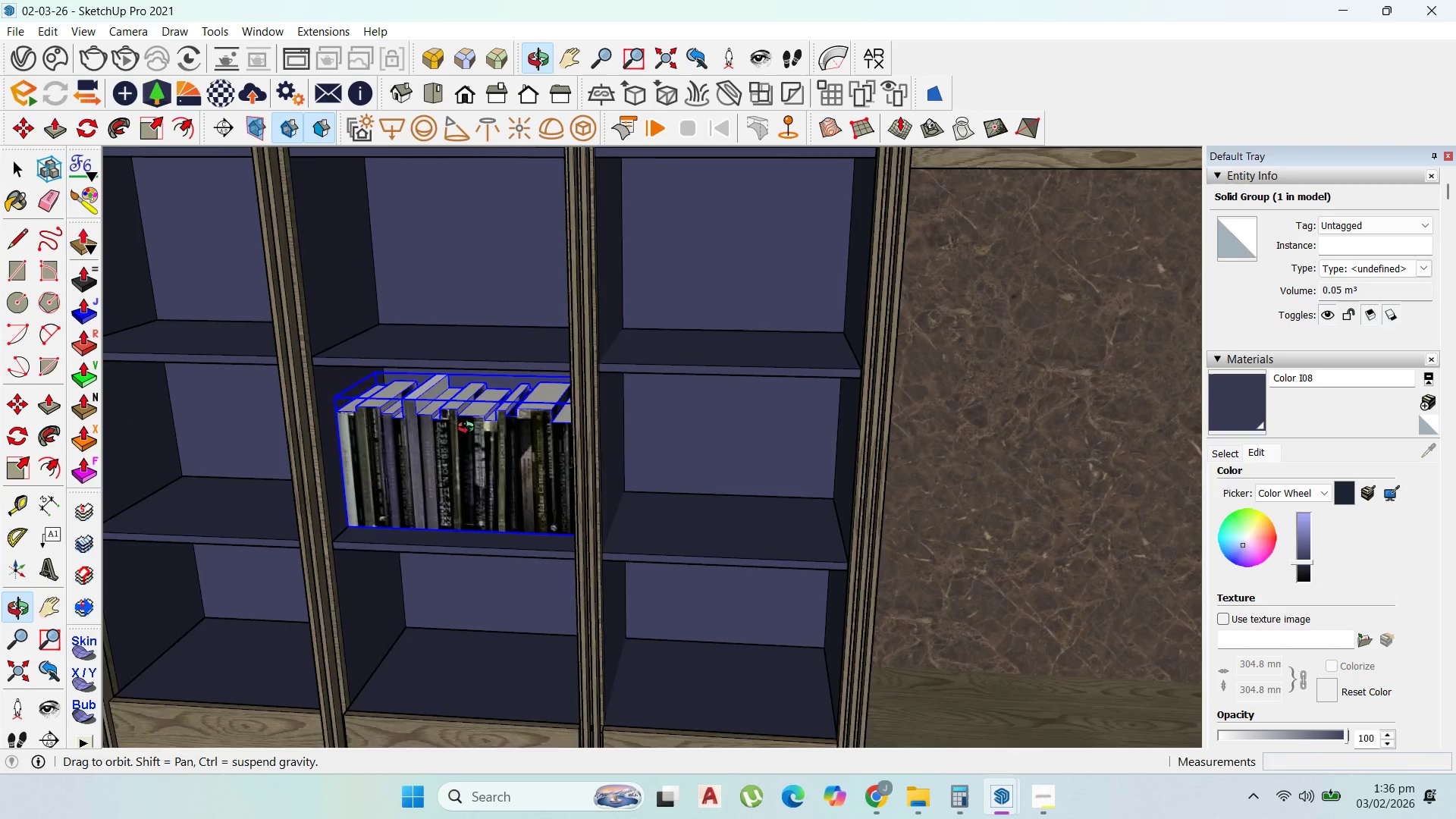 
wait(7.28)
 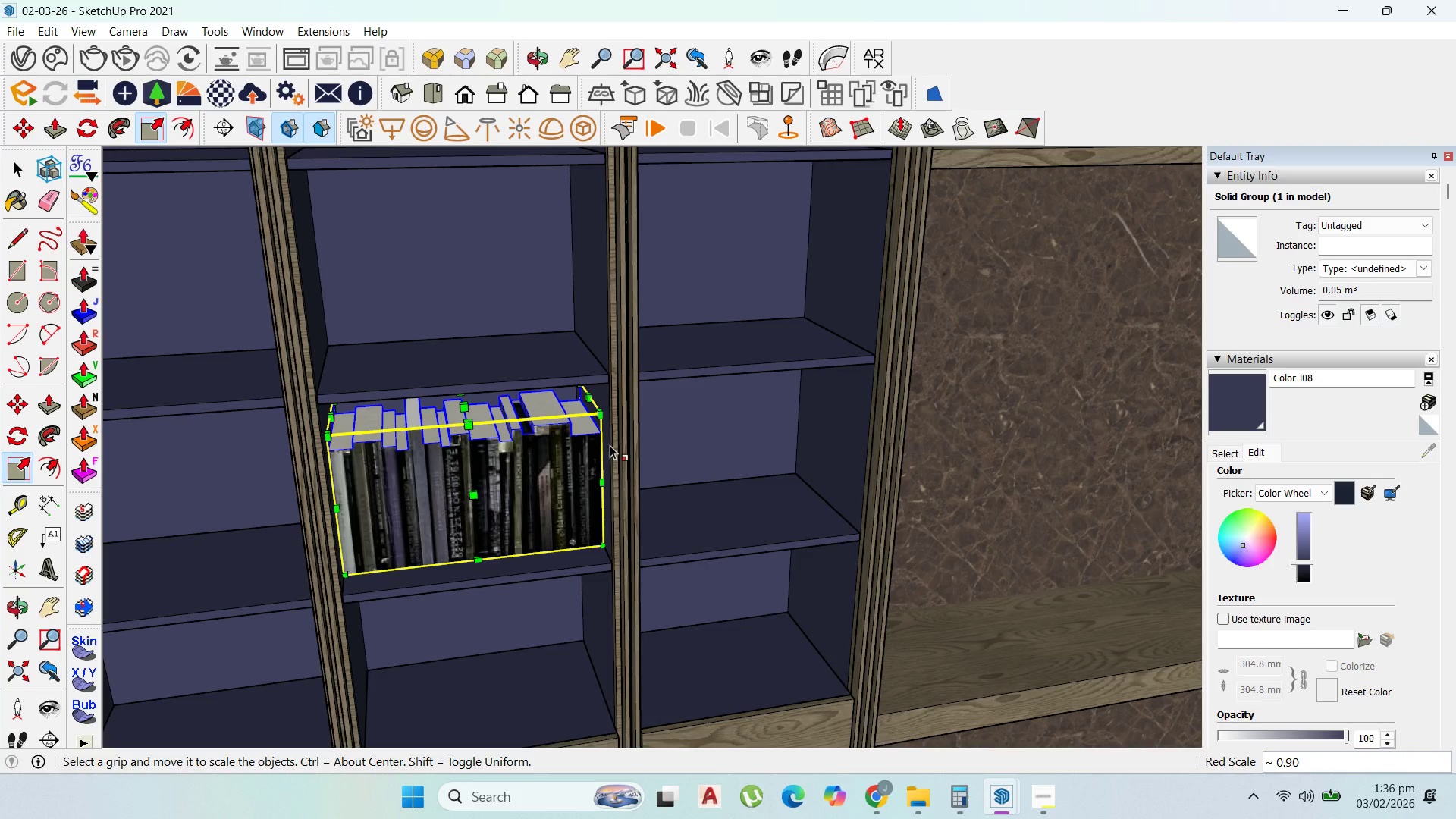 
left_click([17, 168])
 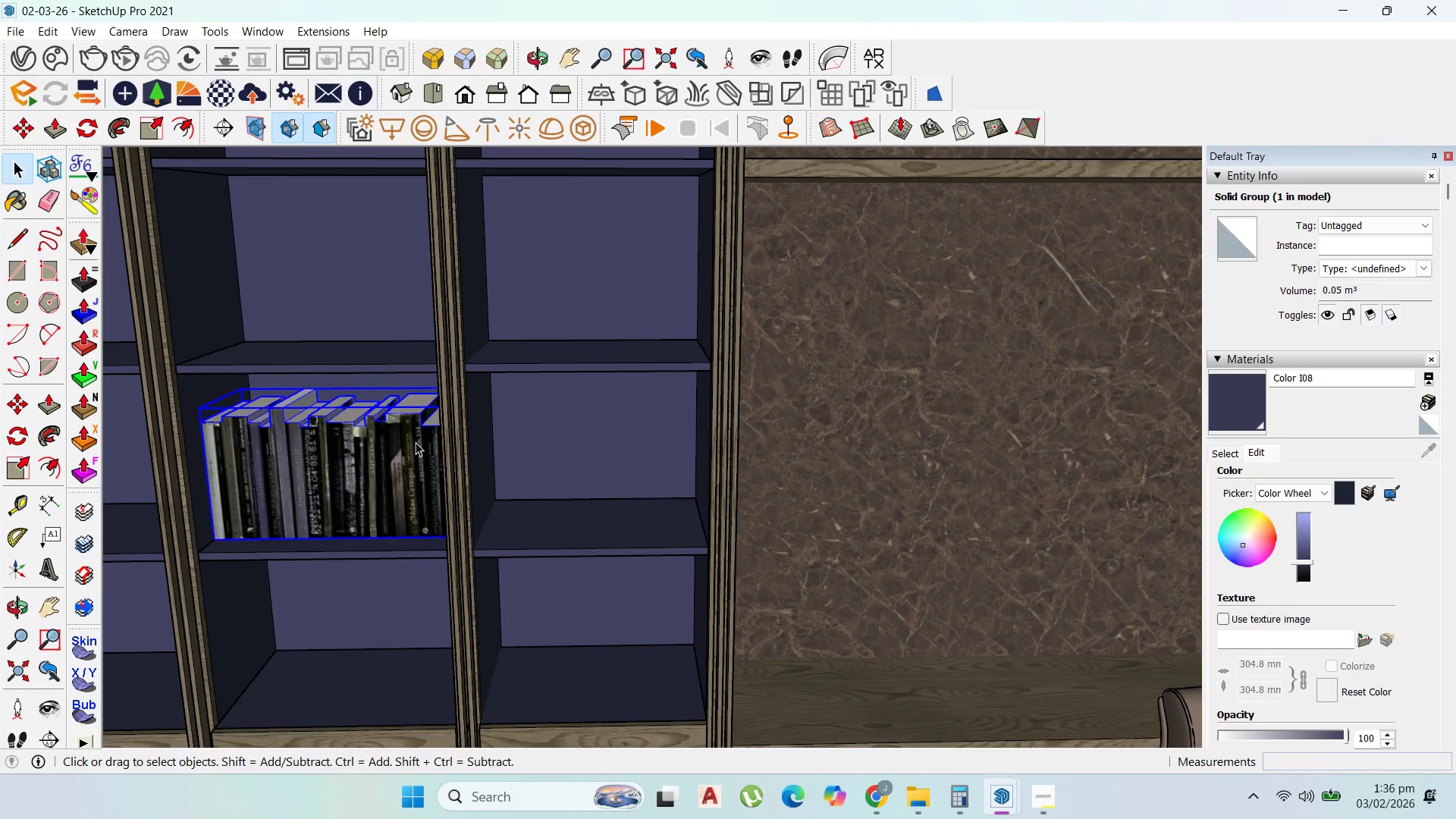 
left_click([551, 474])
 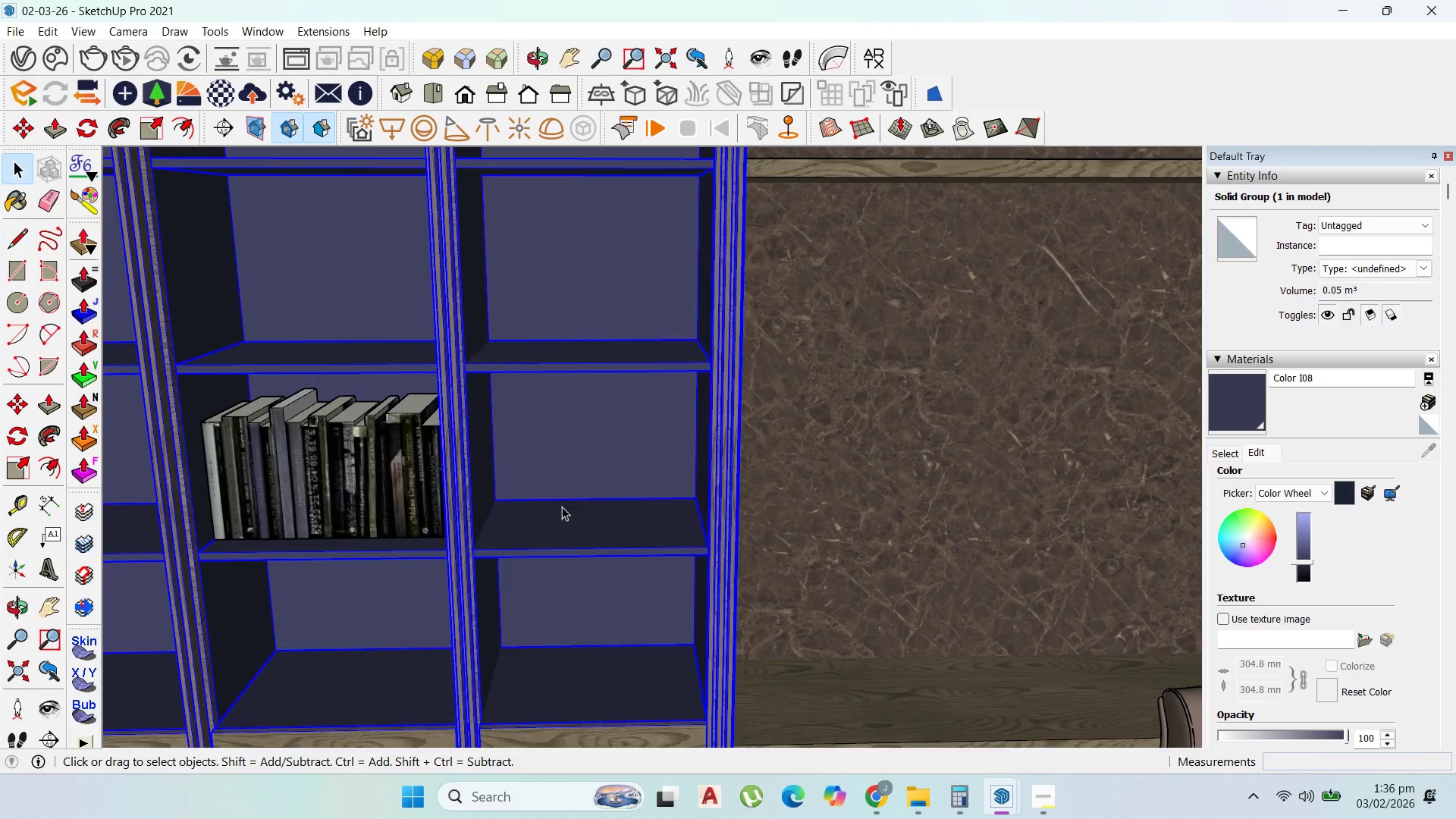 
scroll: coordinate [730, 597], scroll_direction: down, amount: 8.0
 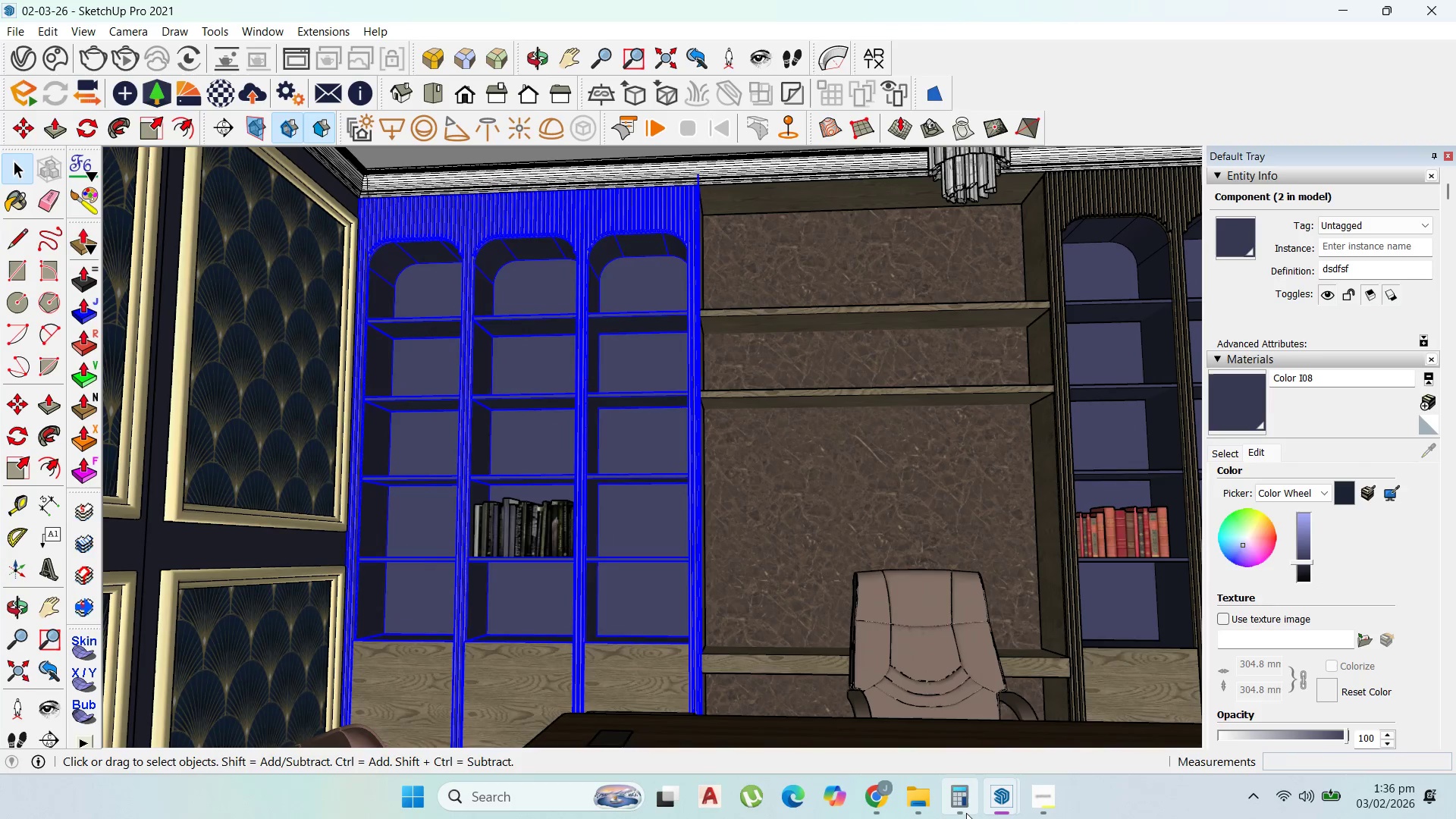 
left_click([1107, 702])
 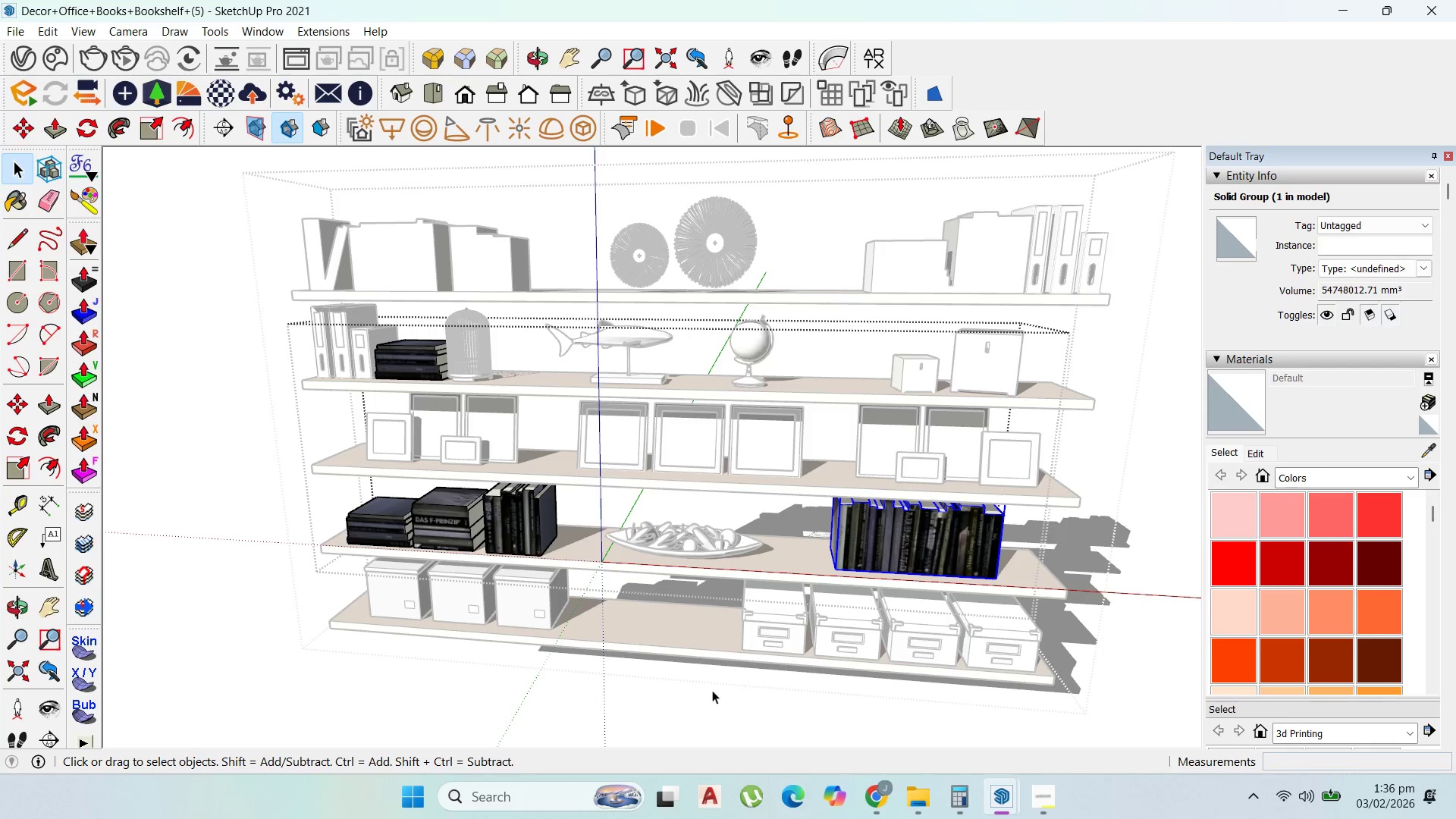 
double_click([712, 690])
 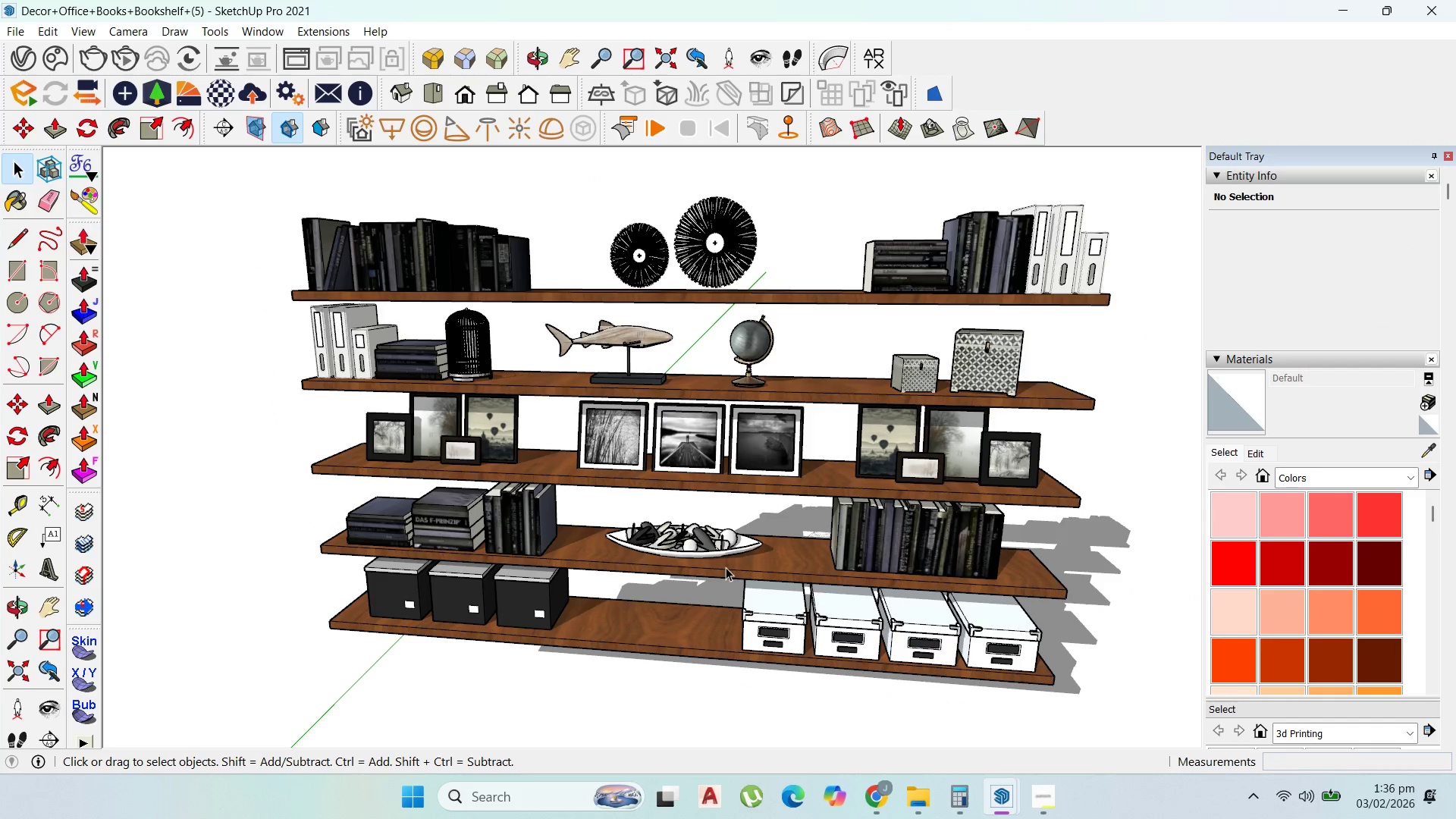 
wait(5.09)
 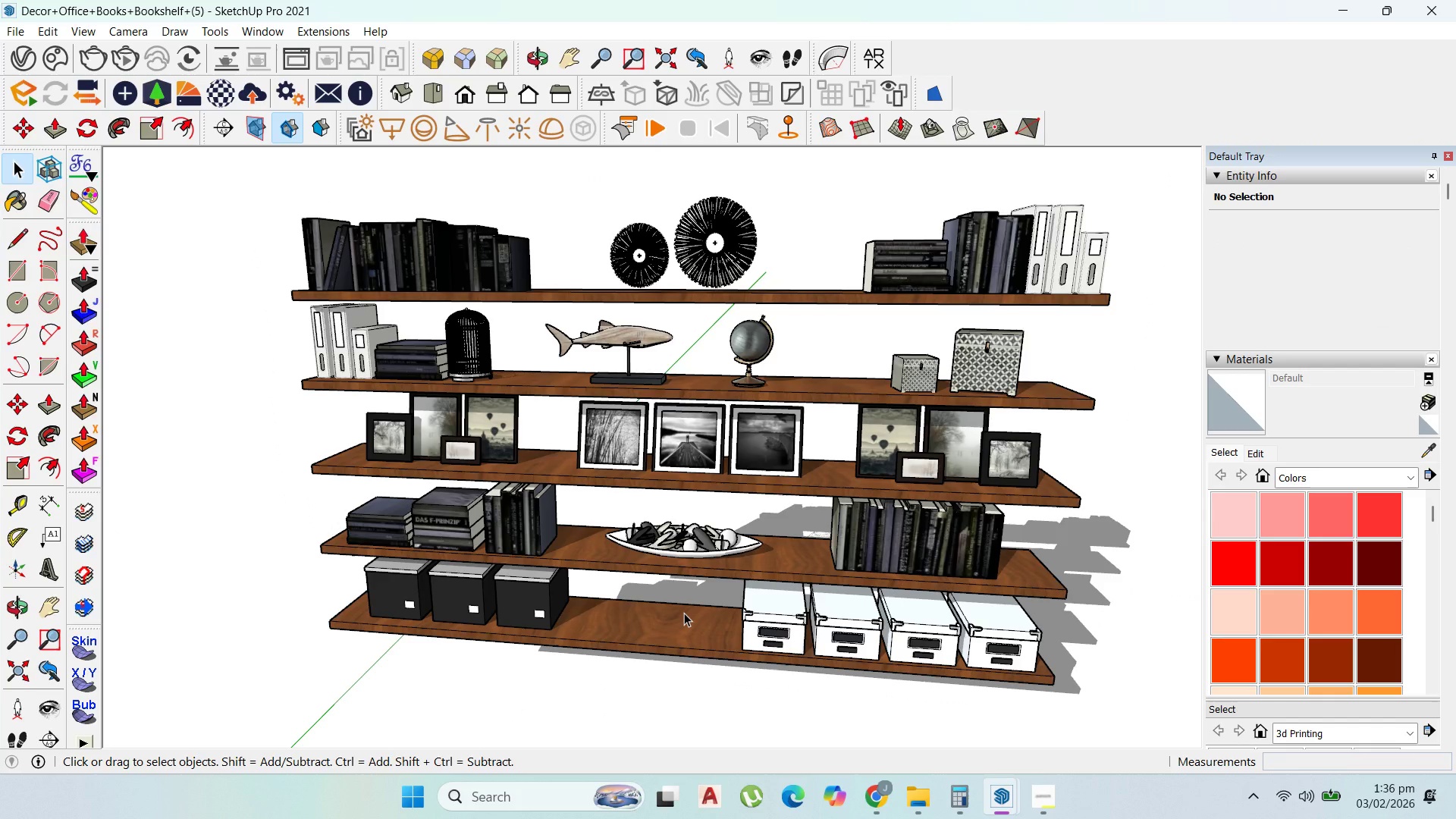 
scroll: coordinate [711, 573], scroll_direction: up, amount: 11.0
 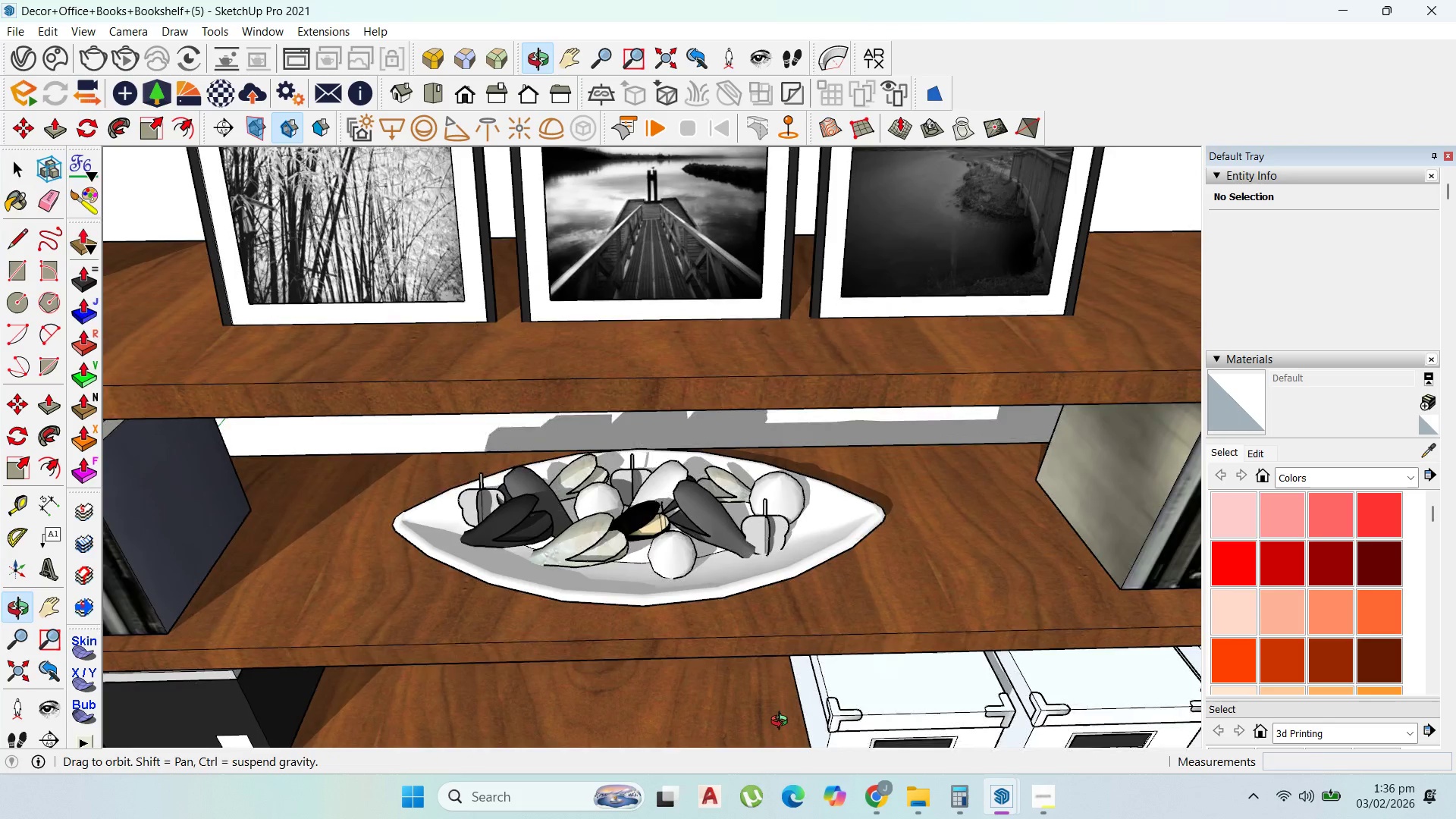 
scroll: coordinate [808, 623], scroll_direction: down, amount: 13.0
 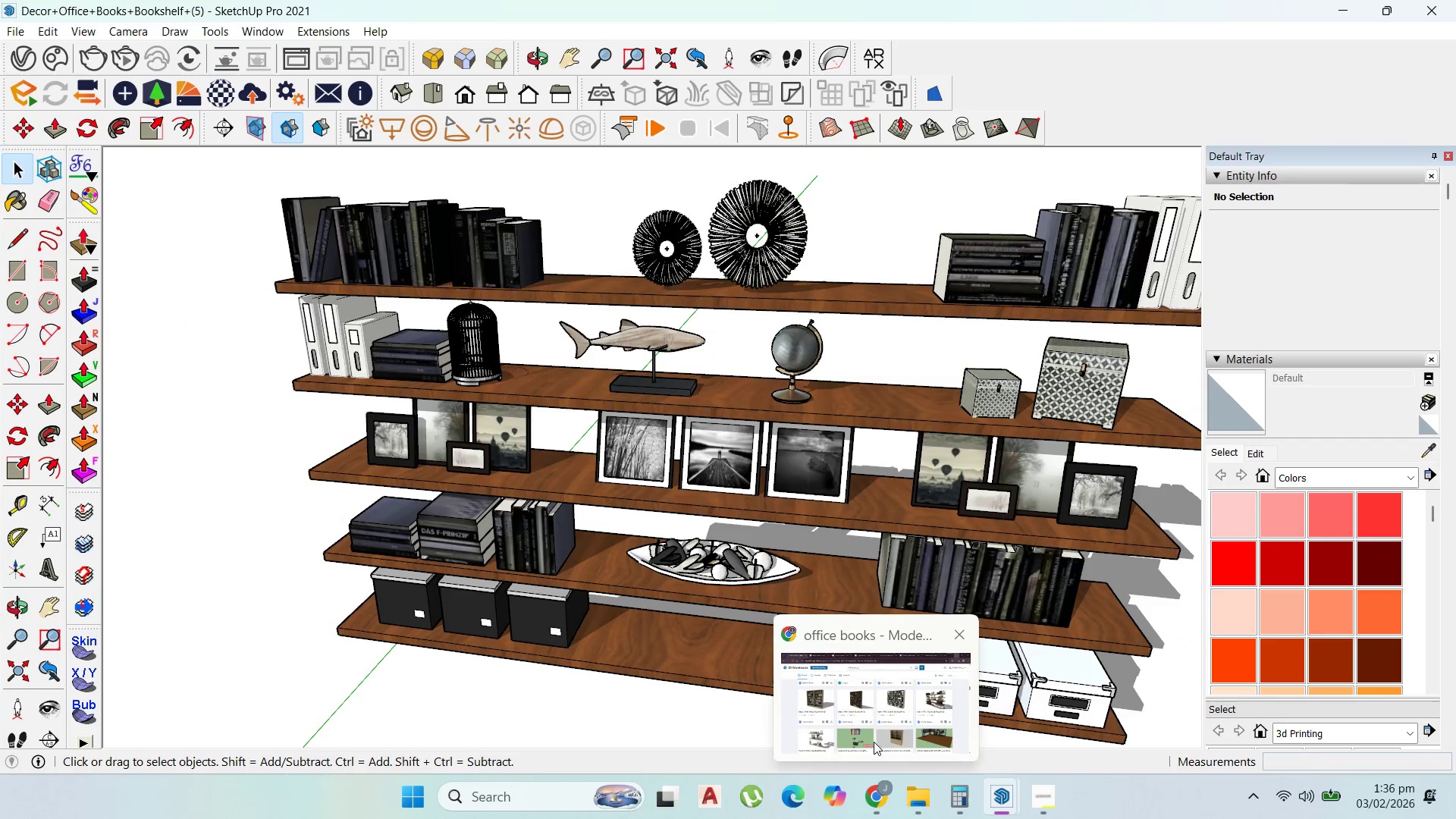 
left_click([878, 718])
 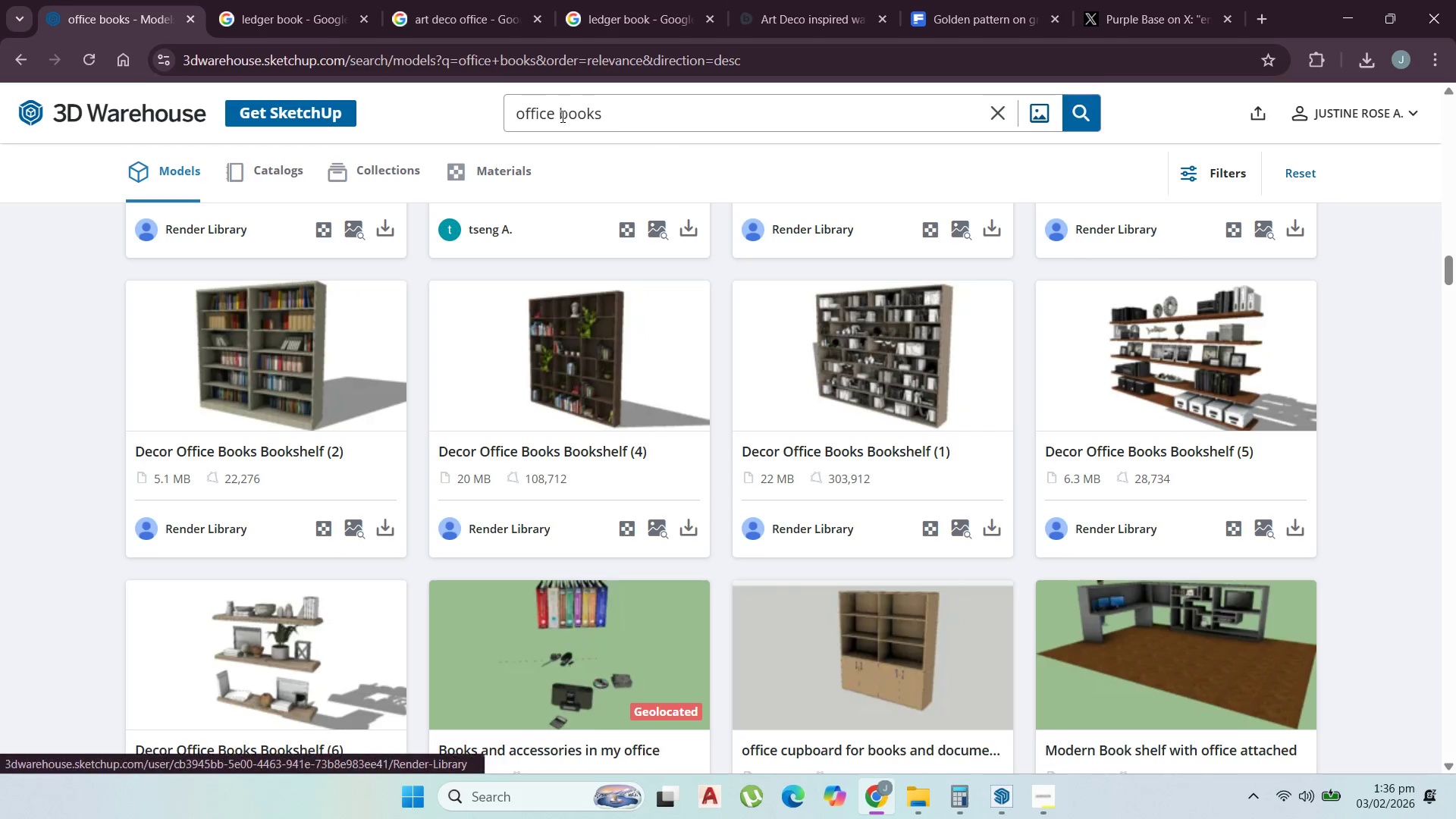 
wait(5.34)
 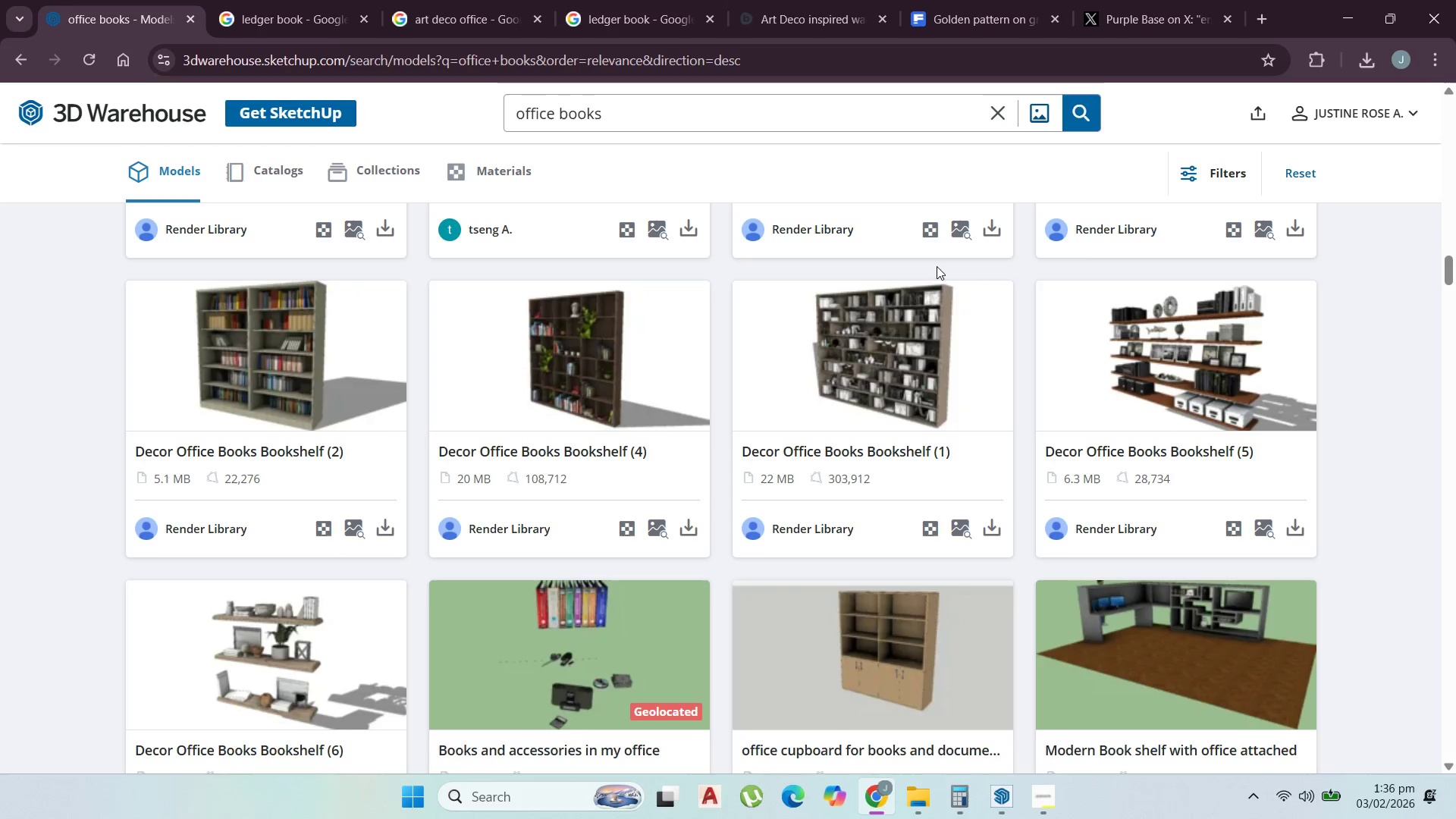 
left_click([1341, 25])
 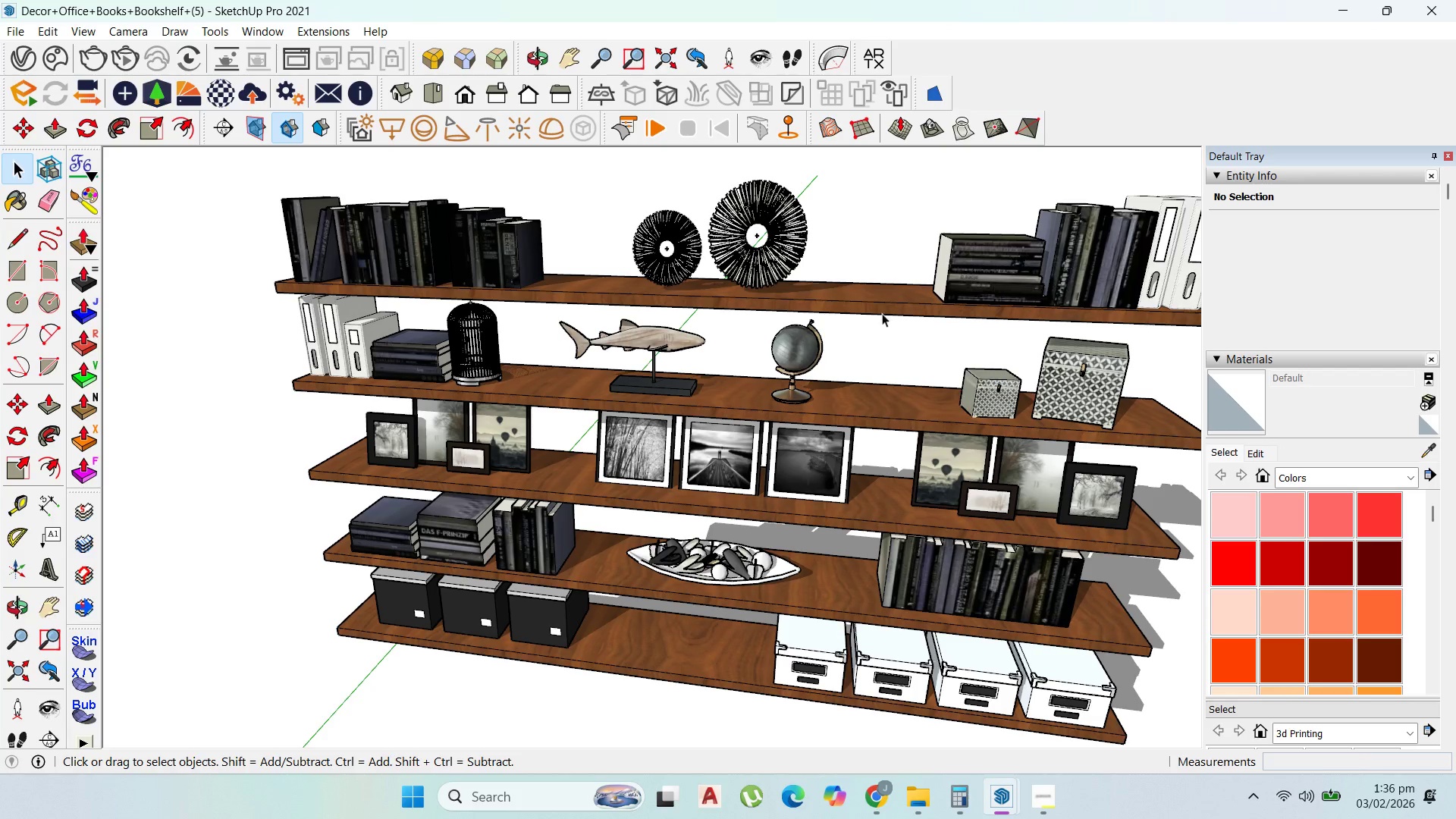 
scroll: coordinate [811, 449], scroll_direction: down, amount: 2.0
 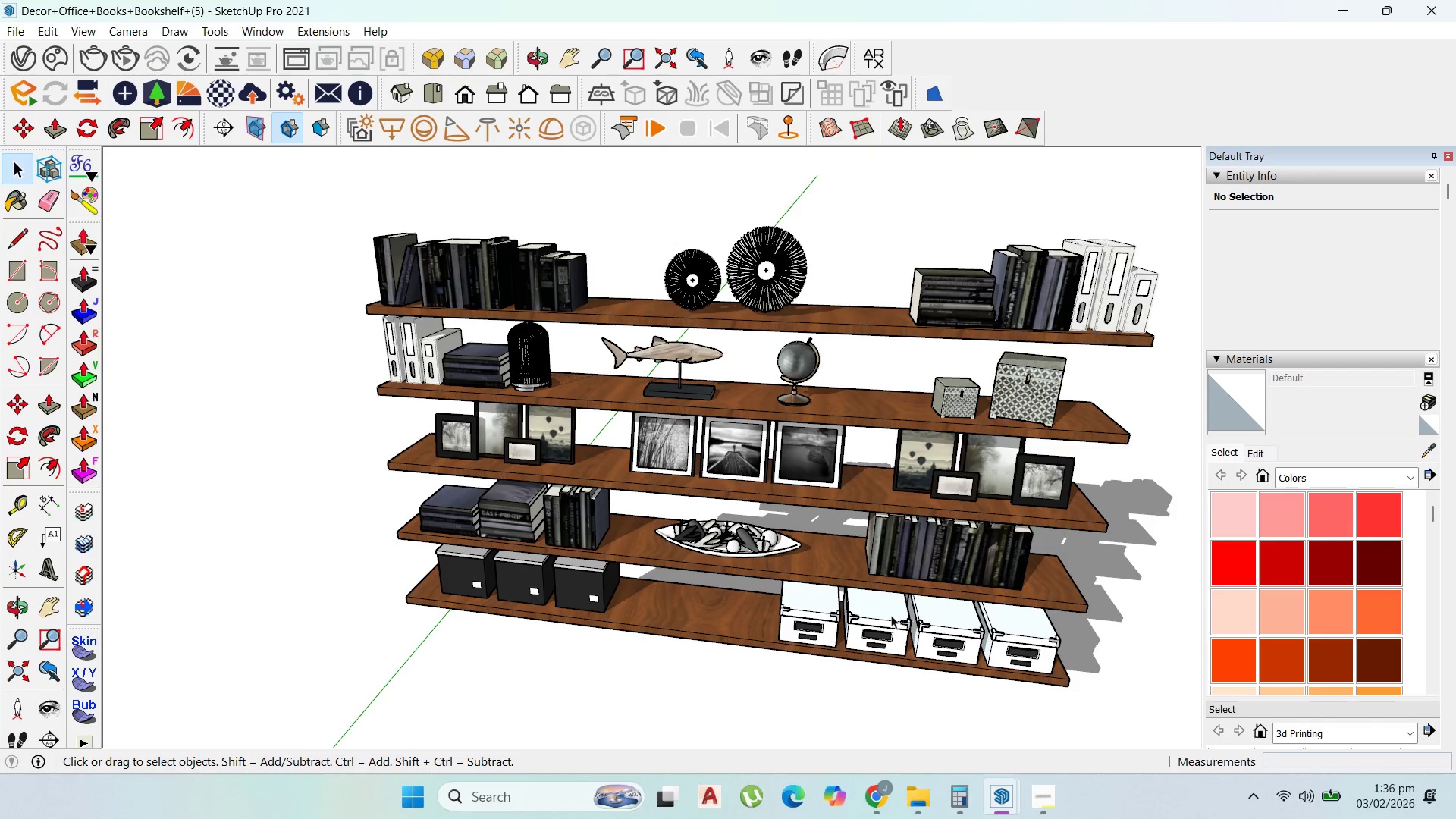 
scroll: coordinate [878, 617], scroll_direction: up, amount: 1.0
 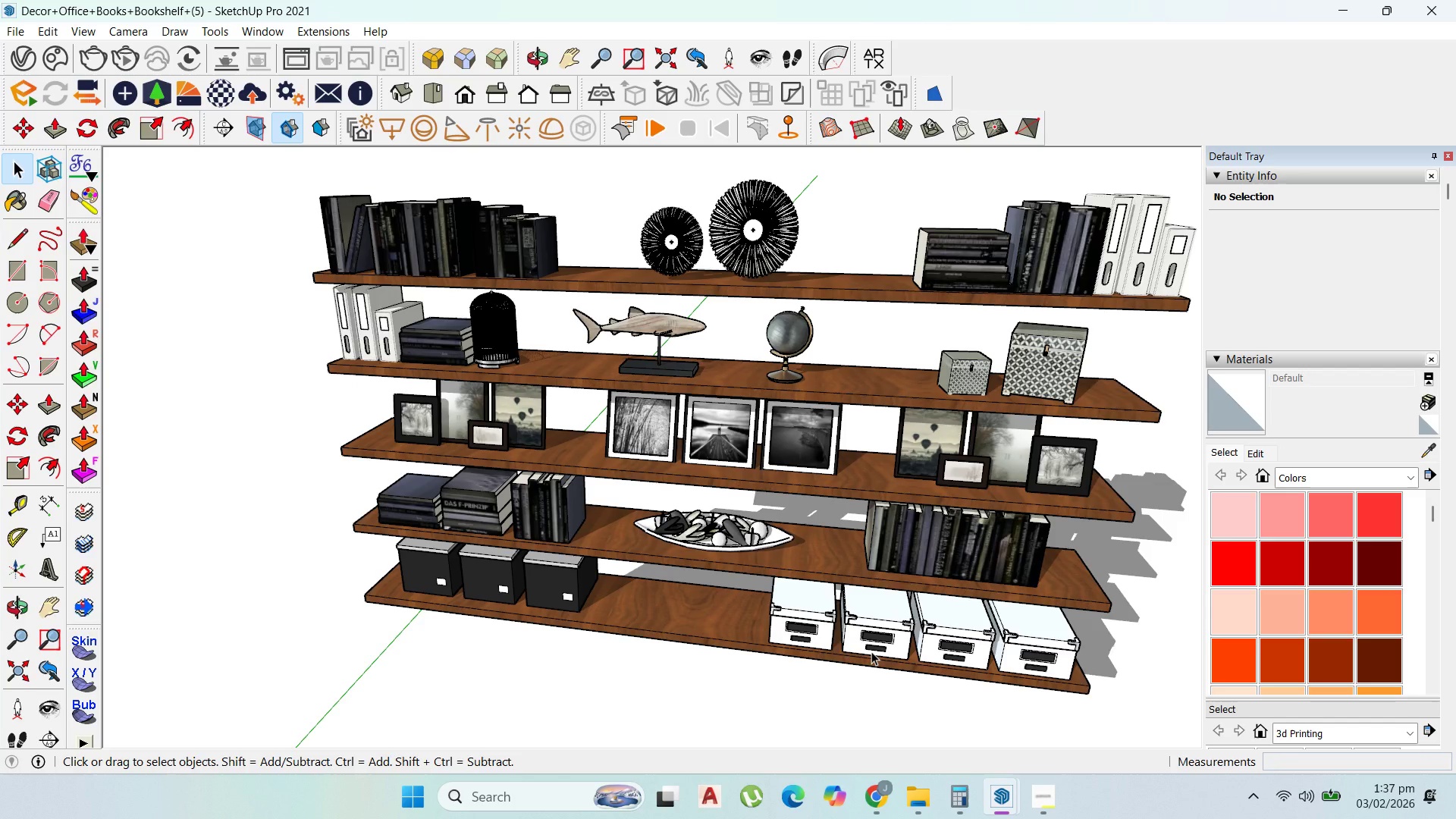 
wait(7.44)
 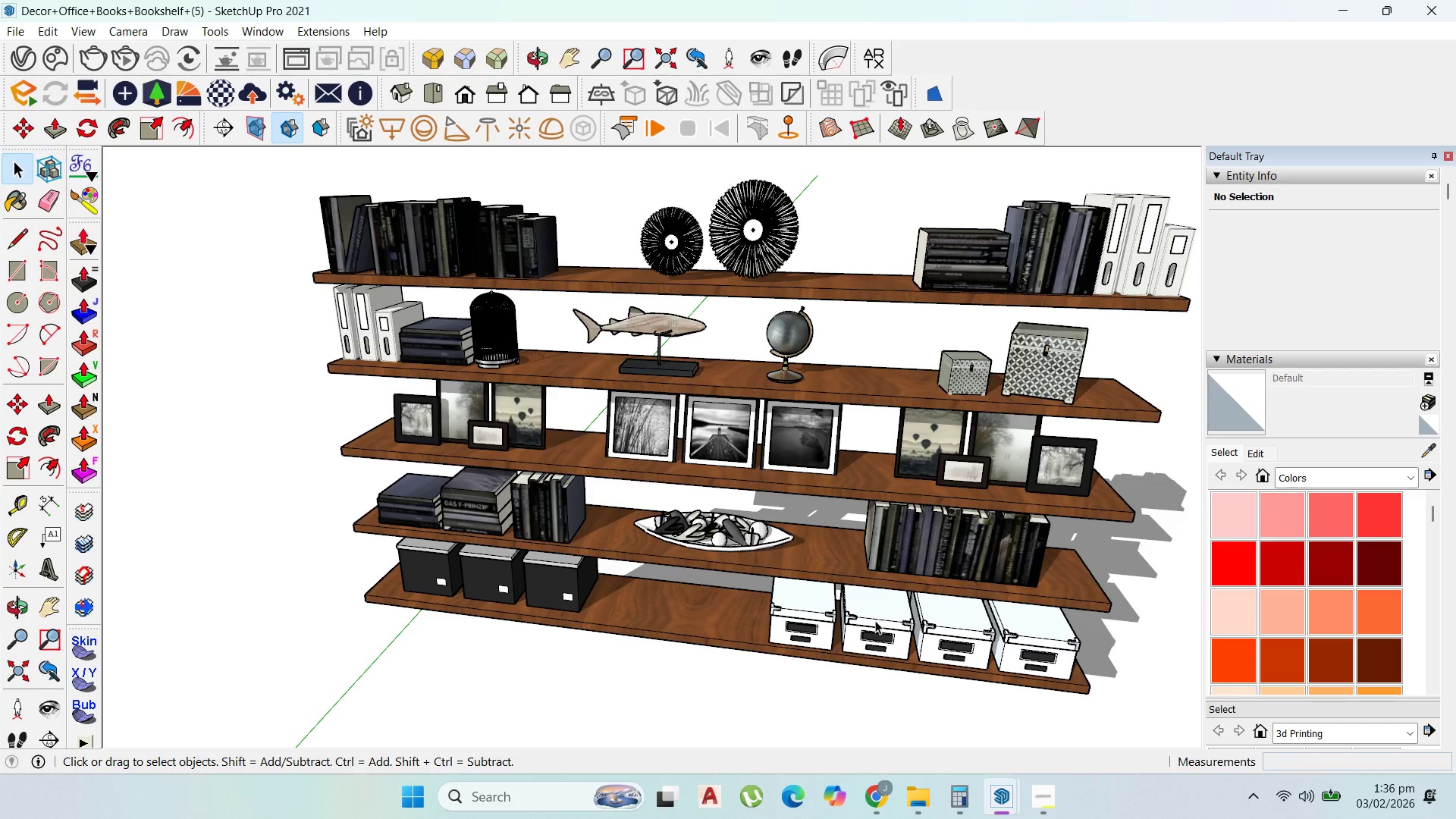 
scroll: coordinate [1039, 370], scroll_direction: up, amount: 16.0
 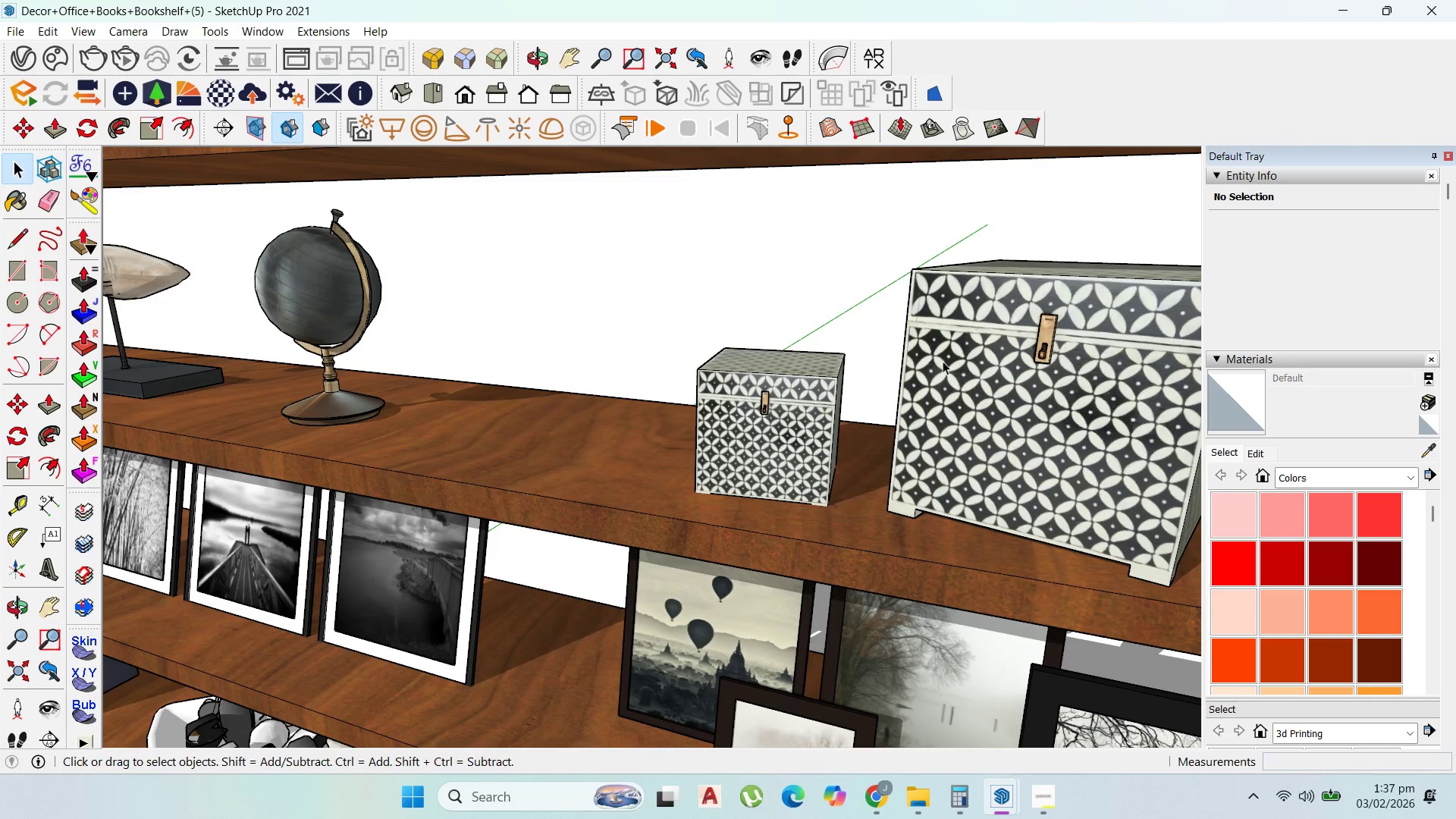 
left_click([947, 364])
 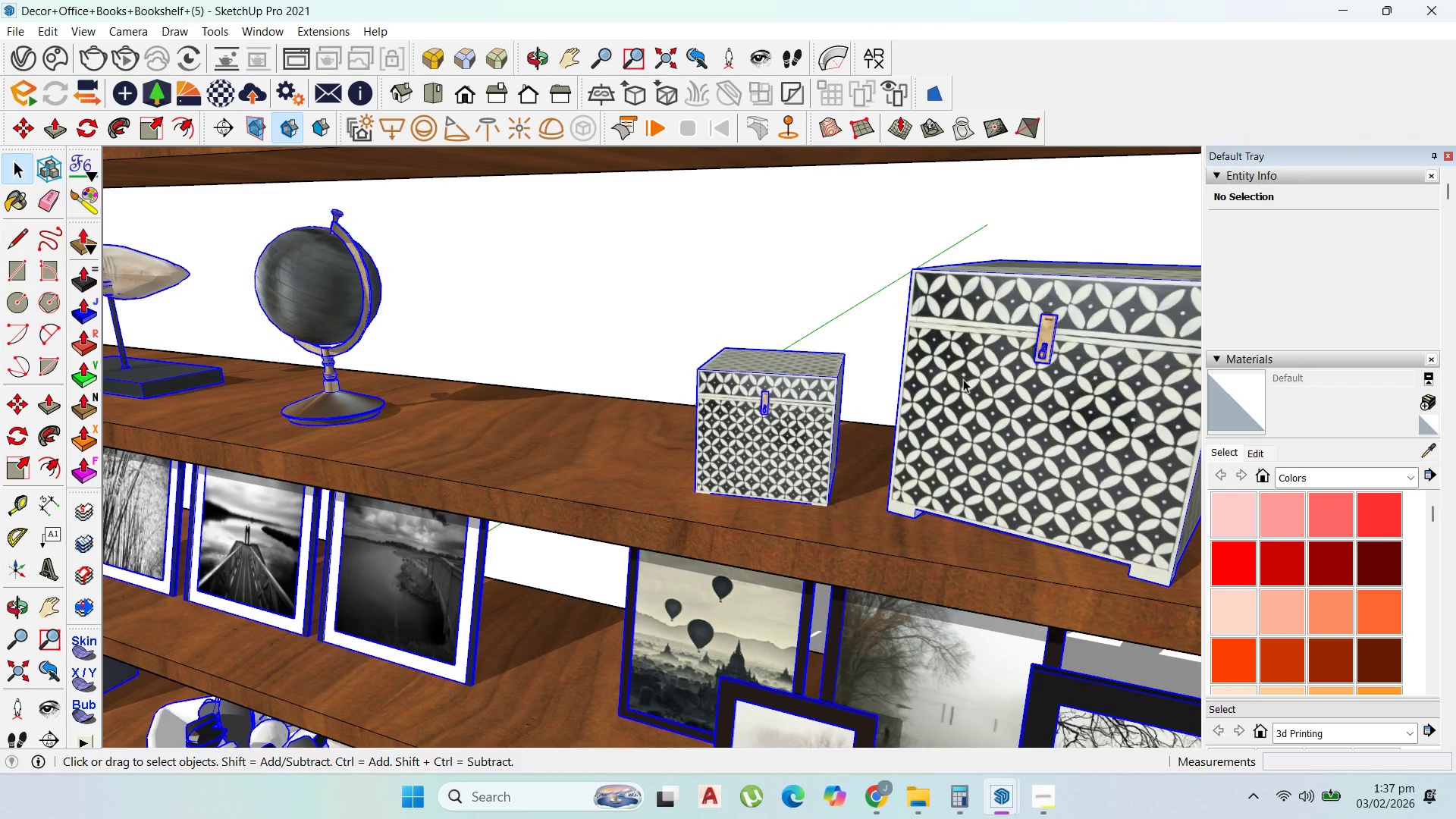 
double_click([975, 385])
 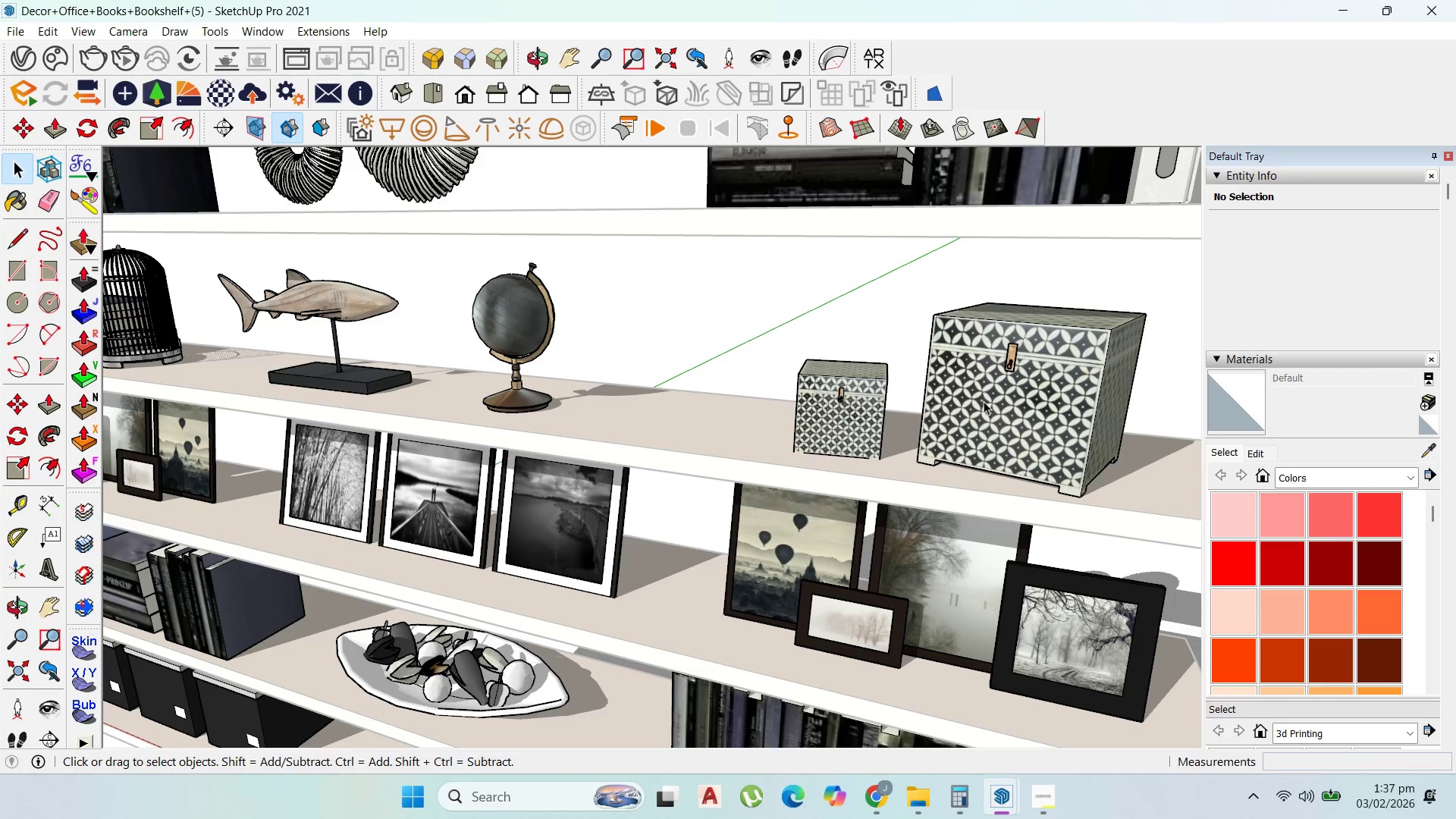 
scroll: coordinate [968, 384], scroll_direction: down, amount: 7.0
 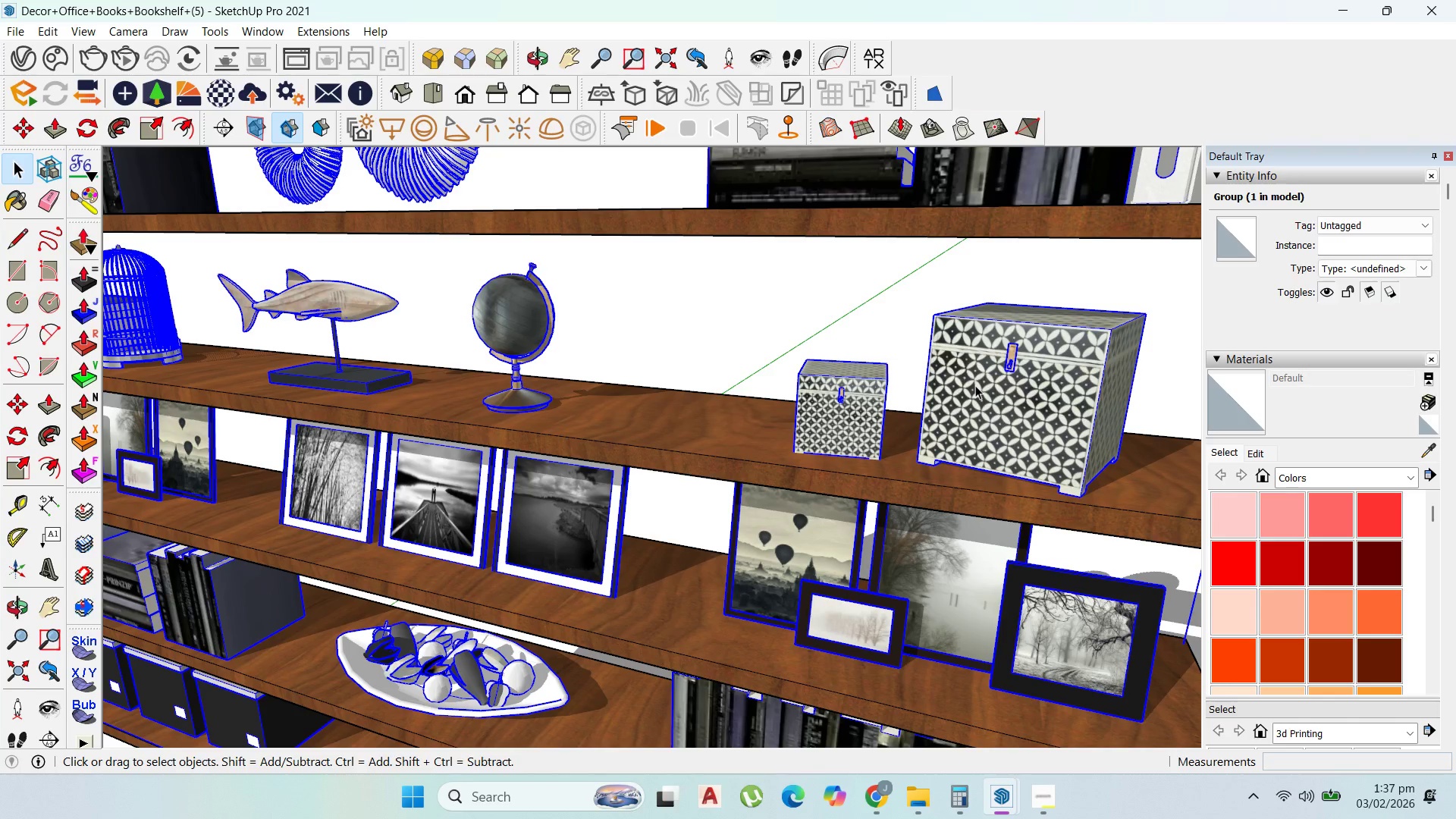 
left_click([984, 401])
 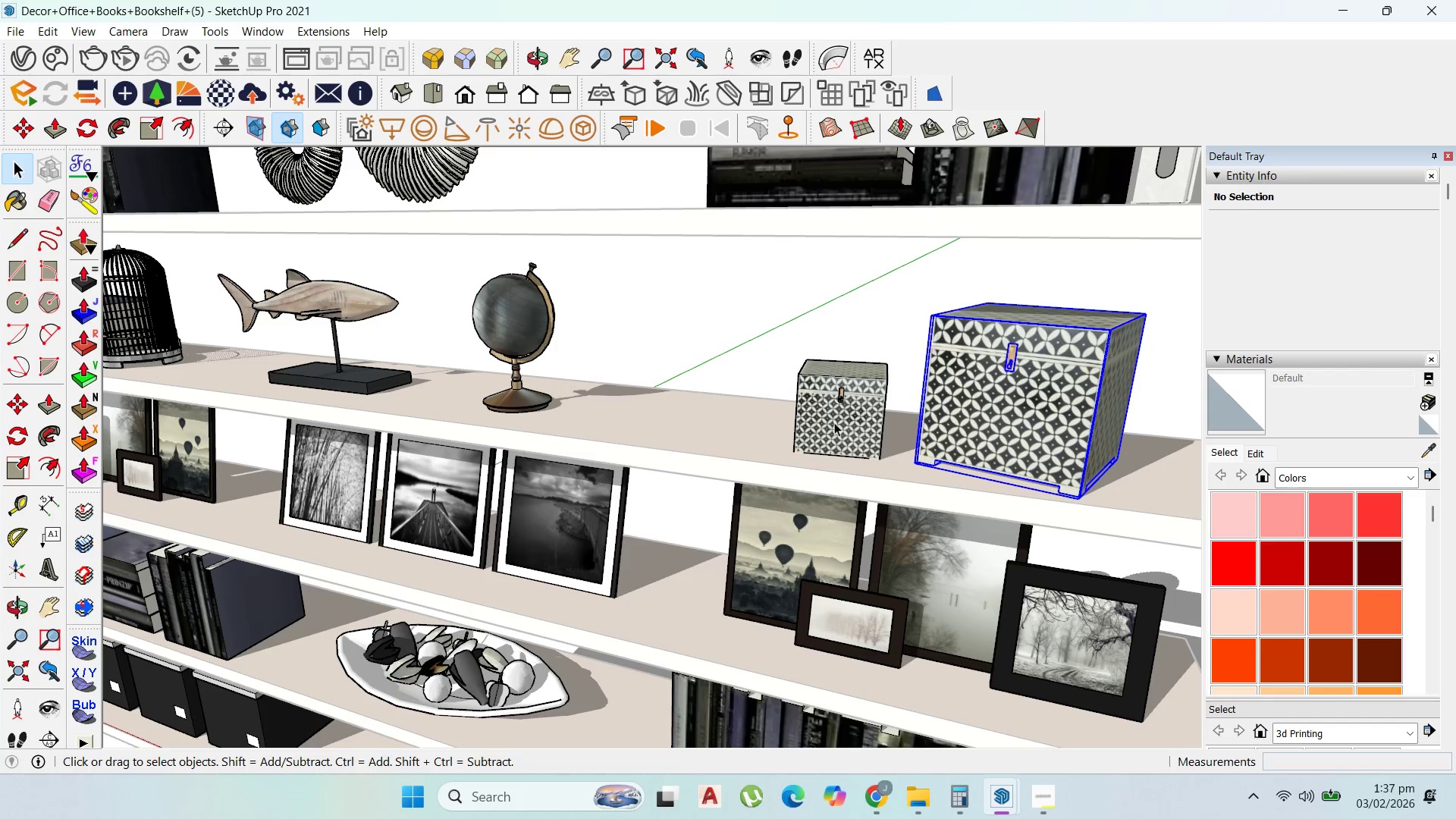 
hold_key(key=ShiftLeft, duration=0.52)
left_click([832, 422])
 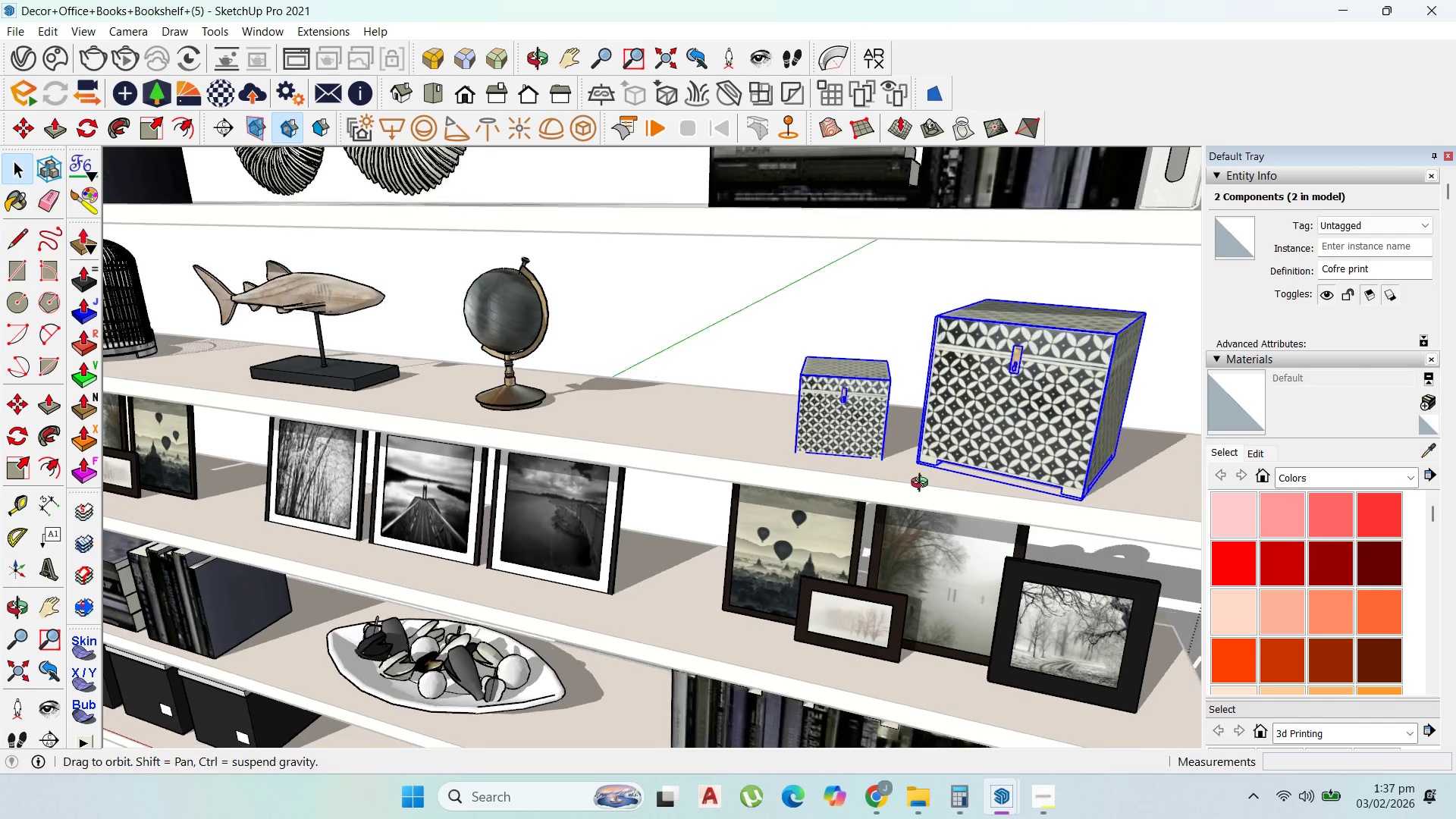 
key(Control+C)
 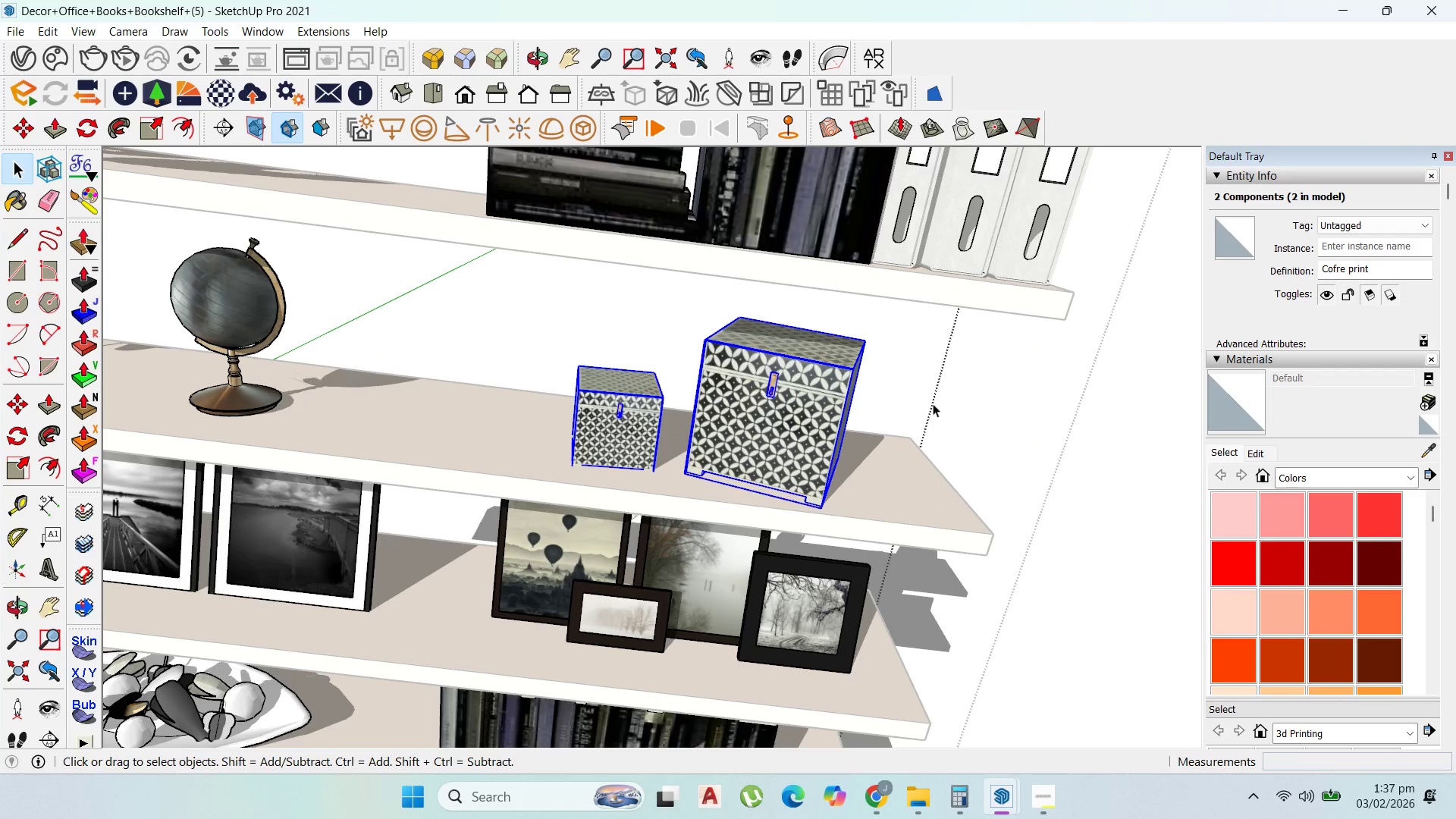 
scroll: coordinate [986, 311], scroll_direction: down, amount: 13.0
 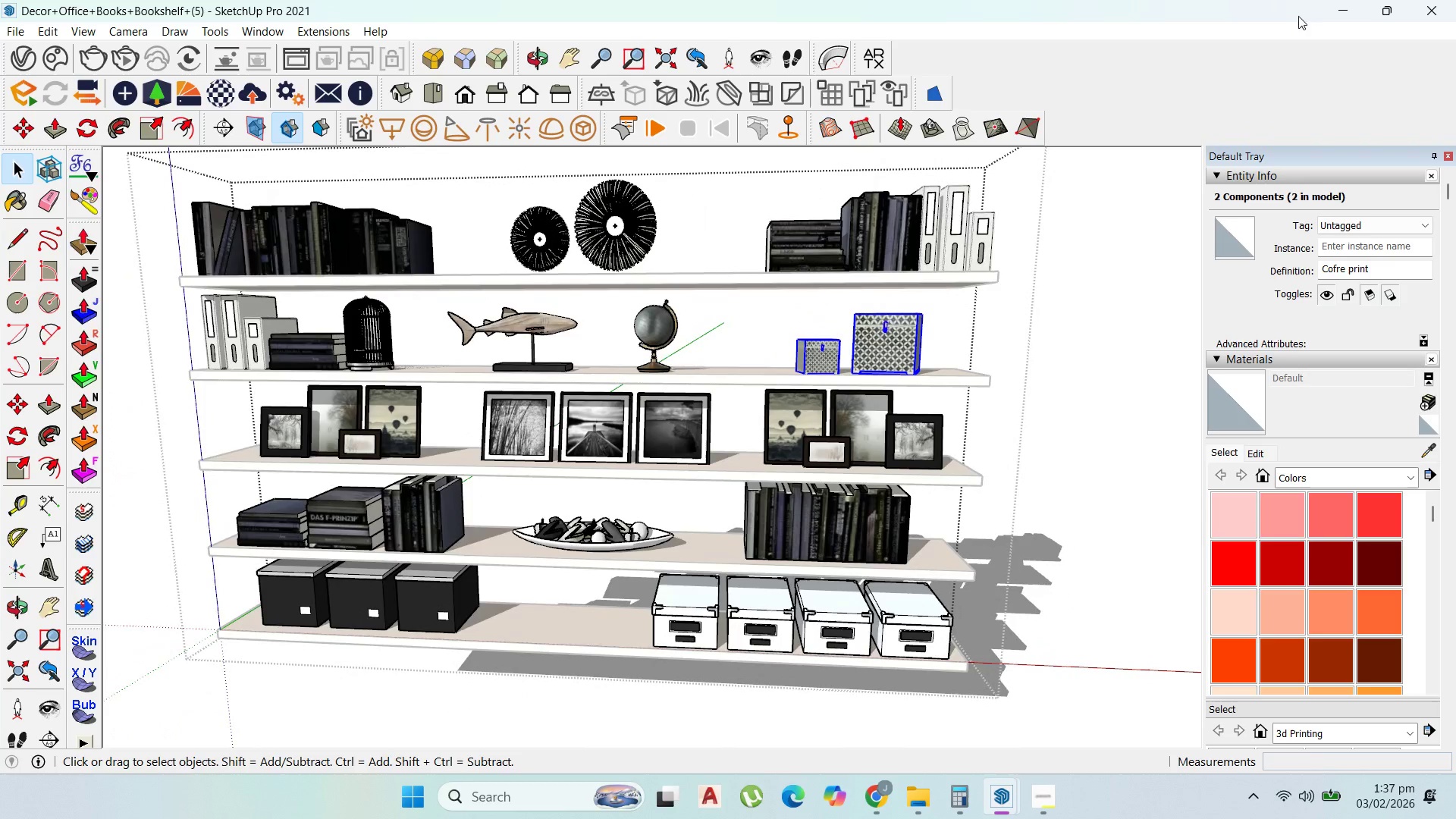 
left_click([1333, 9])
 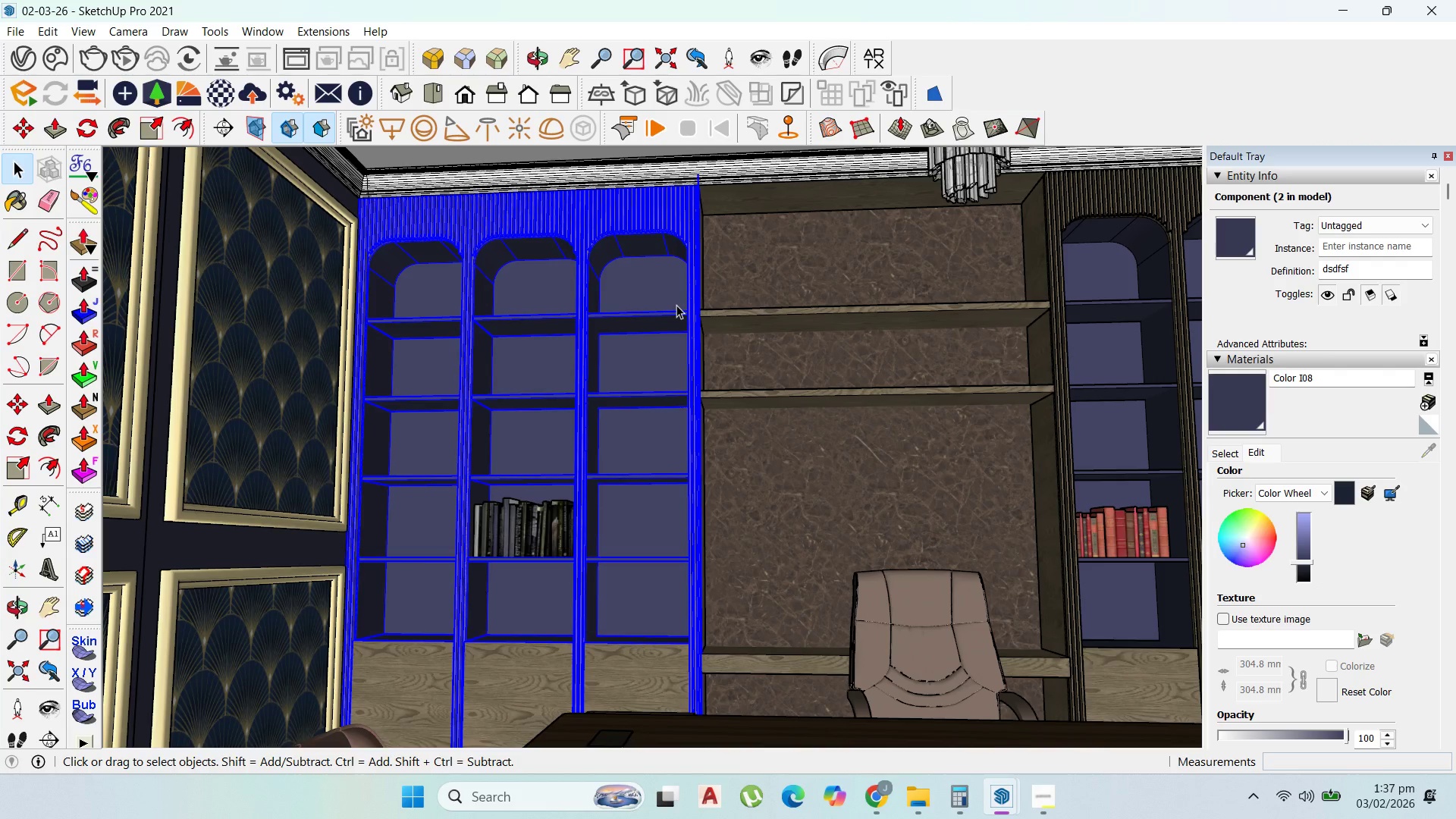 
wait(7.86)
 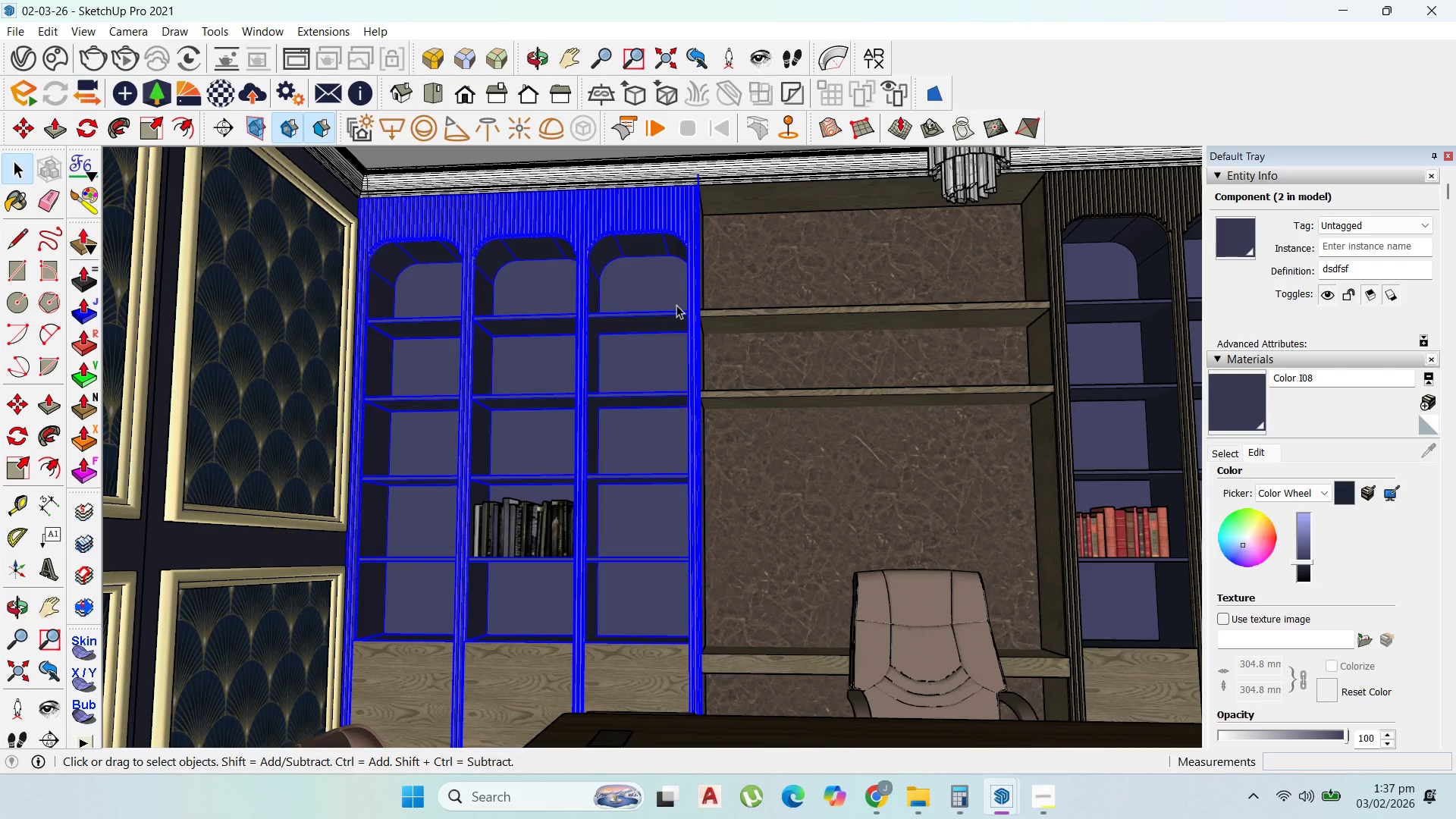 
scroll: coordinate [702, 447], scroll_direction: down, amount: 1.0
 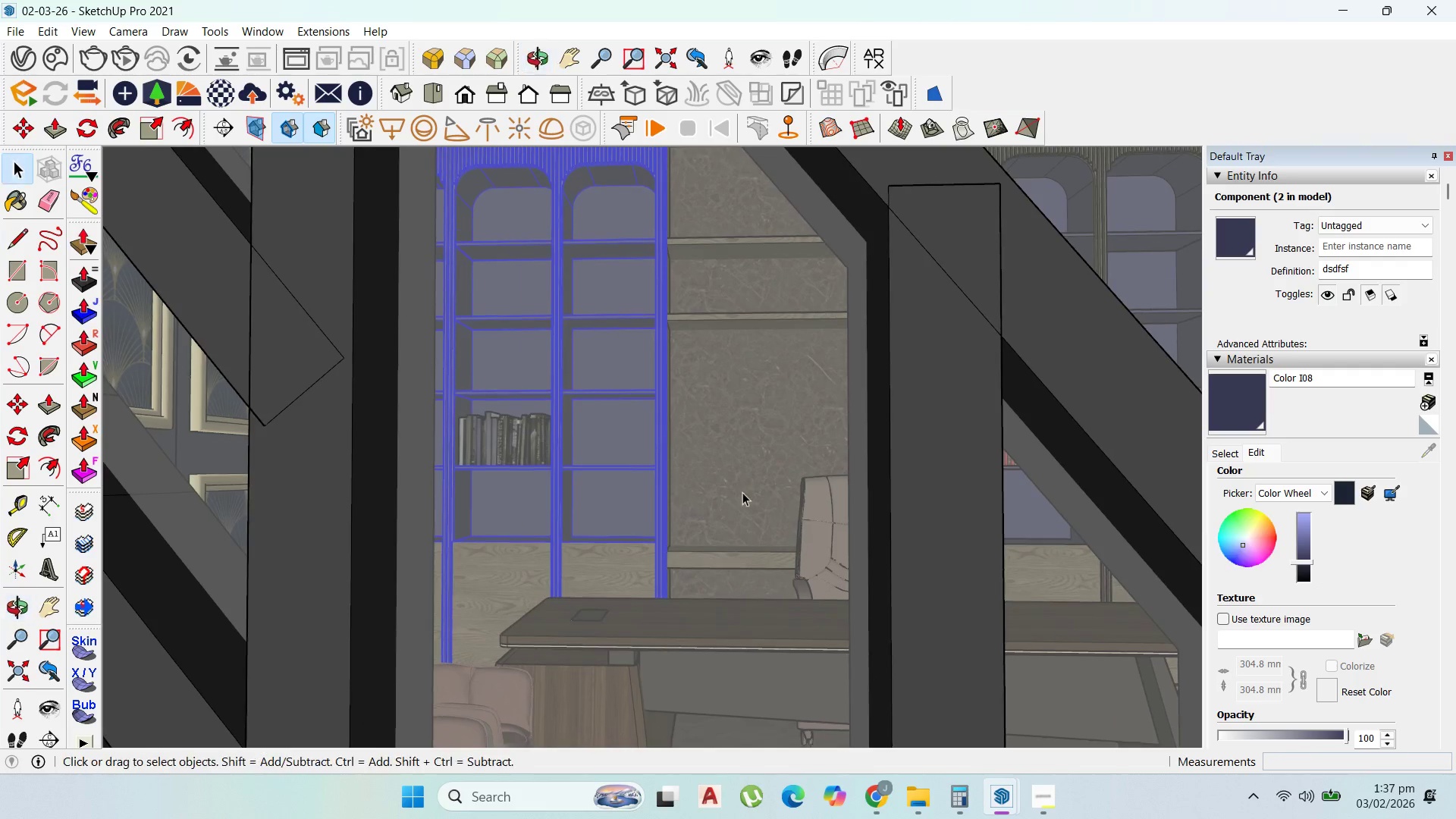 
scroll: coordinate [714, 309], scroll_direction: up, amount: 61.0
 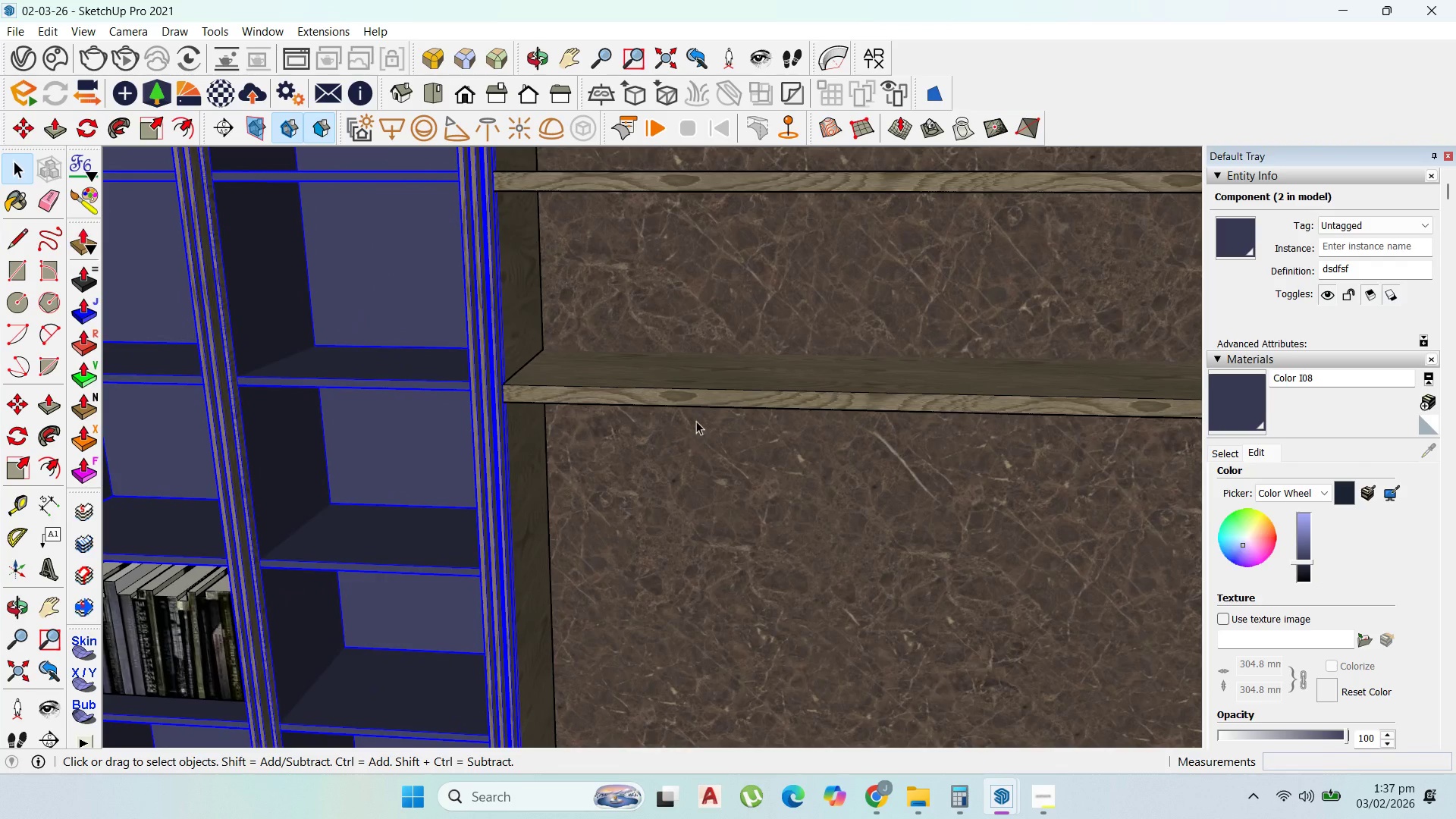 
key(Control+V)
 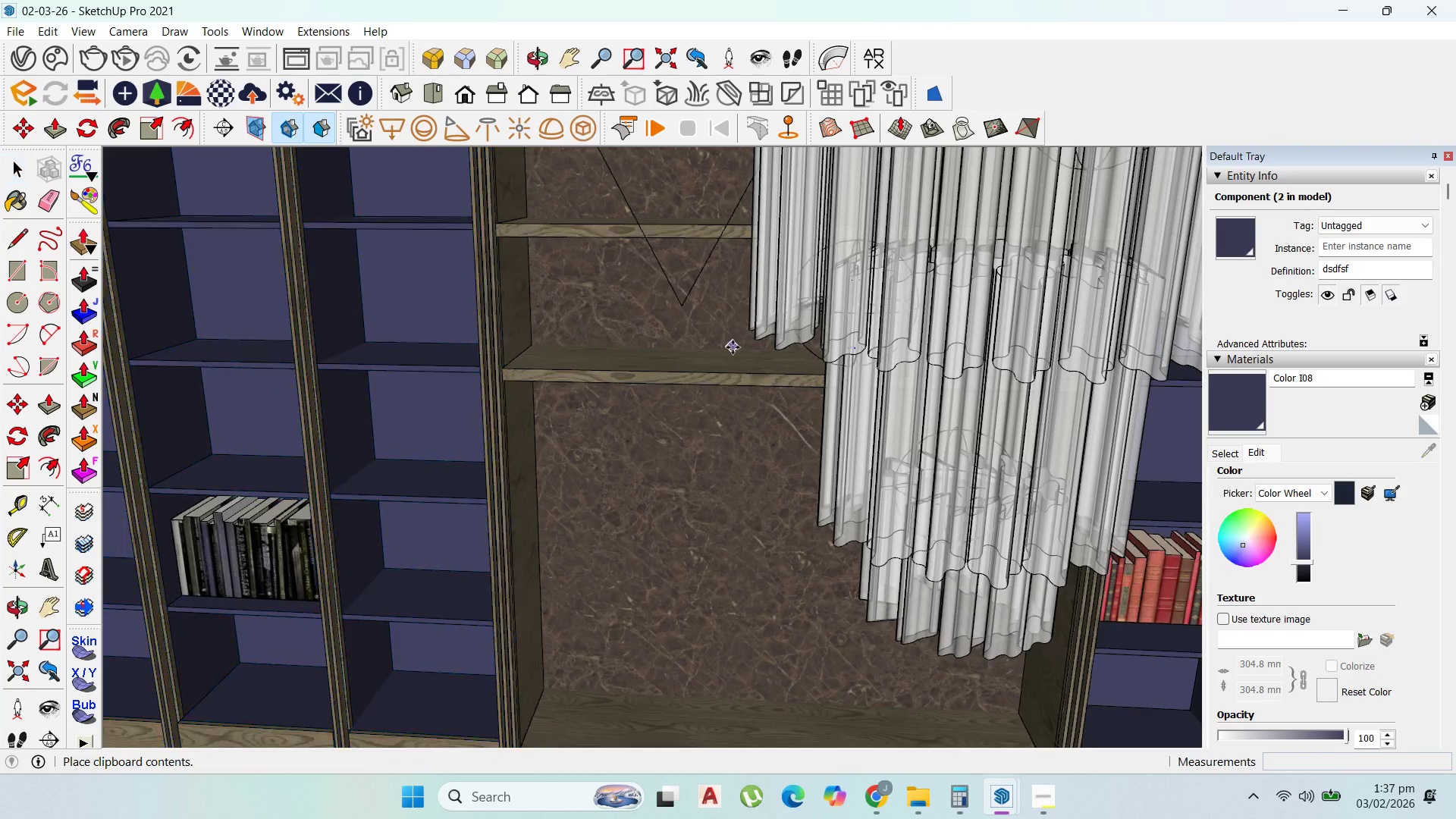 
scroll: coordinate [507, 335], scroll_direction: down, amount: 4.0
 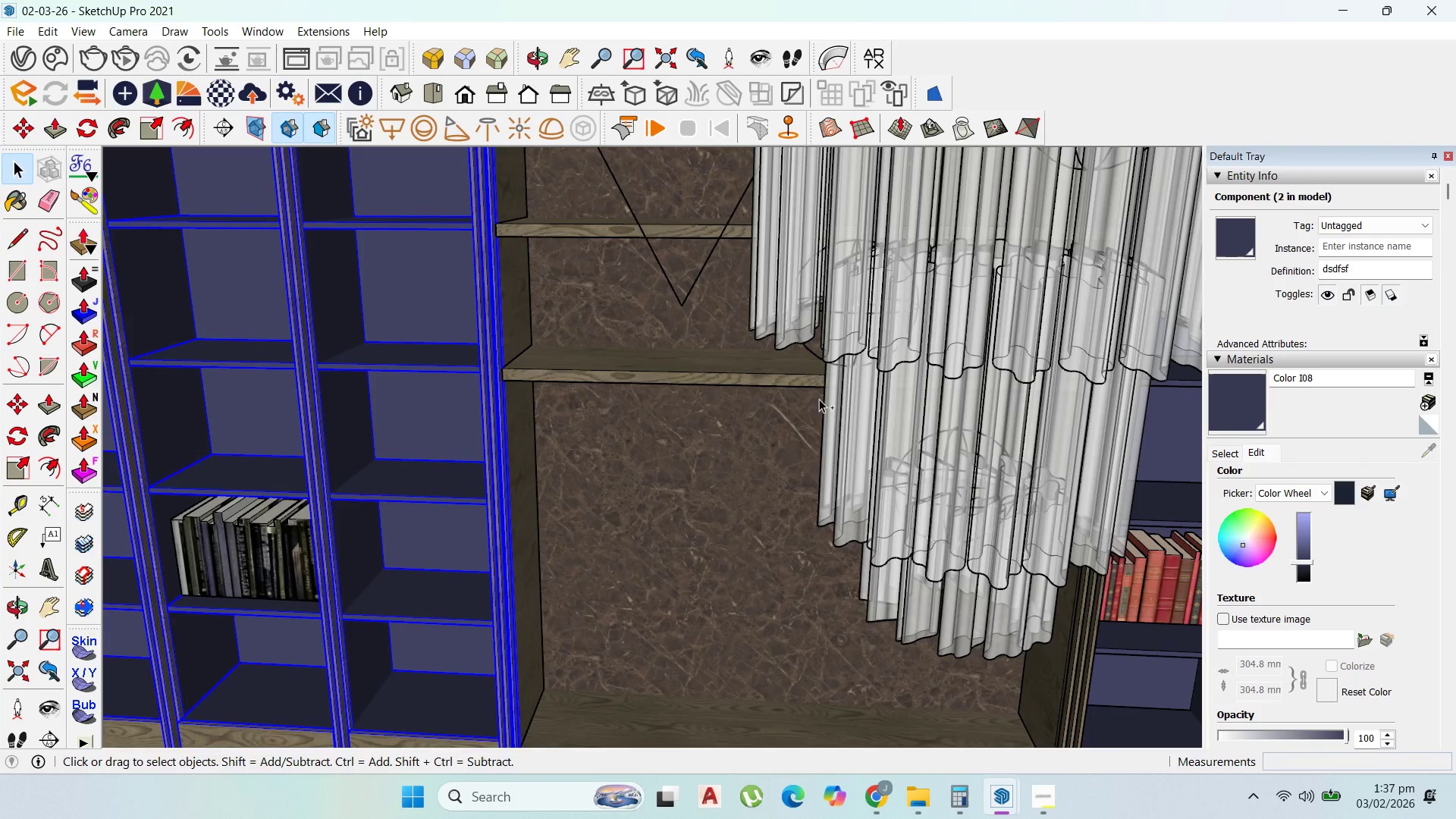 
scroll: coordinate [740, 348], scroll_direction: up, amount: 4.0
 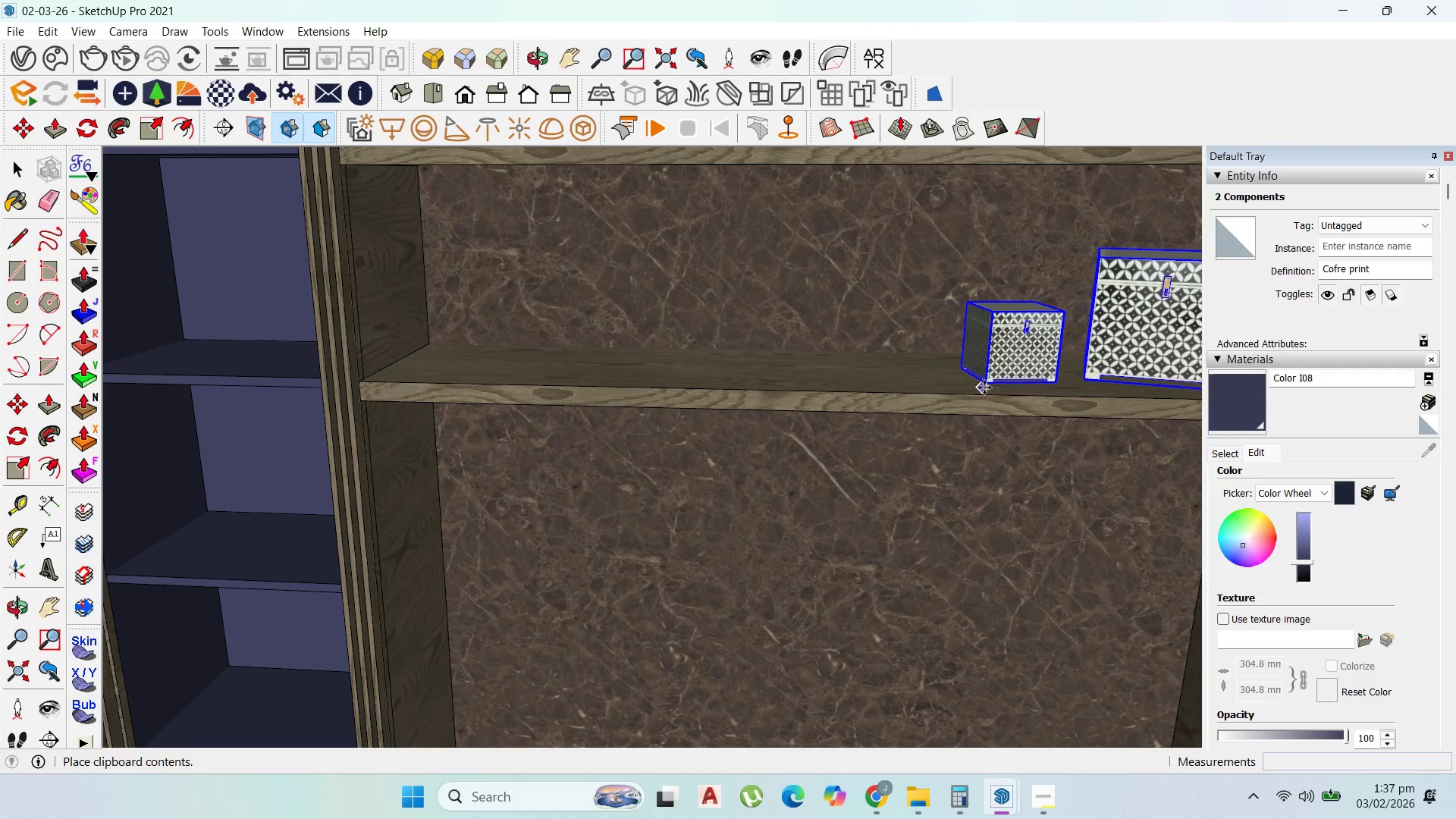 
left_click([985, 388])
 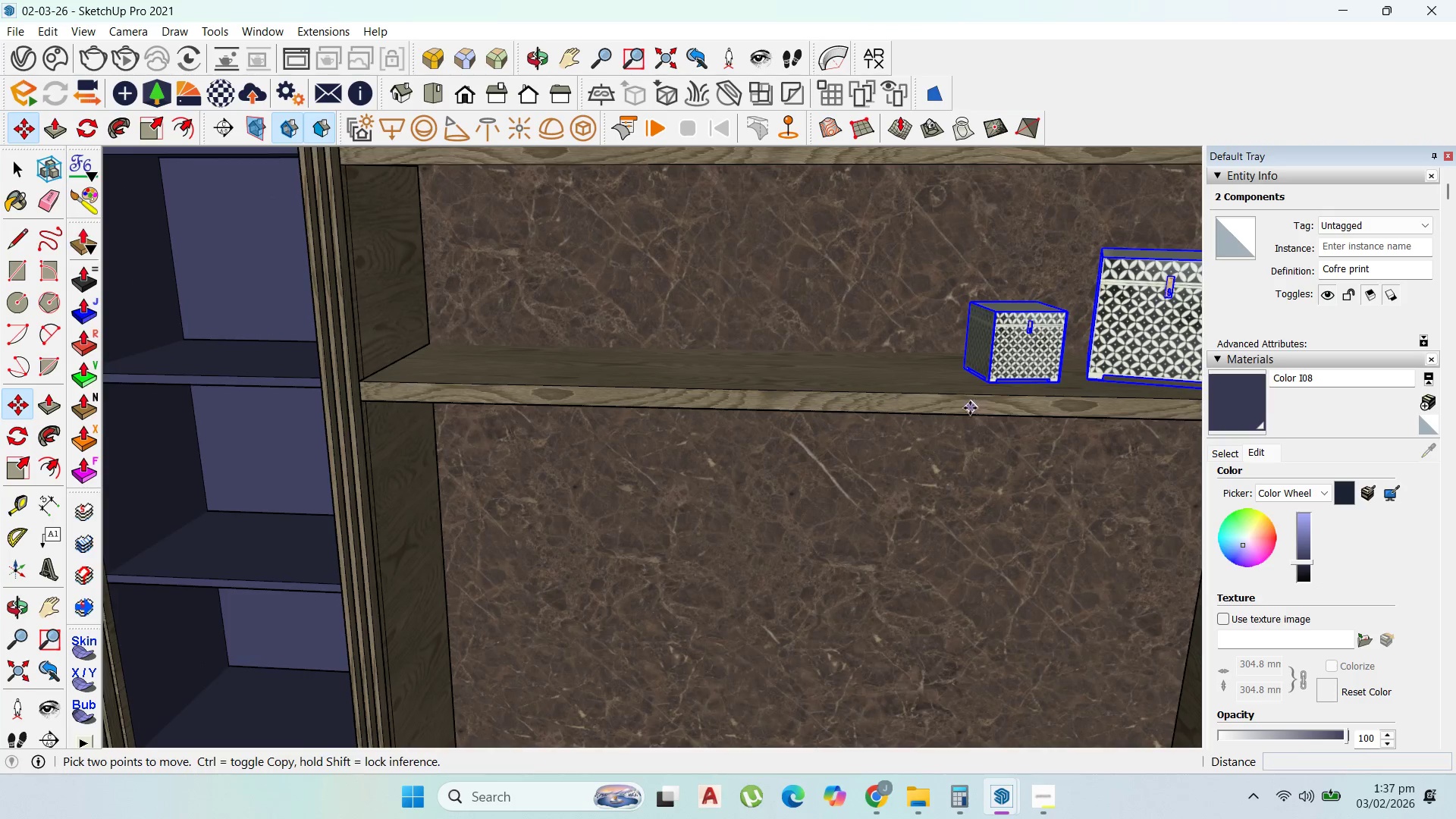 
scroll: coordinate [970, 408], scroll_direction: up, amount: 1.0
 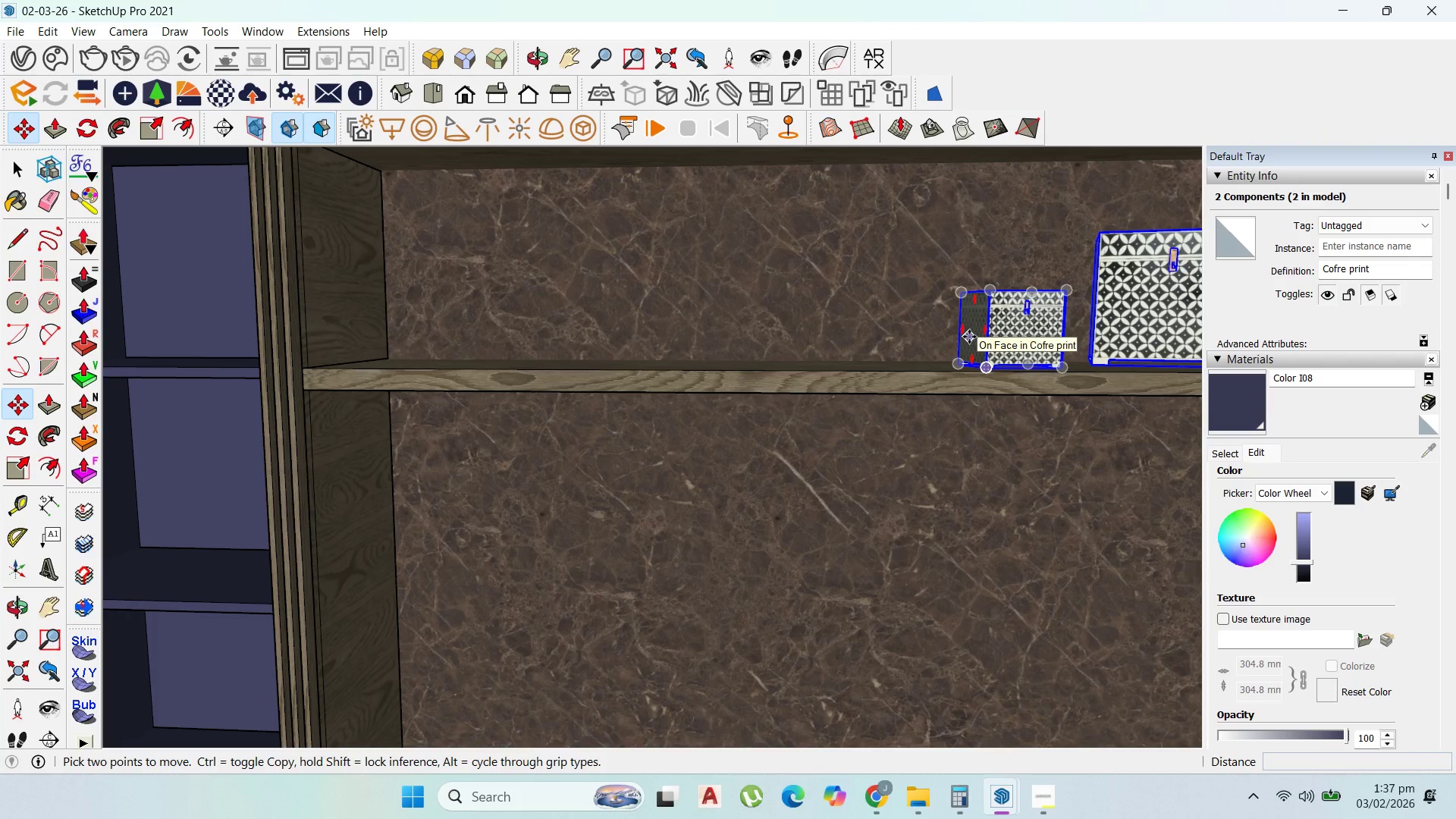 
scroll: coordinate [627, 311], scroll_direction: down, amount: 3.0
 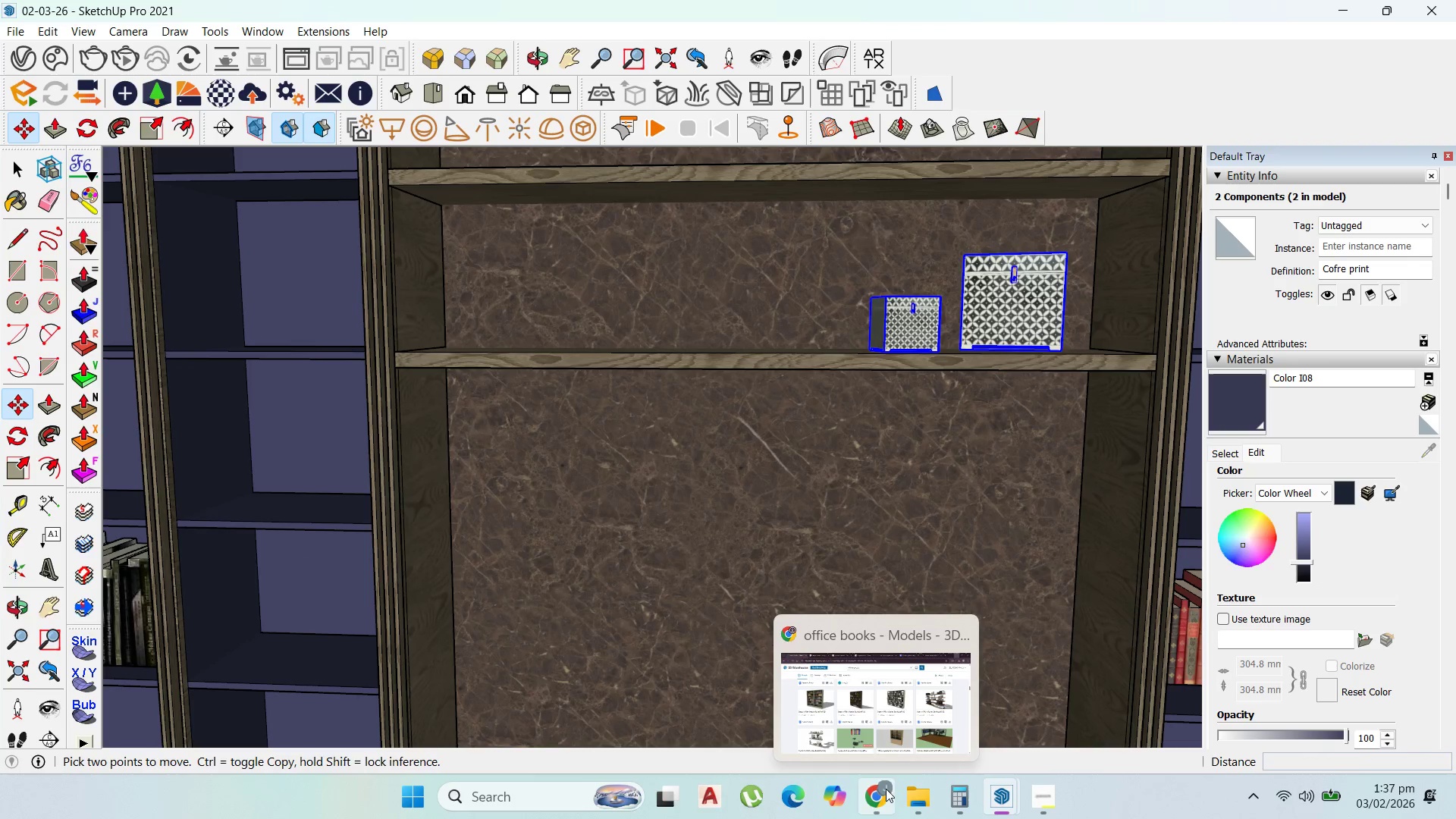 
left_click([903, 717])
 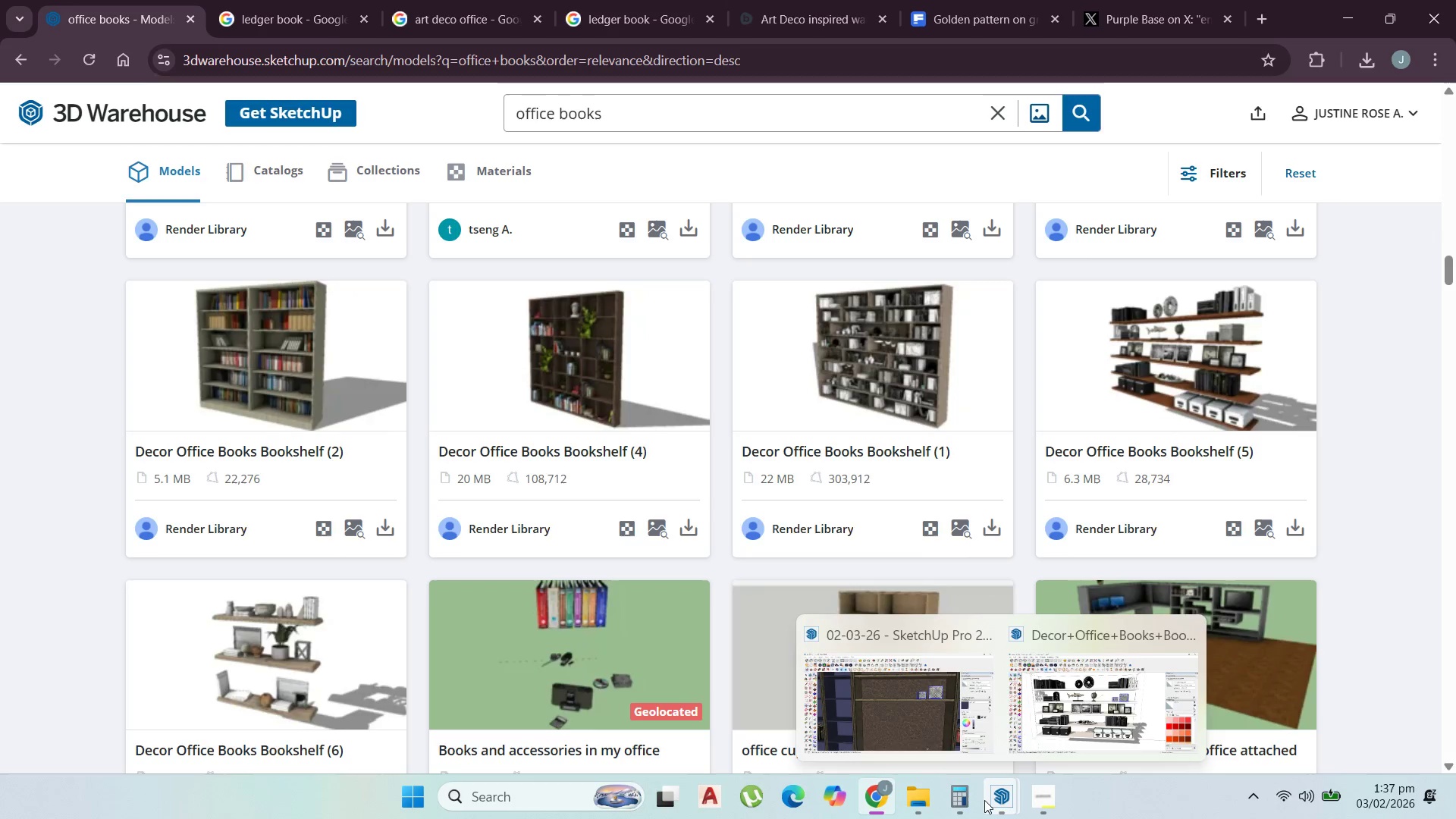 
left_click([1042, 715])
 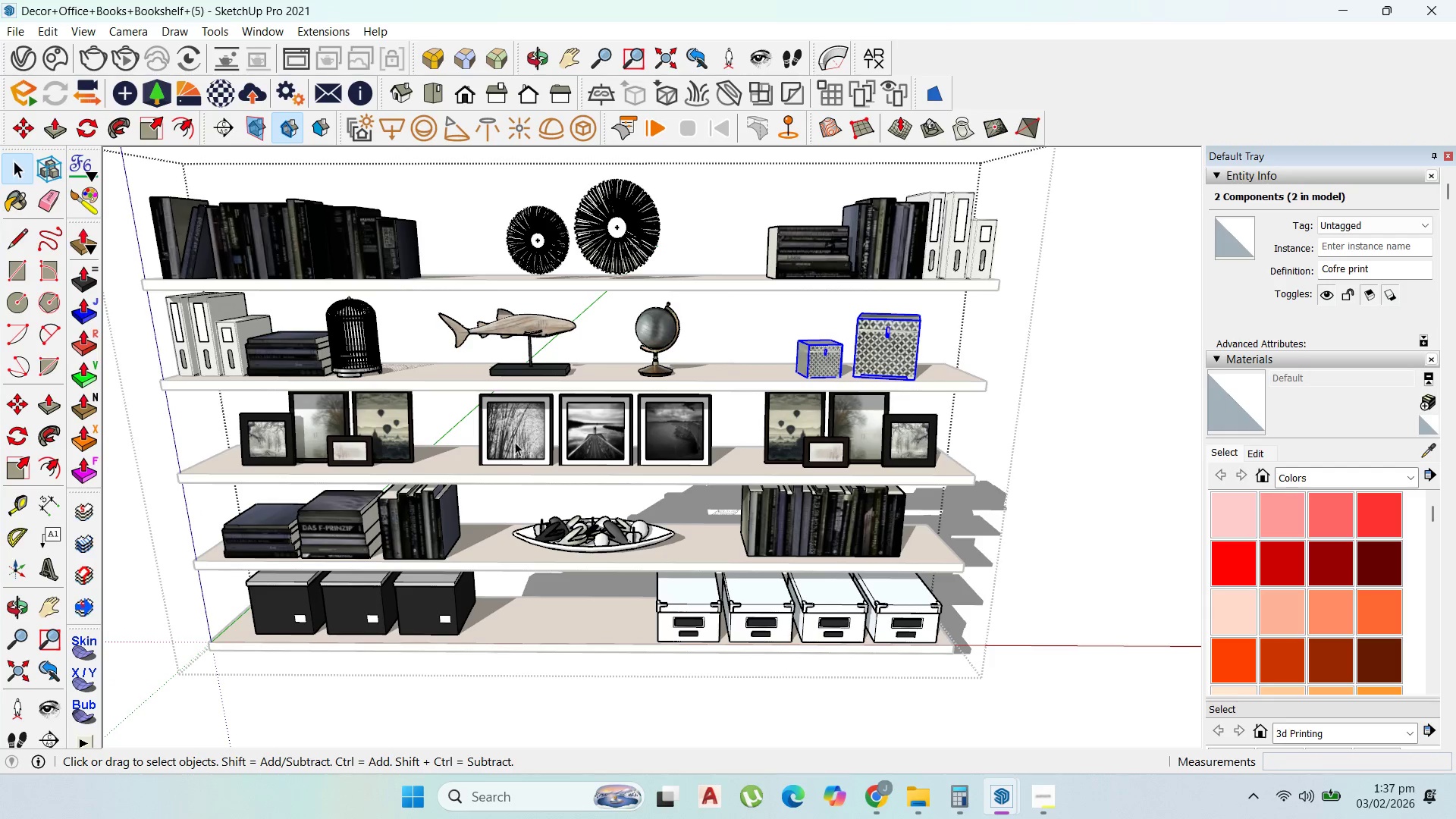 
wait(10.58)
 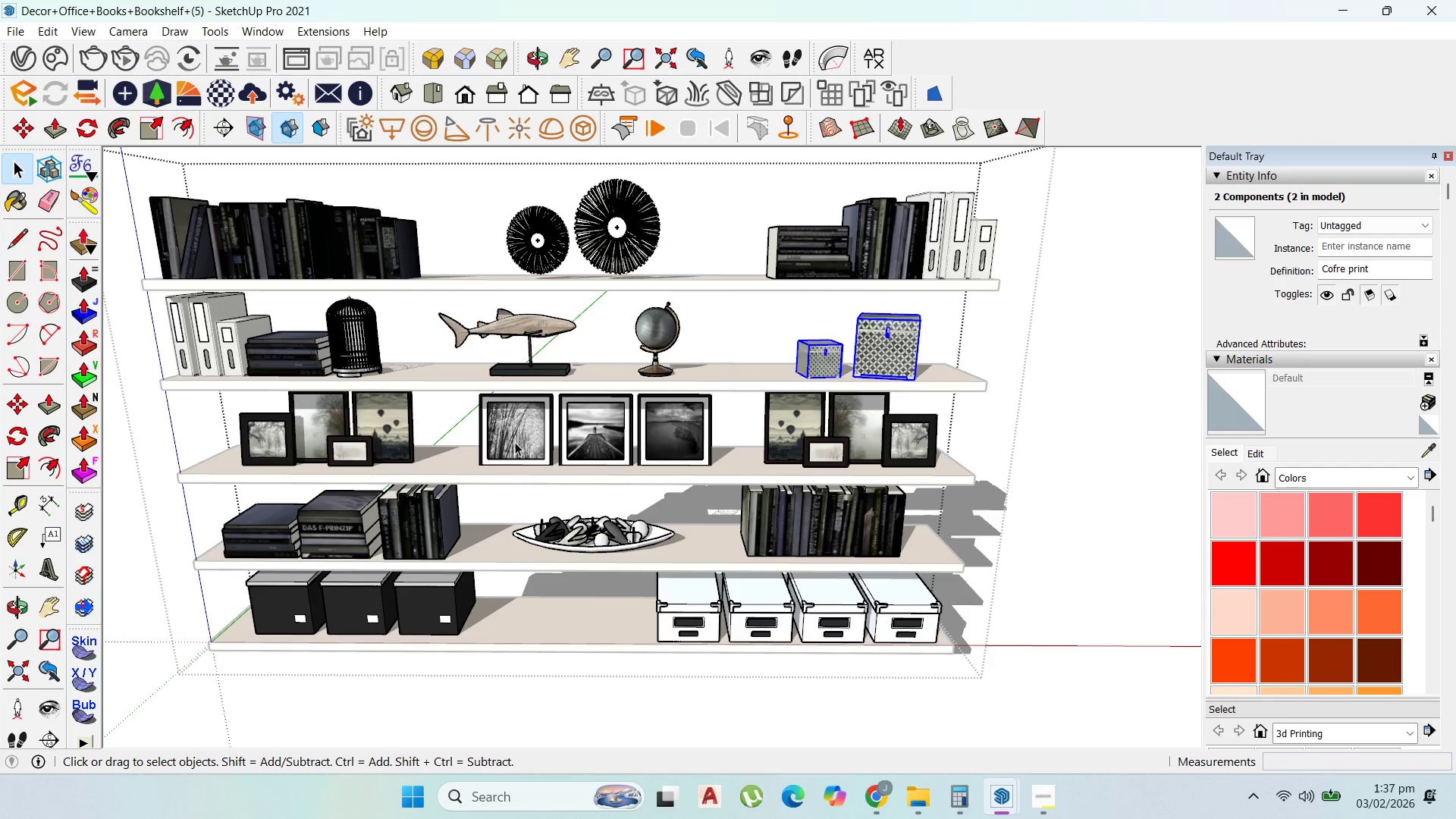 
hold_key(key=ShiftLeft, duration=0.58)
left_click([760, 623])
 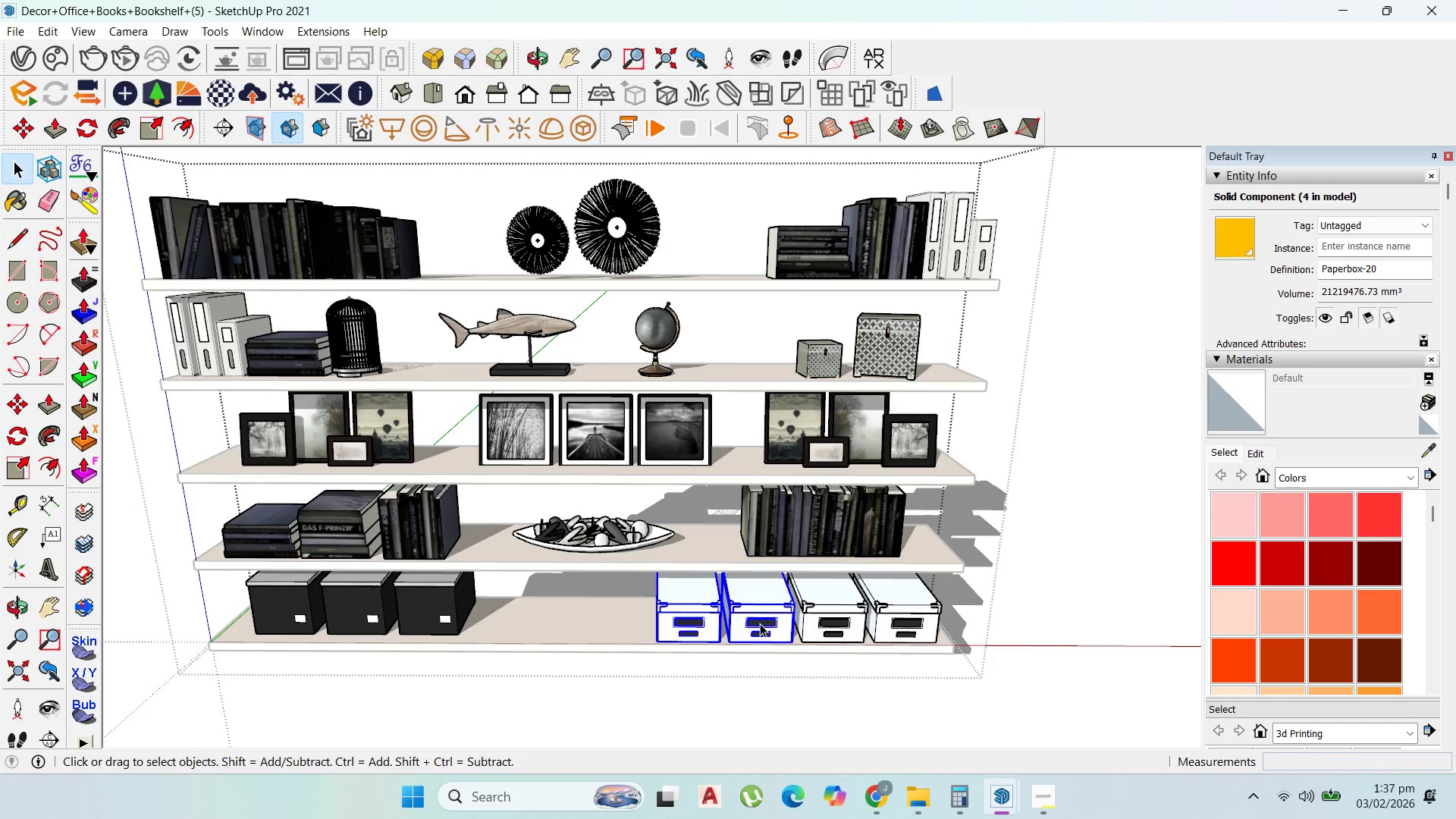 
key(Control+C)
 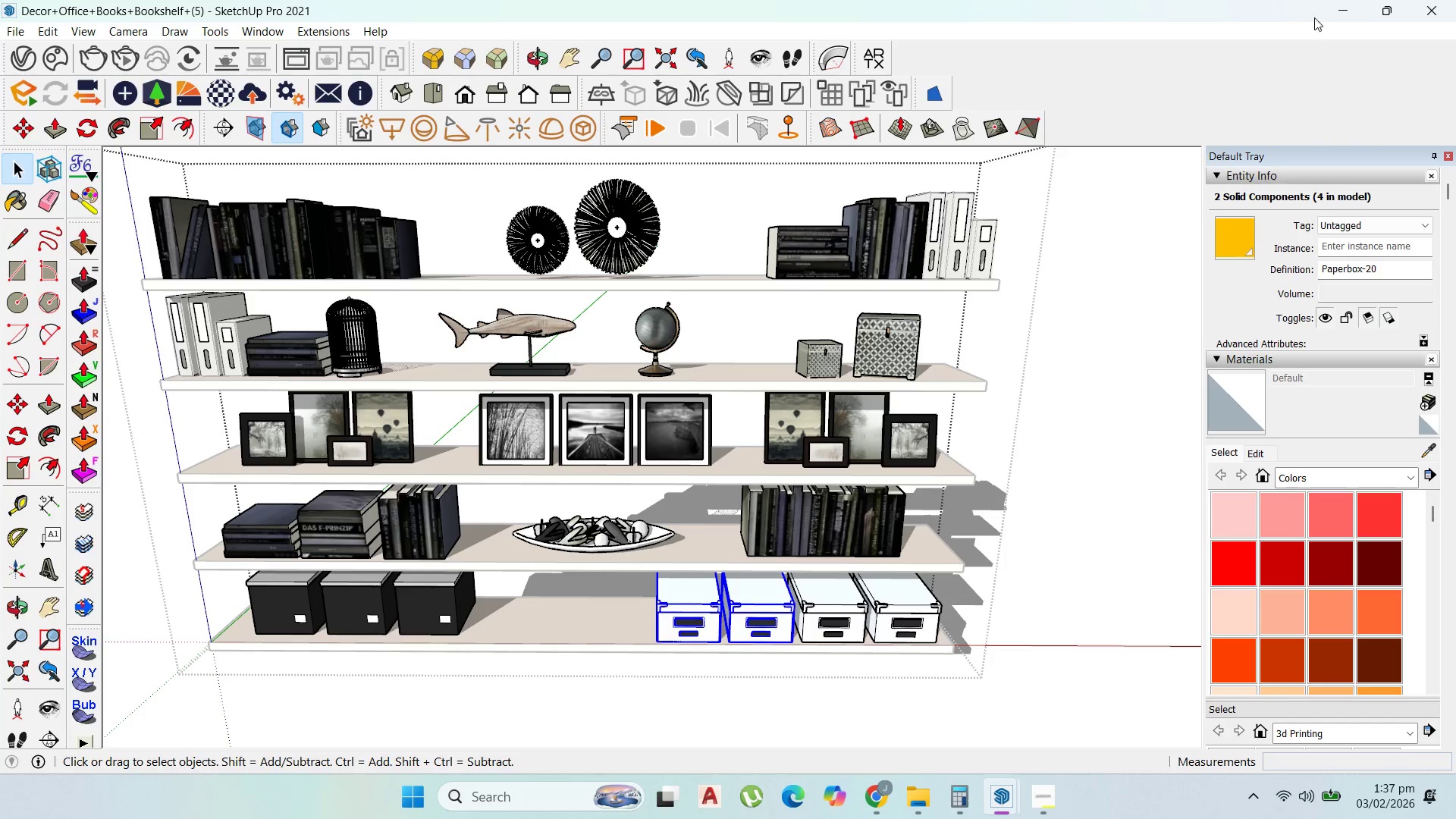 
left_click([1320, 3])
 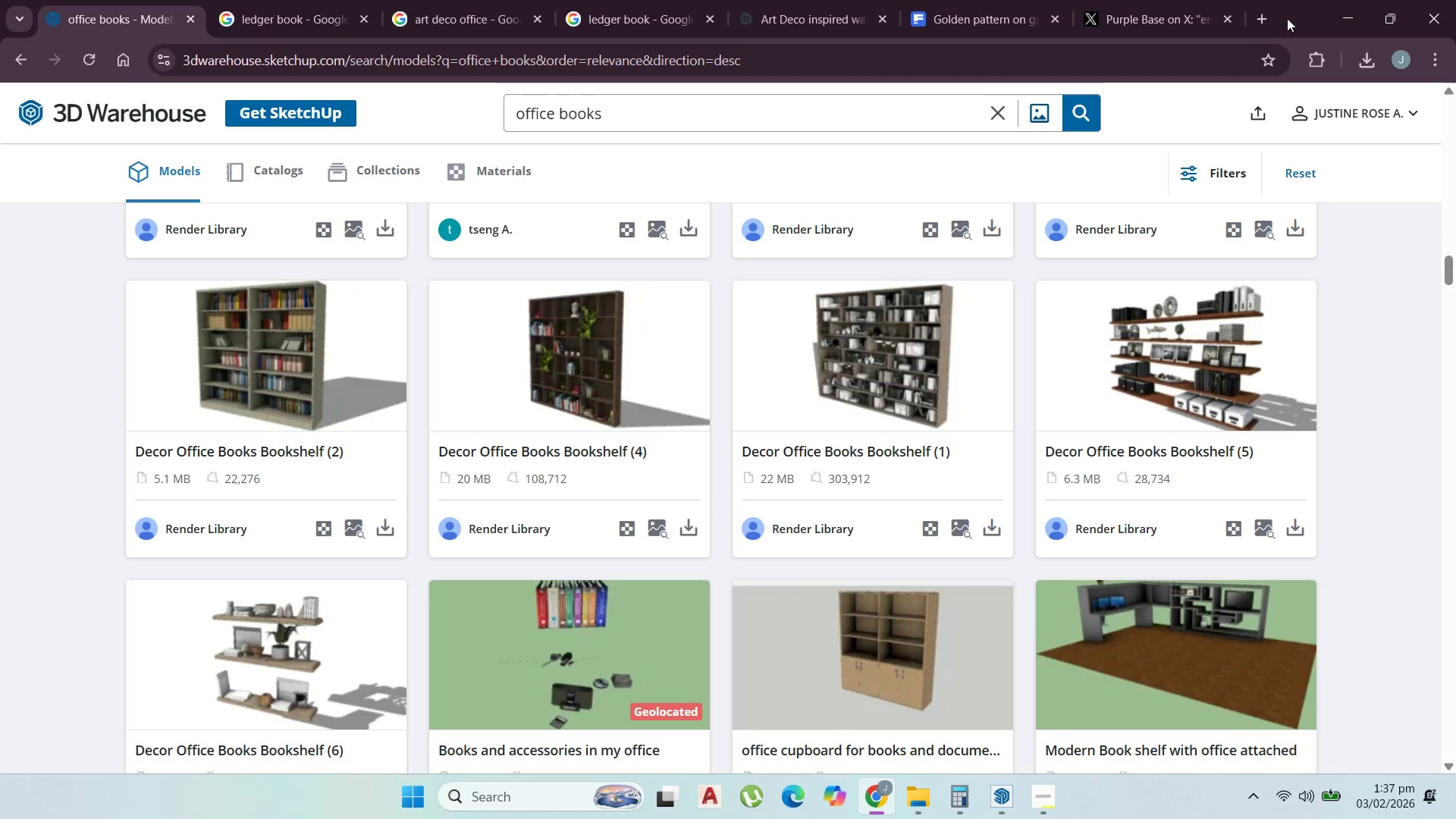 
left_click([1345, 9])
 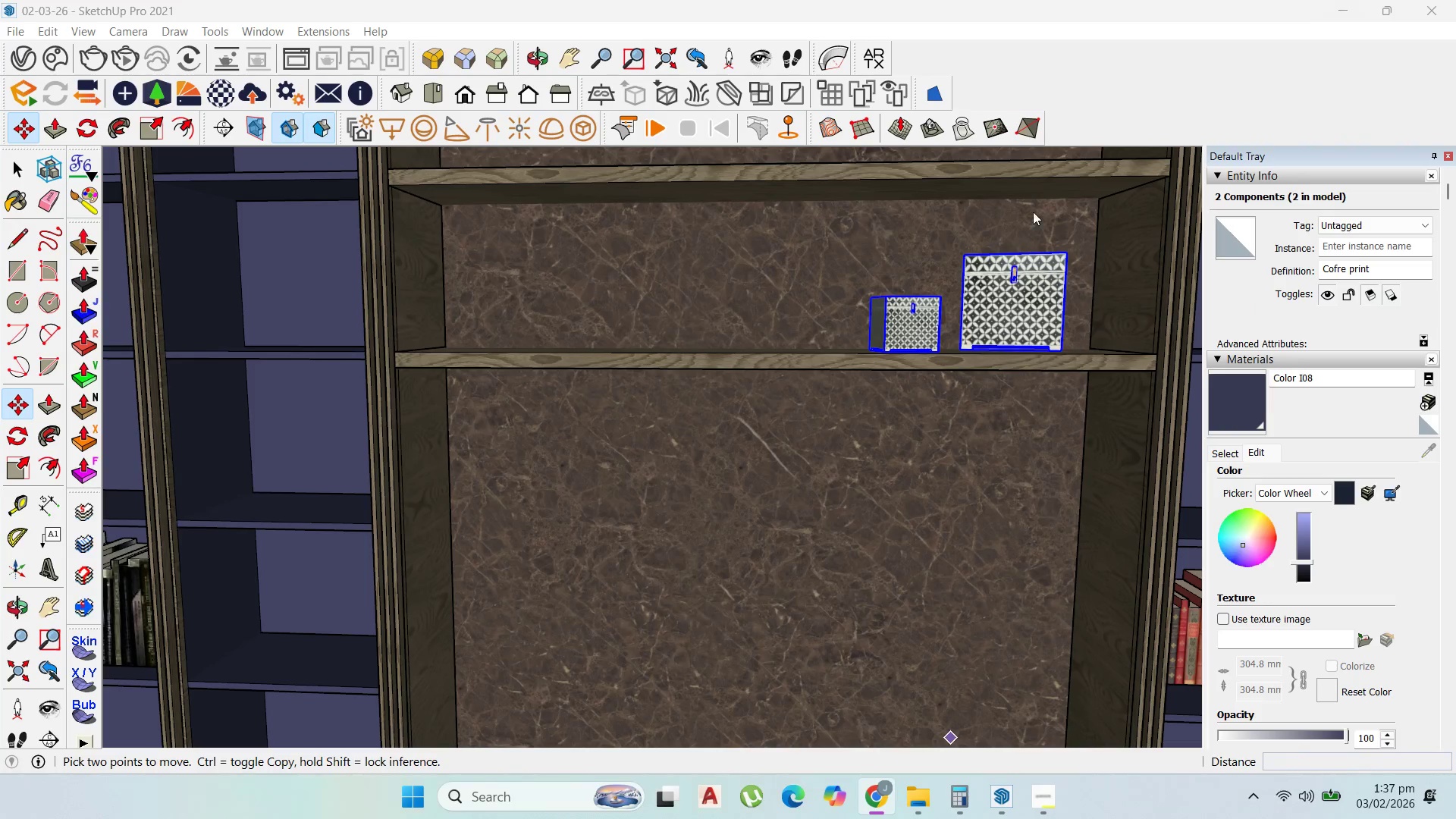 
scroll: coordinate [931, 374], scroll_direction: down, amount: 13.0
 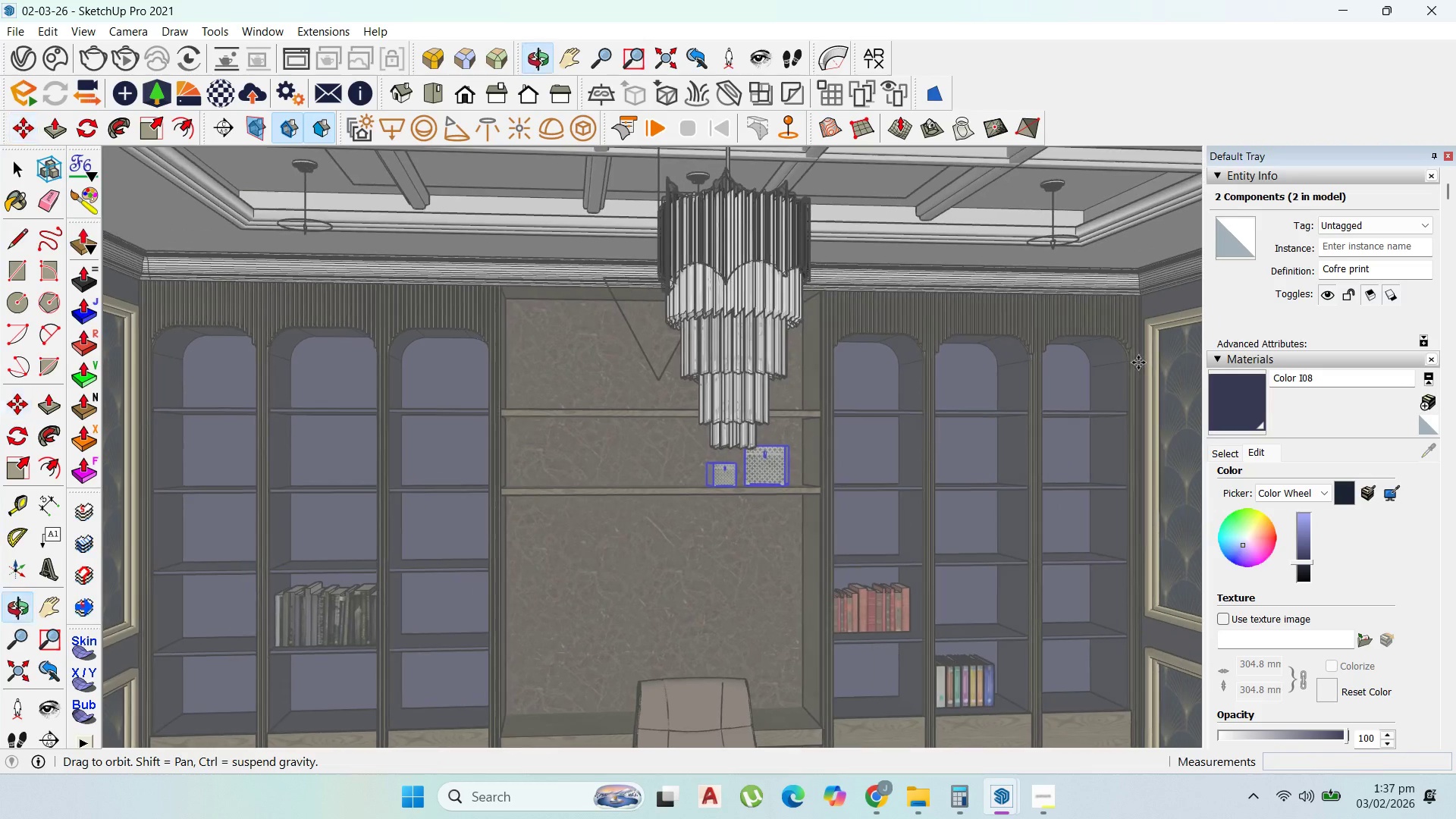 
scroll: coordinate [1021, 406], scroll_direction: up, amount: 36.0
 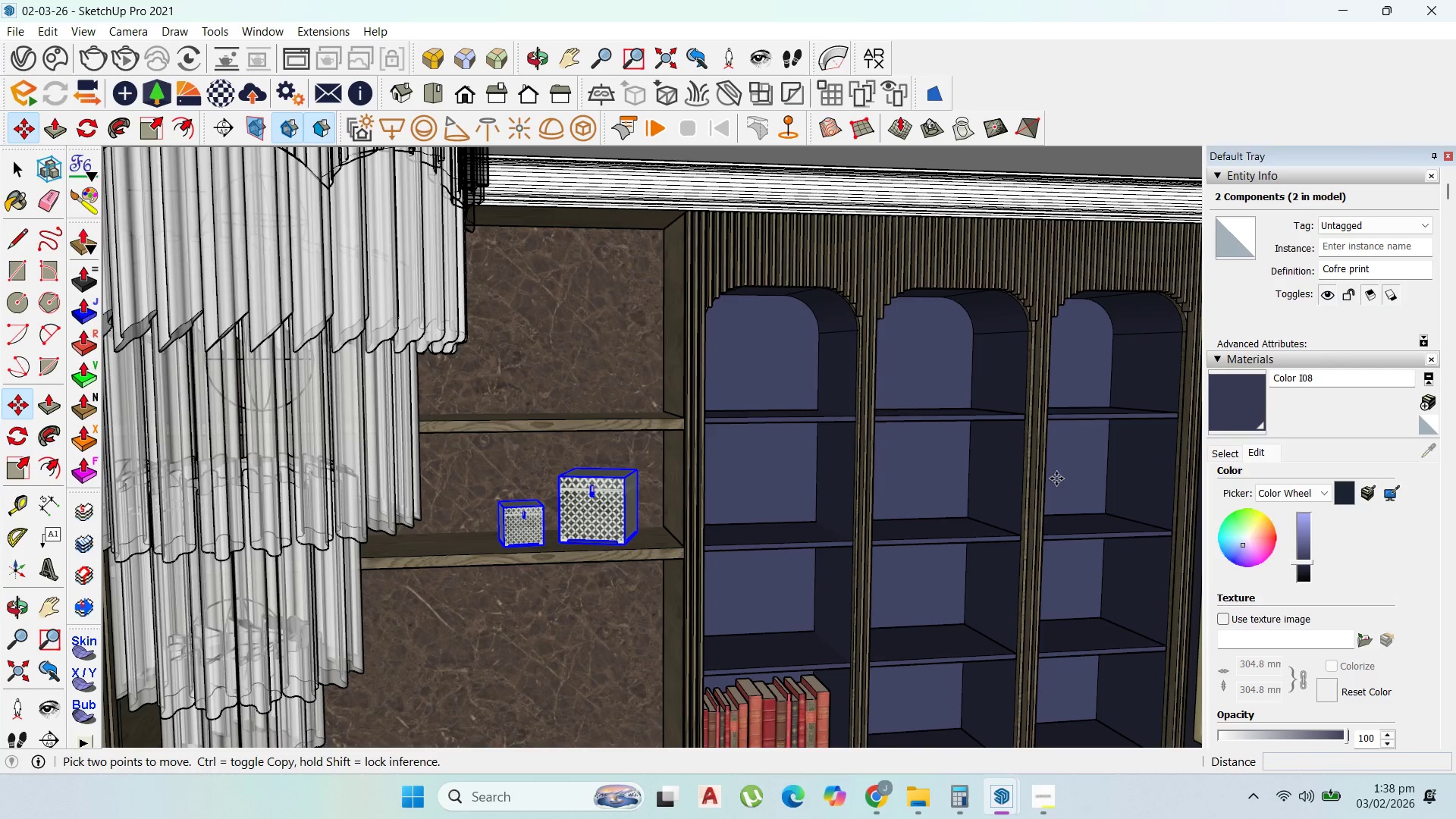 
wait(27.24)
 